 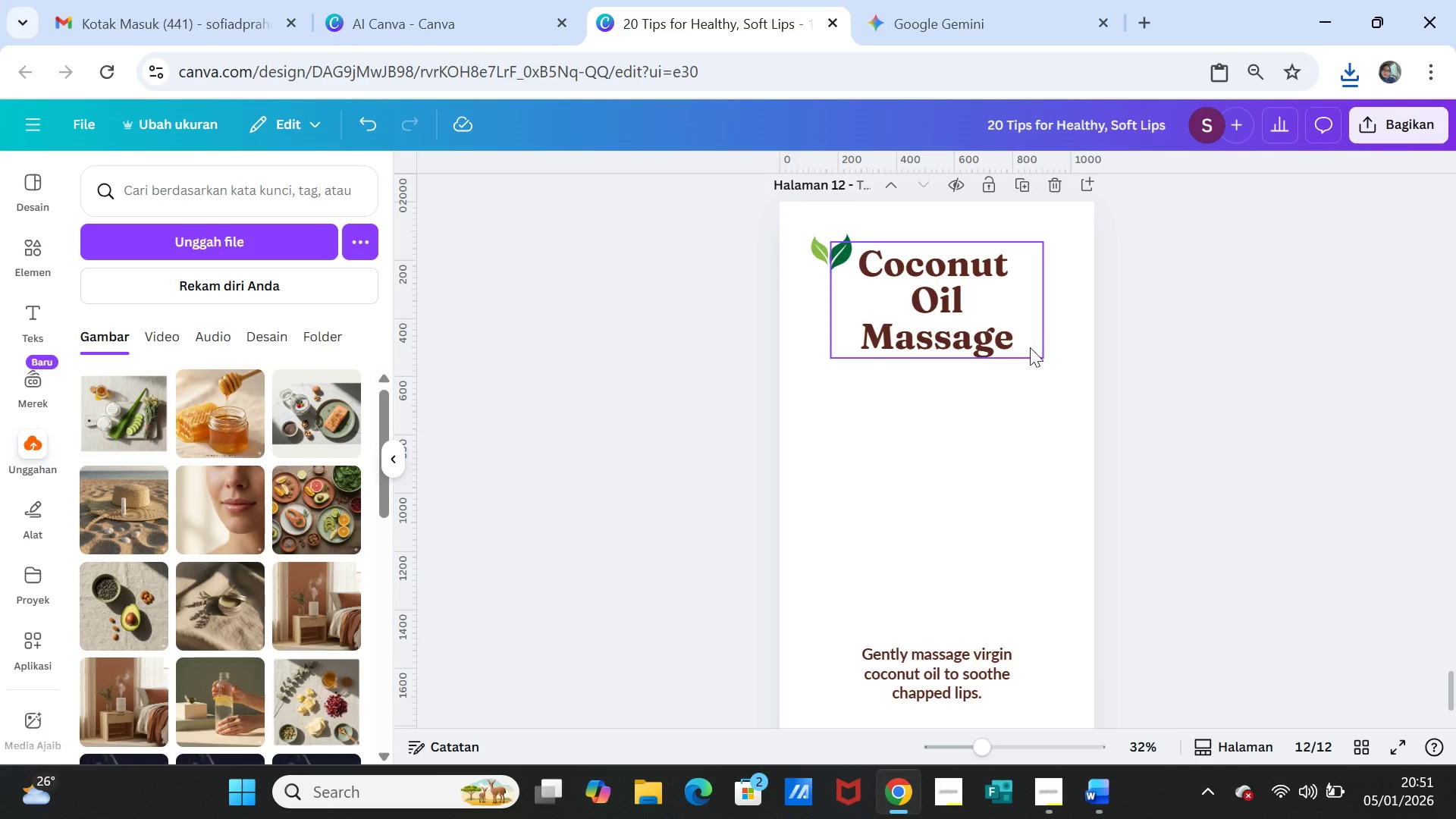 
left_click([203, 234])
 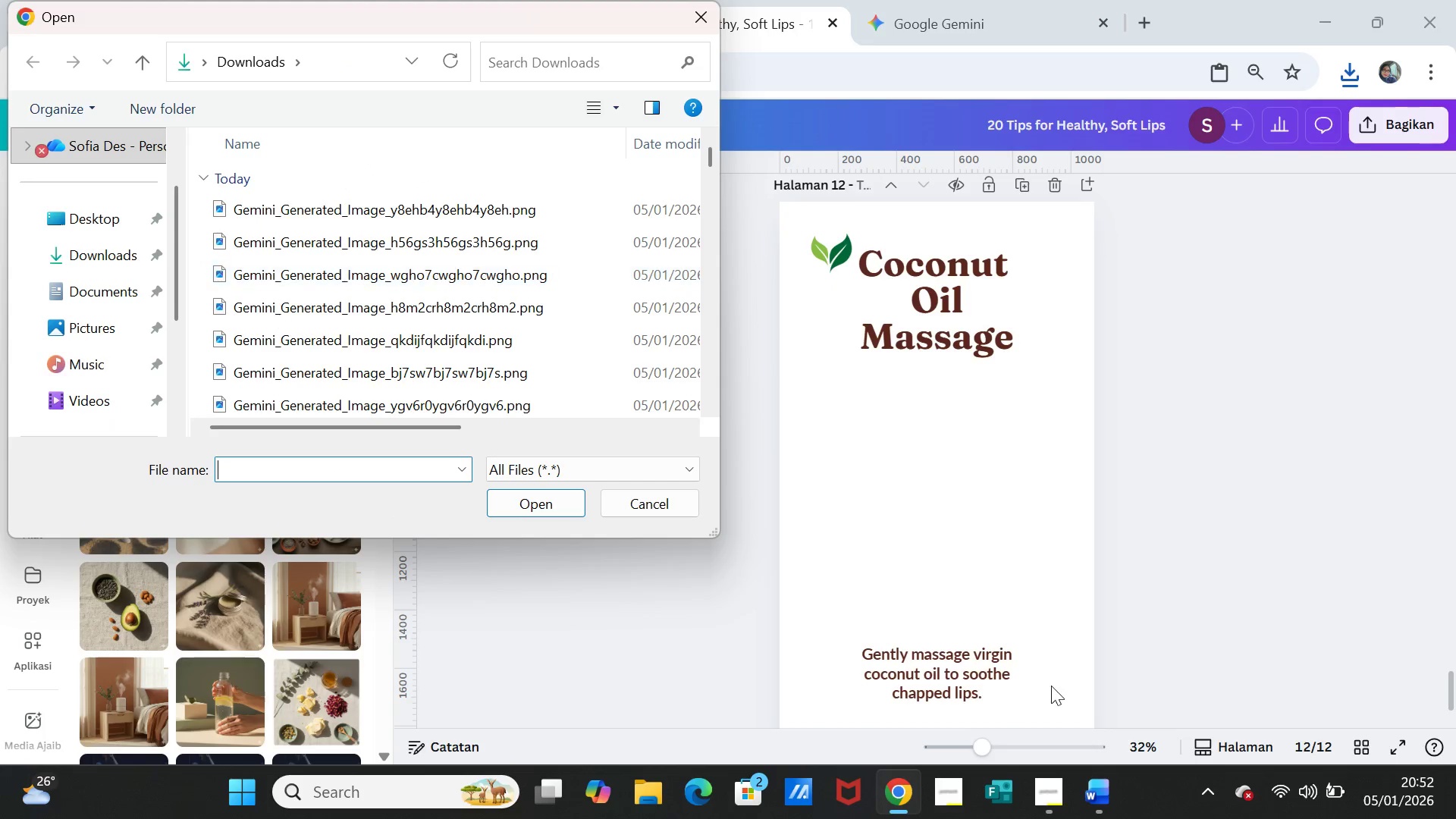 
mouse_move([1294, 786])
 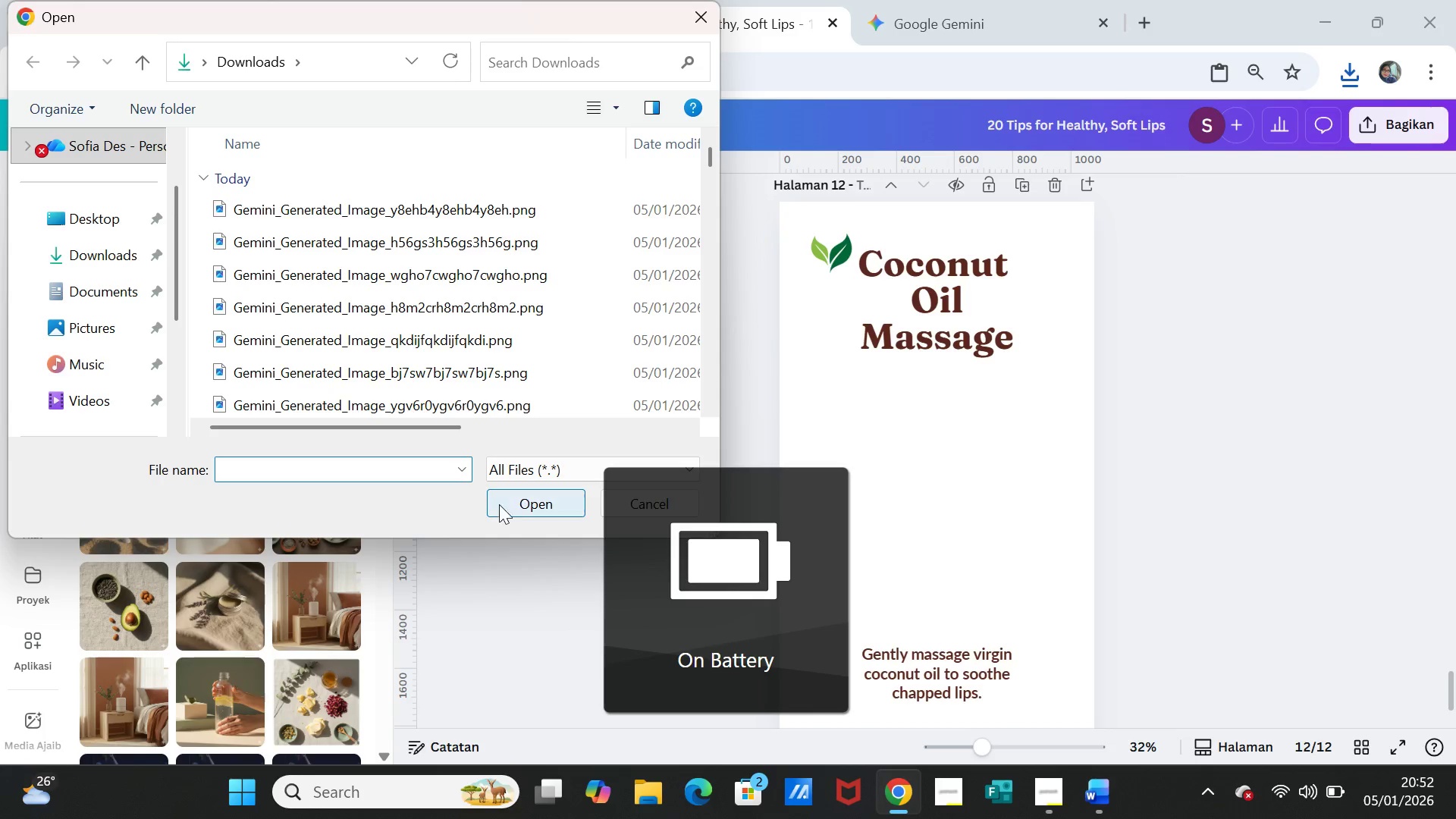 
wait(5.09)
 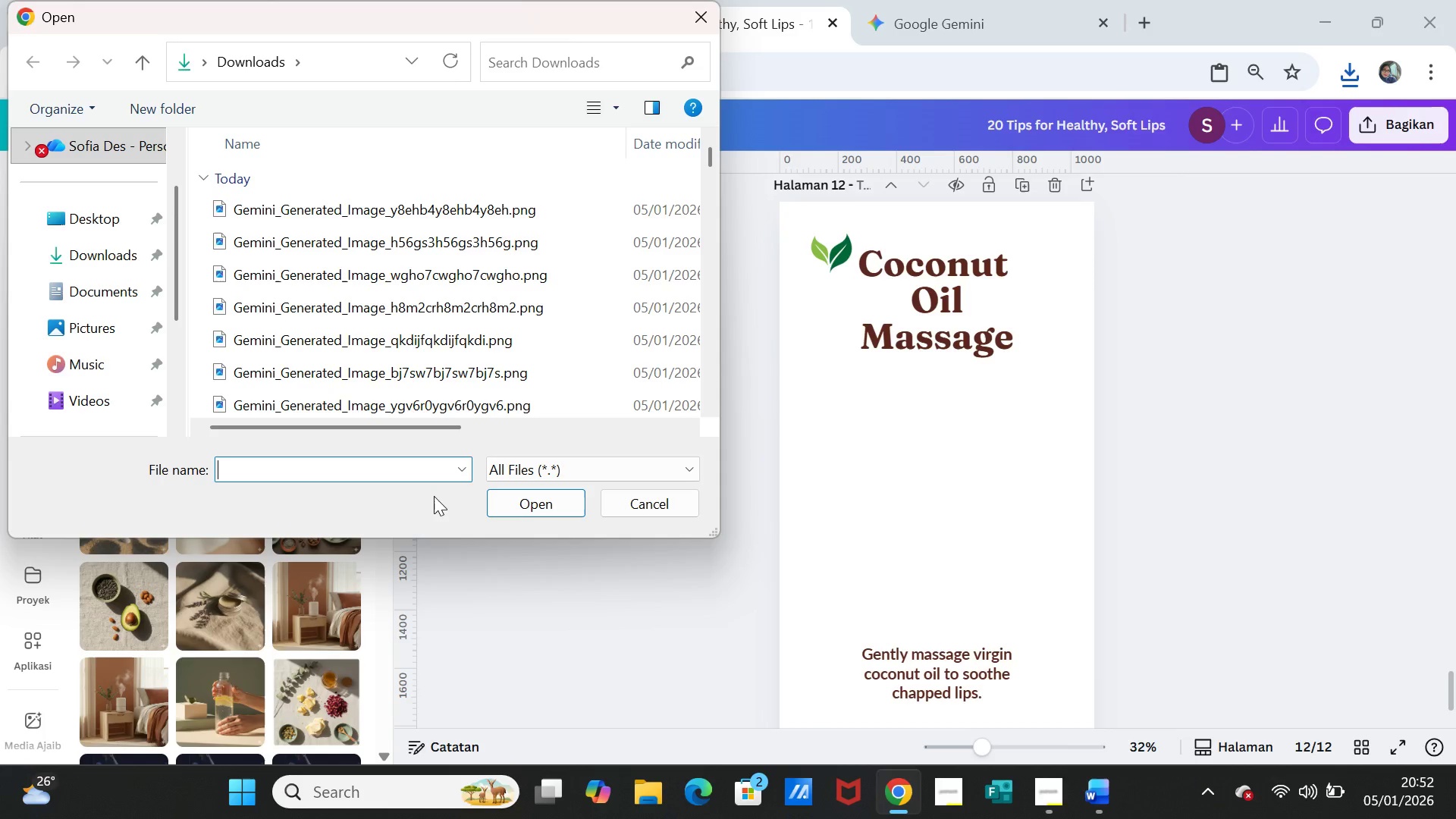 
left_click([403, 202])
 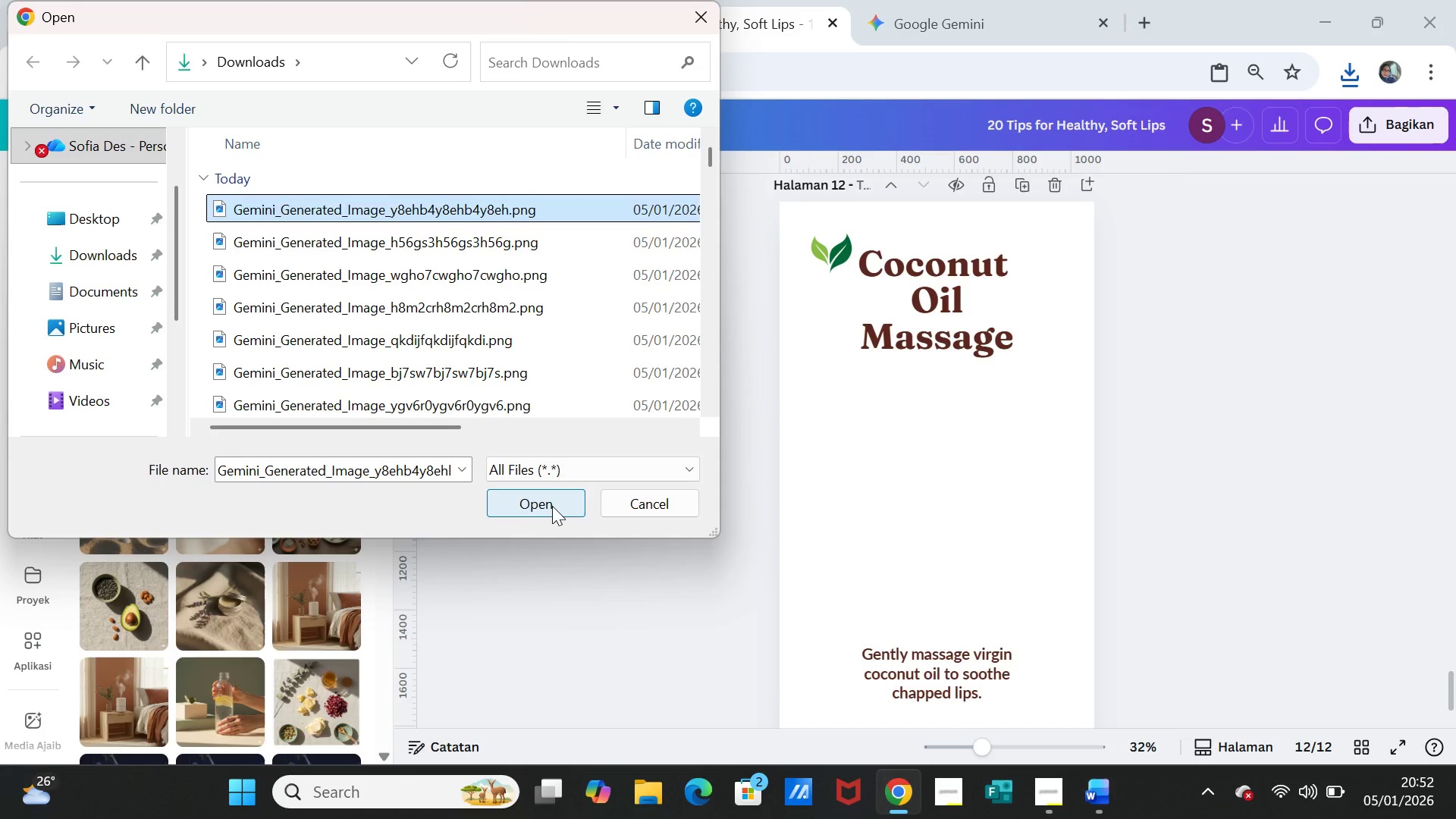 
left_click([552, 506])
 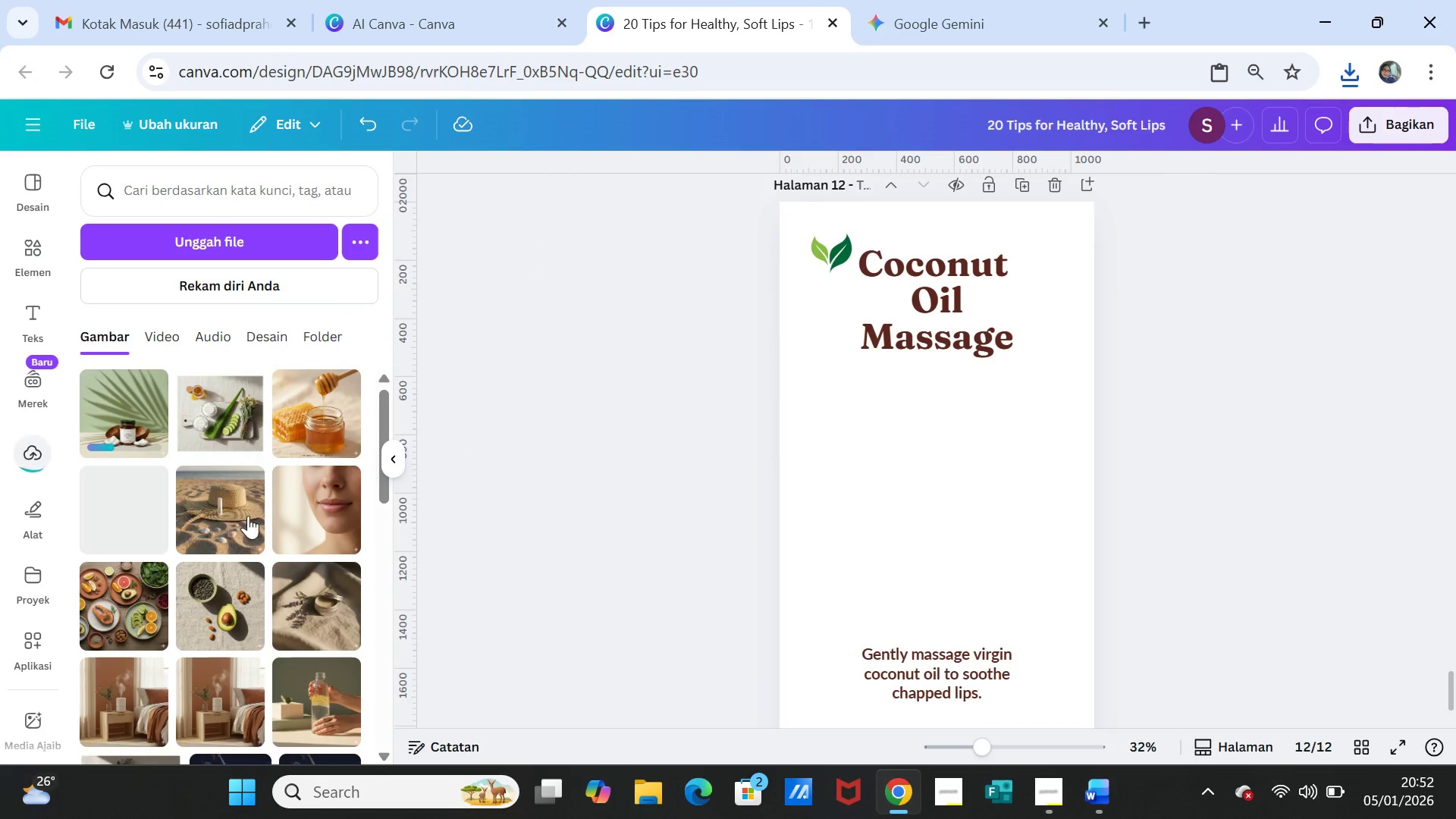 
left_click([128, 418])
 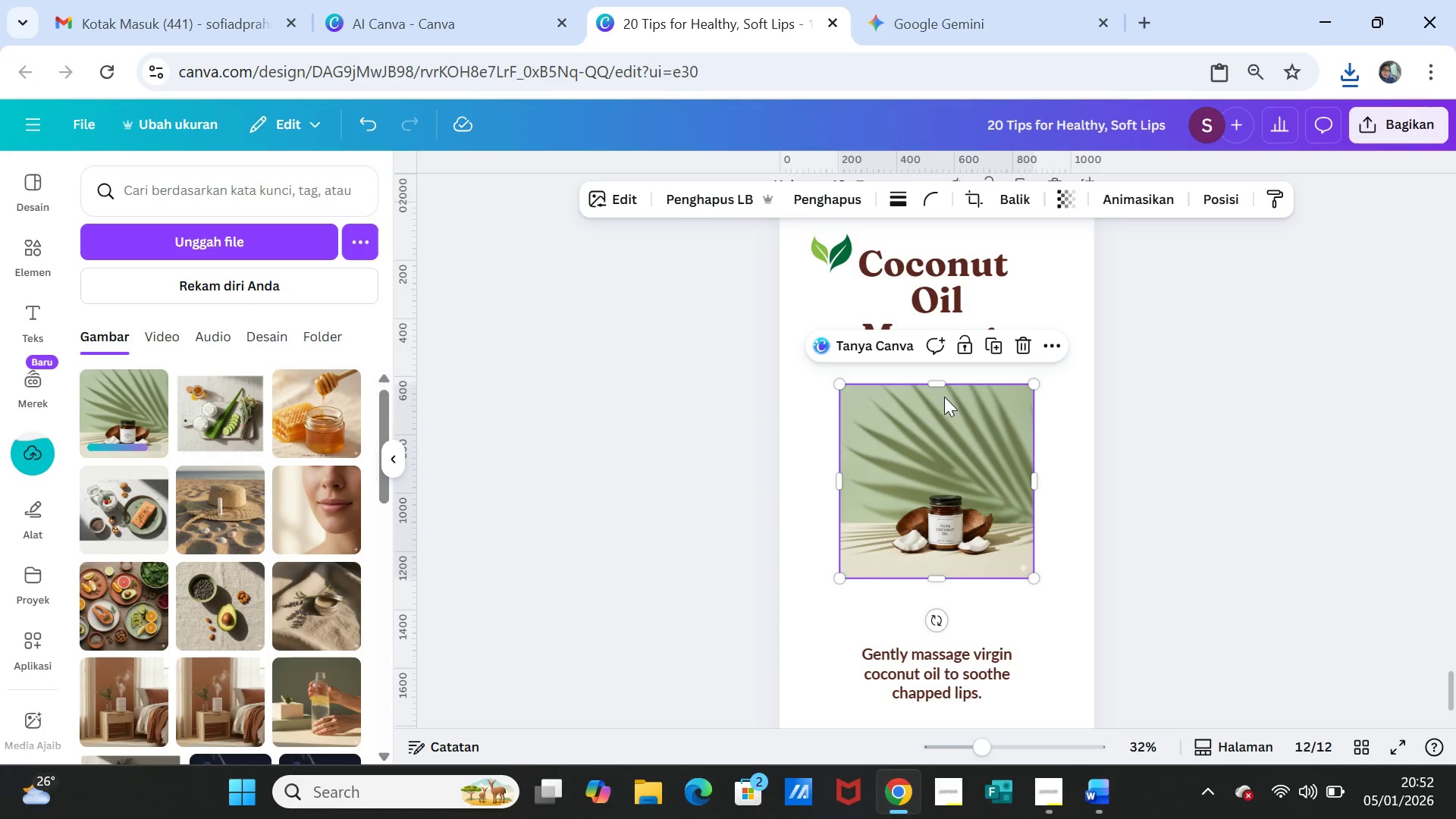 
left_click_drag(start_coordinate=[940, 384], to_coordinate=[955, 247])
 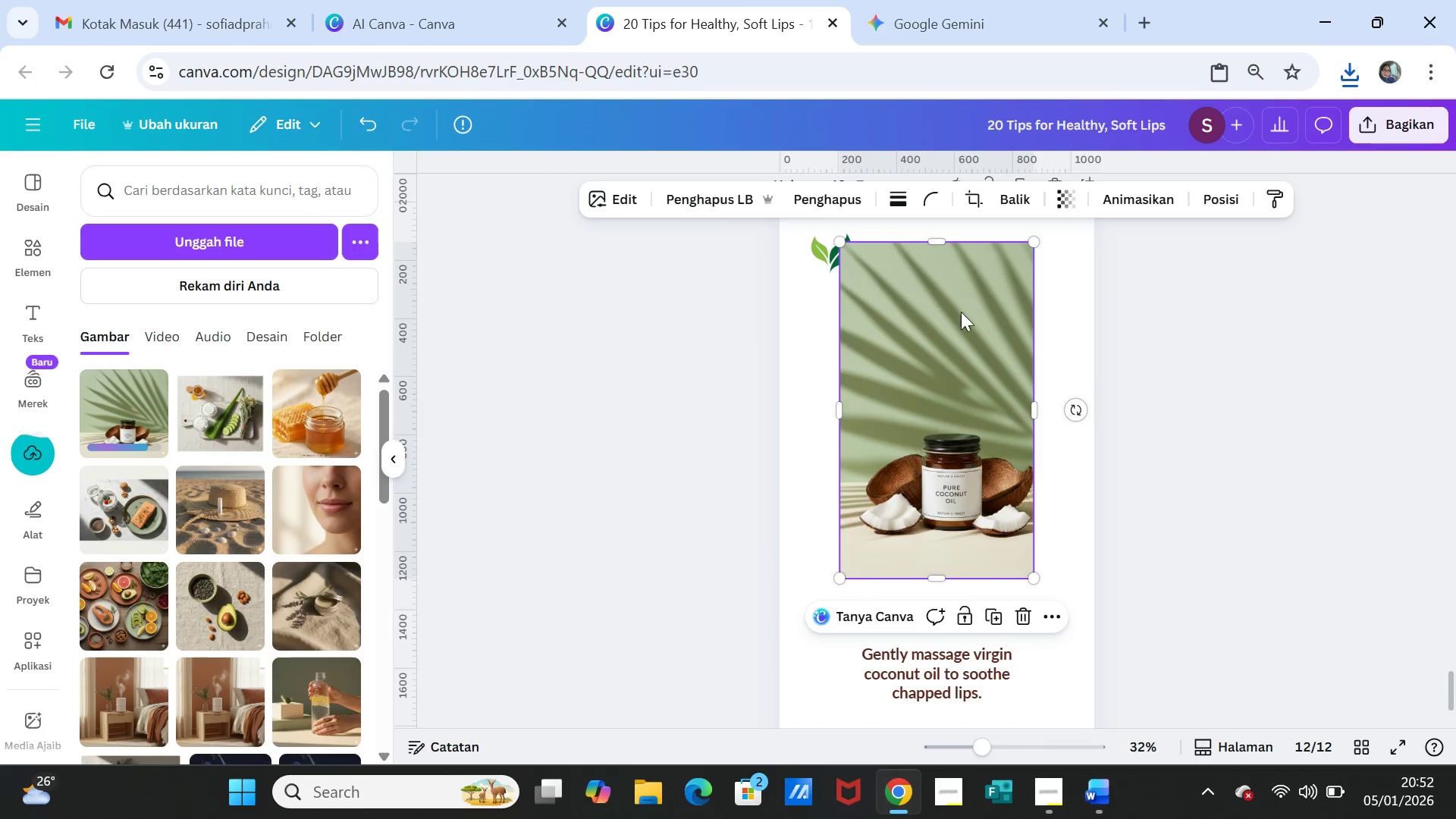 
scroll: coordinate [961, 314], scroll_direction: up, amount: 1.0
 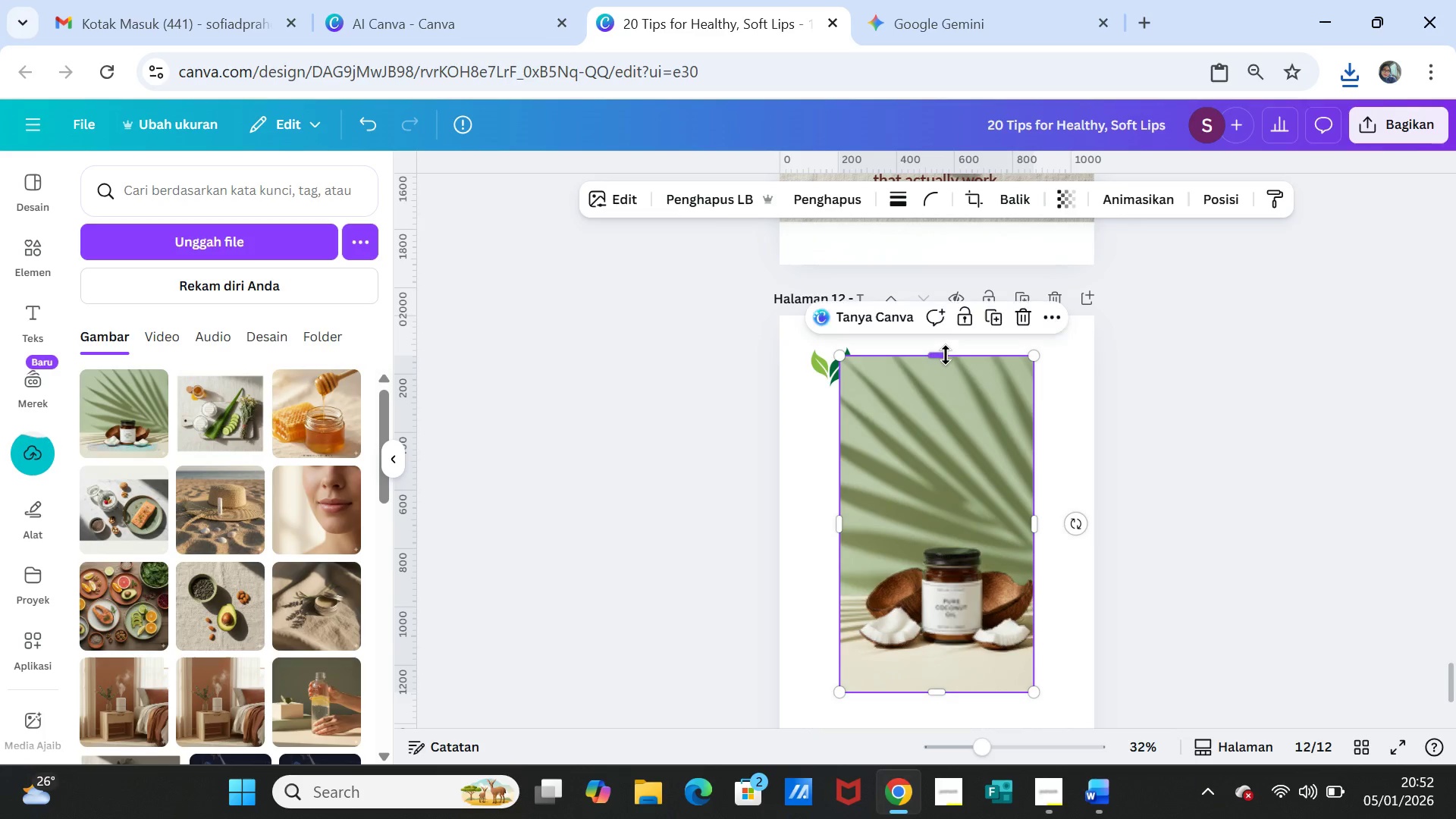 
left_click_drag(start_coordinate=[945, 355], to_coordinate=[940, 319])
 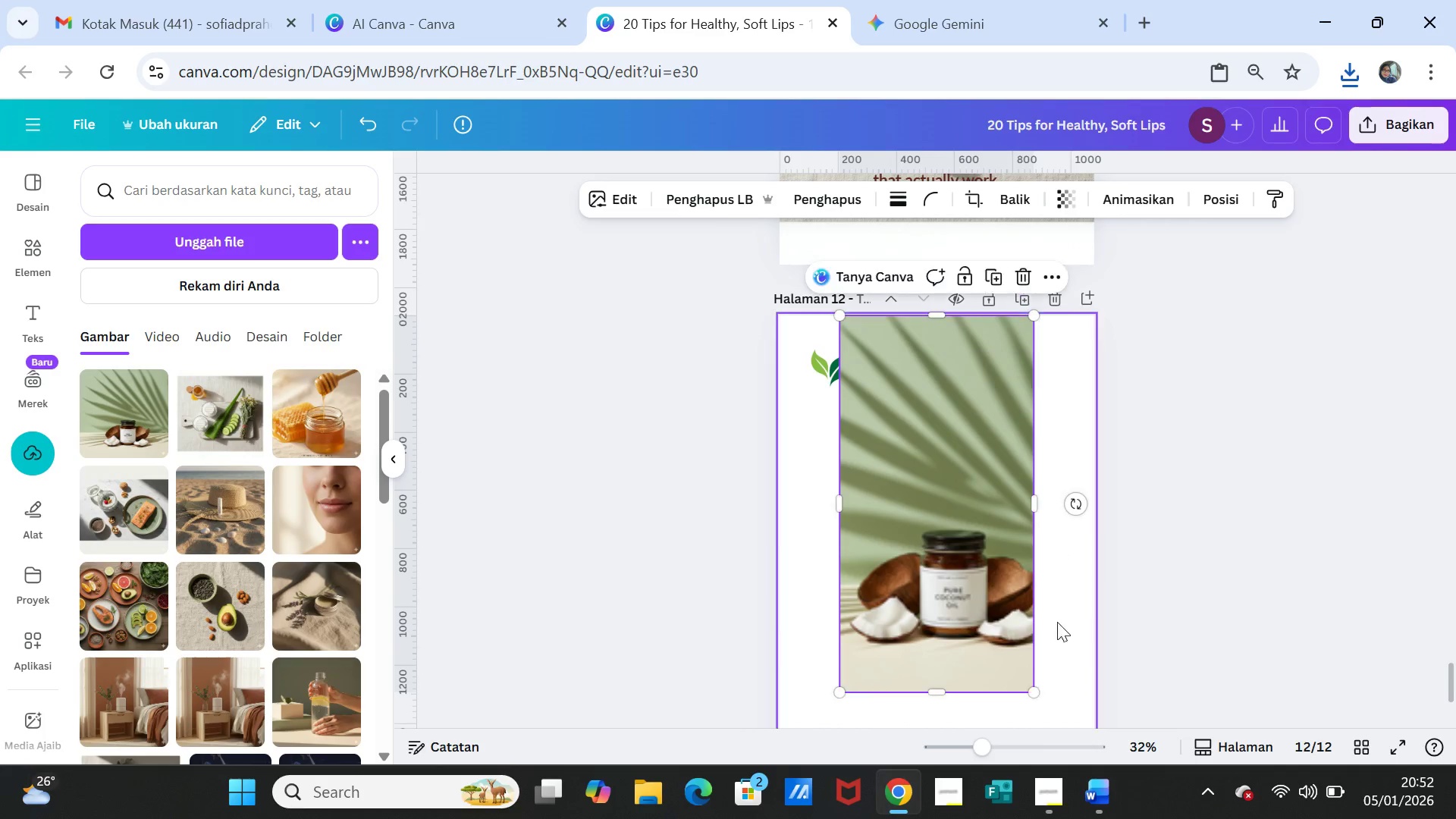 
scroll: coordinate [1037, 656], scroll_direction: down, amount: 3.0
 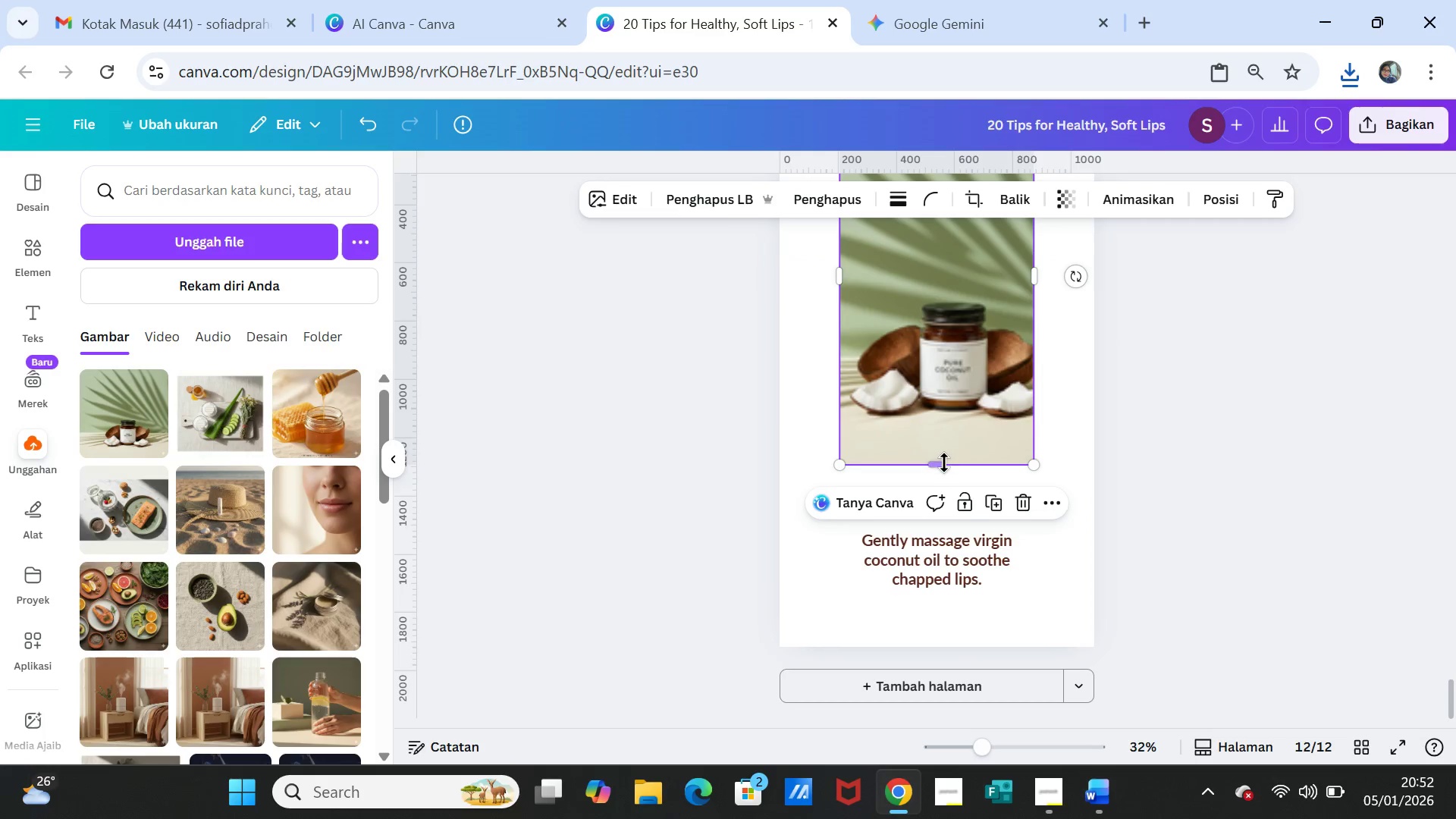 
left_click_drag(start_coordinate=[943, 464], to_coordinate=[935, 642])
 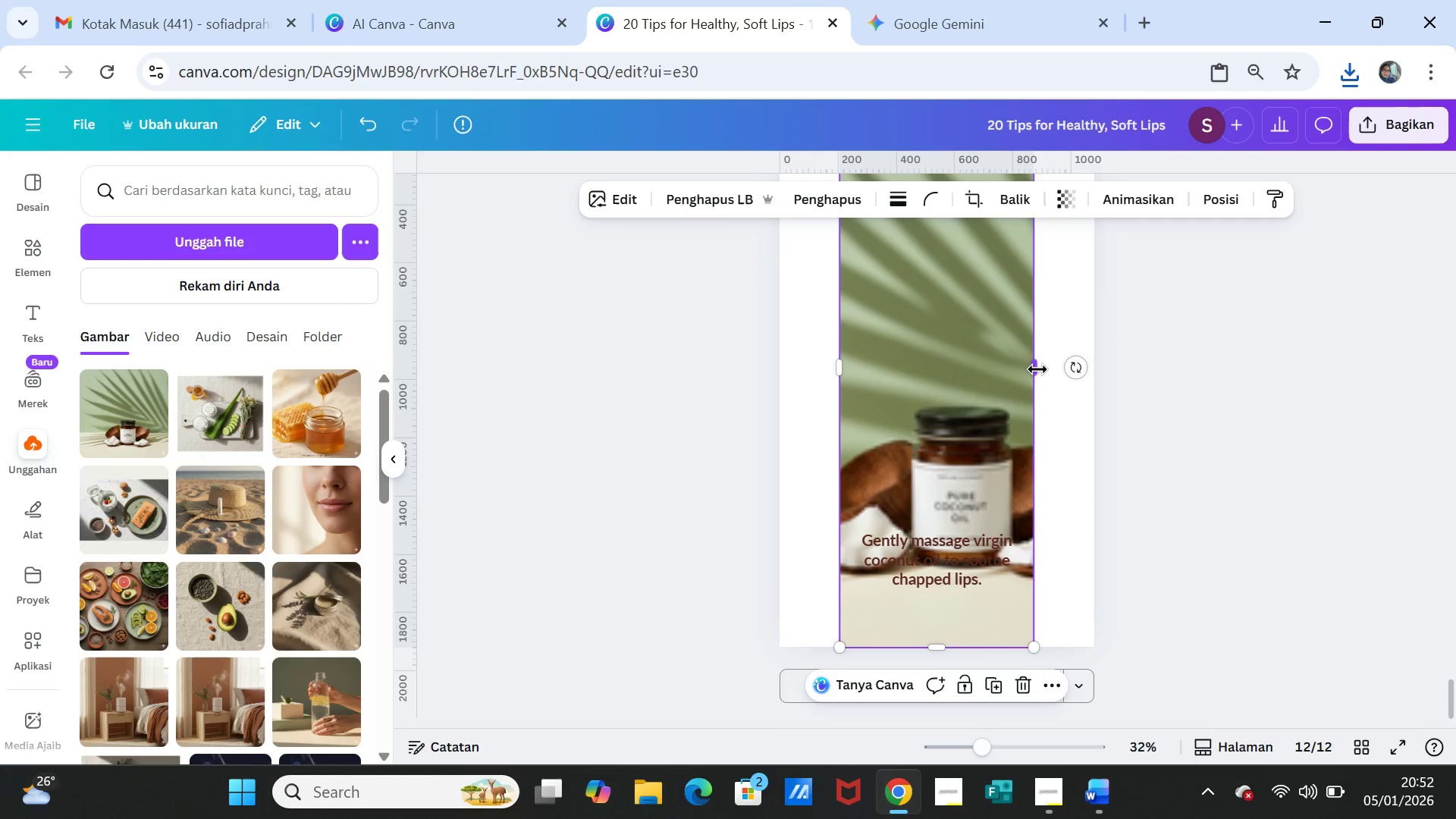 
left_click_drag(start_coordinate=[1037, 369], to_coordinate=[1096, 370])
 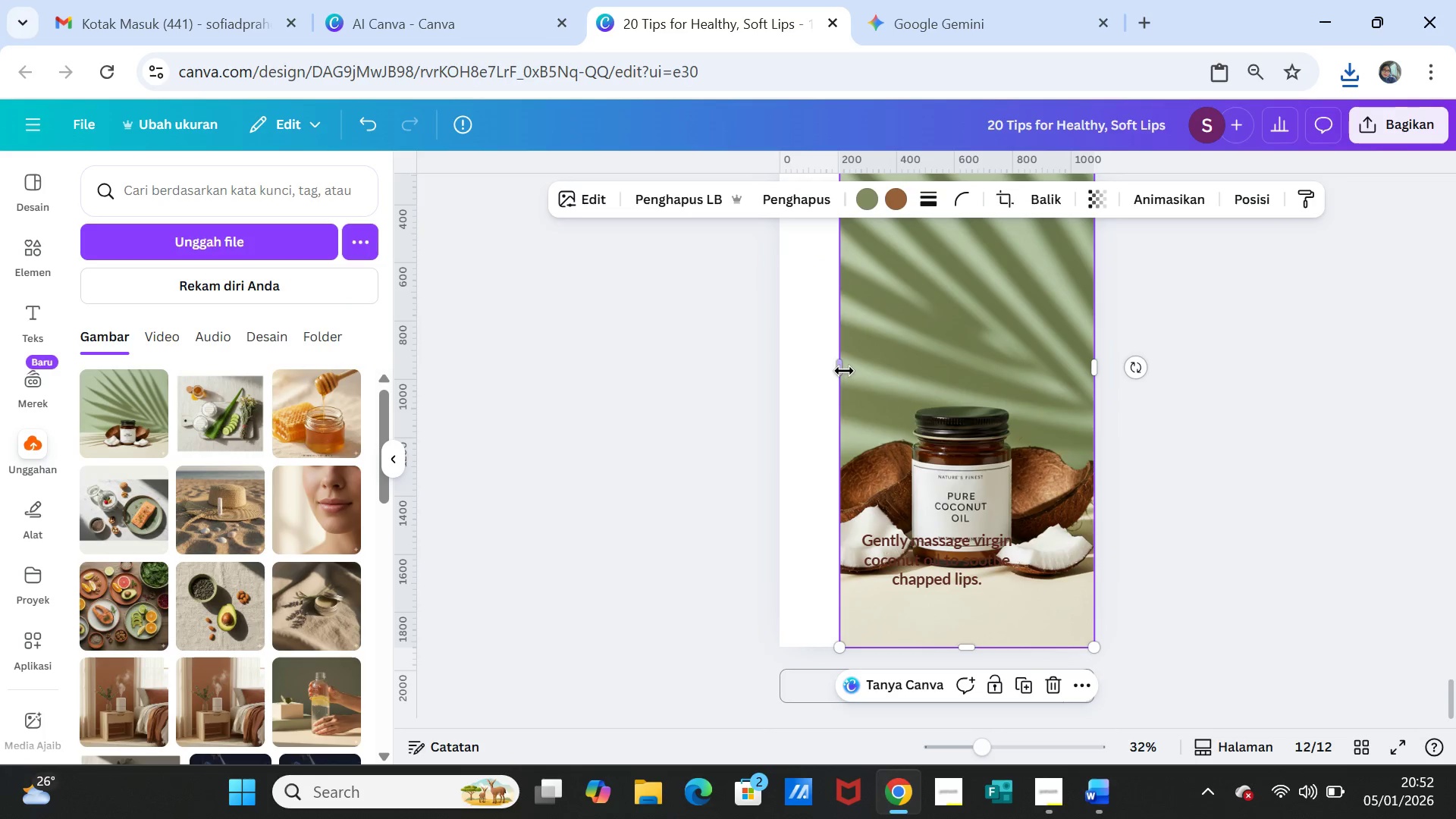 
left_click_drag(start_coordinate=[841, 370], to_coordinate=[783, 372])
 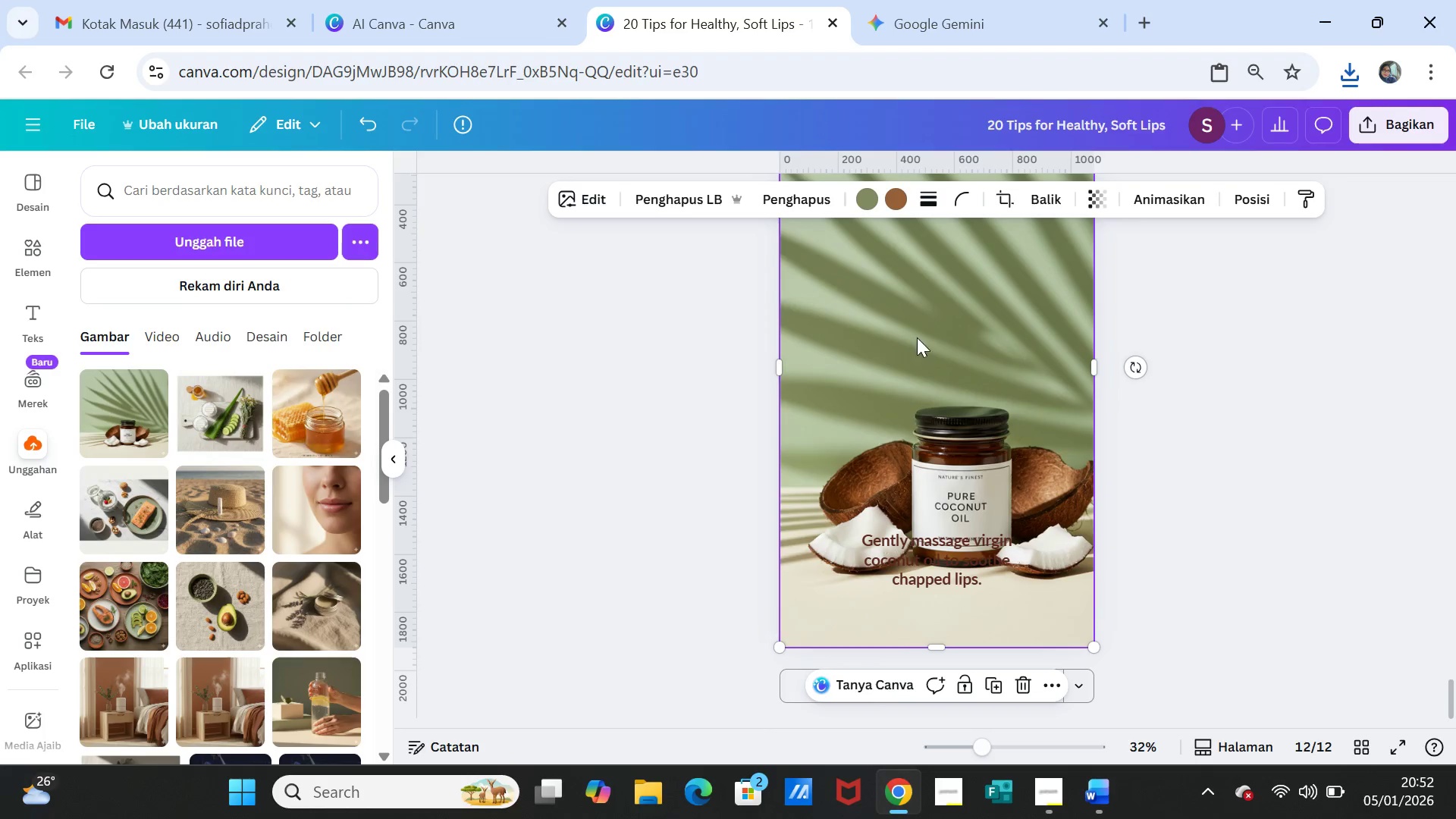 
right_click([917, 337])
 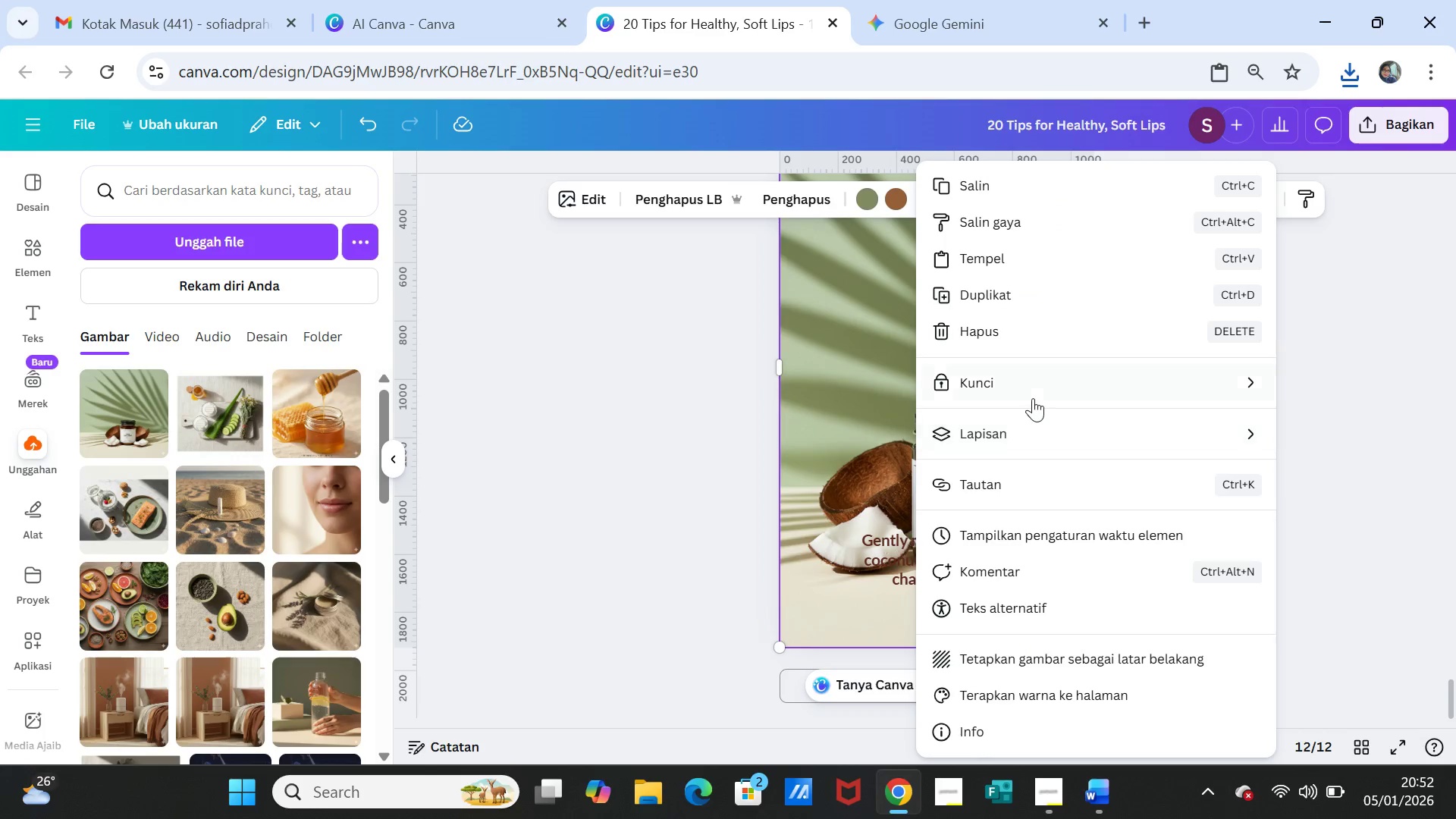 
left_click([1038, 434])
 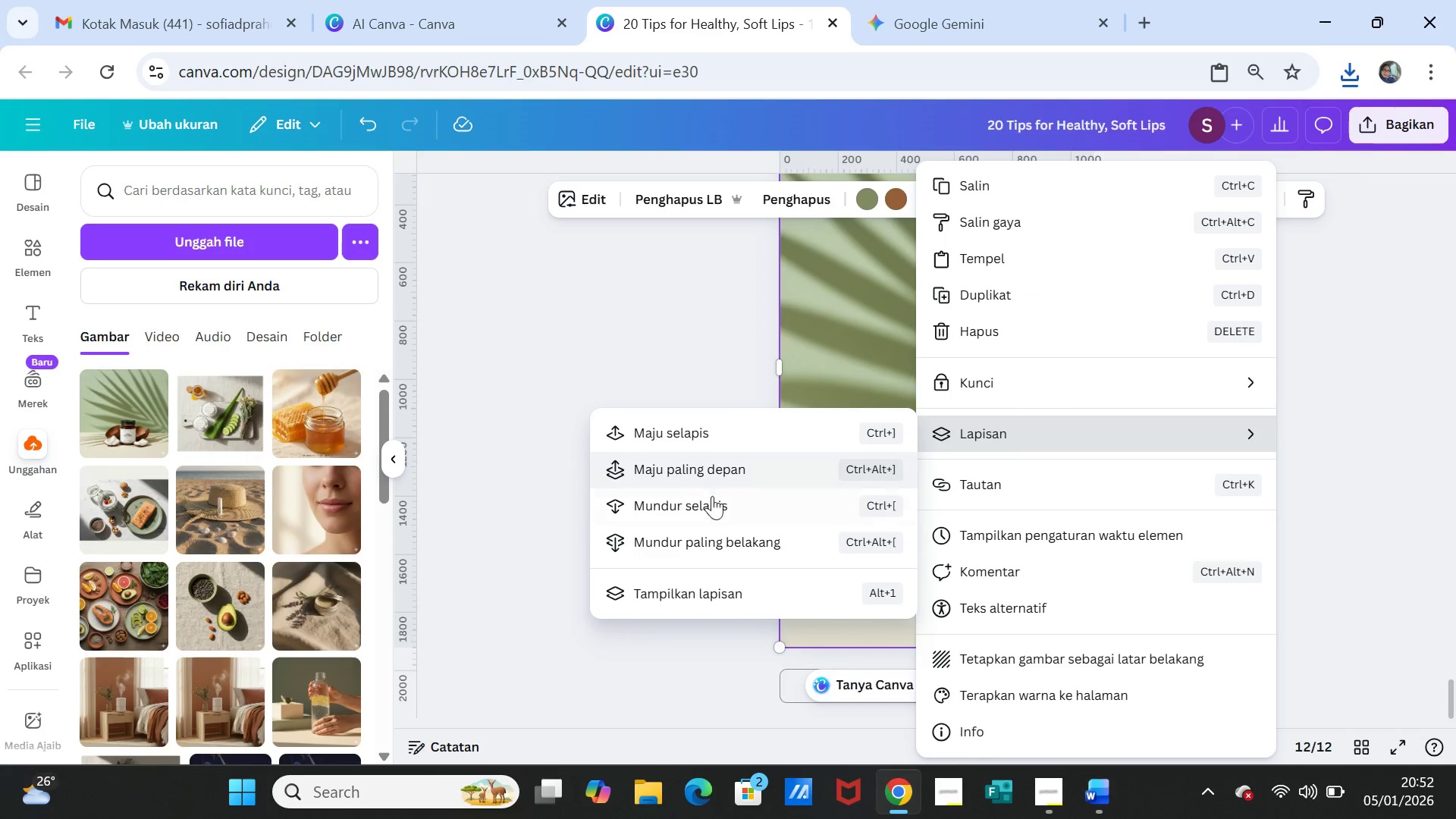 
left_click([712, 534])
 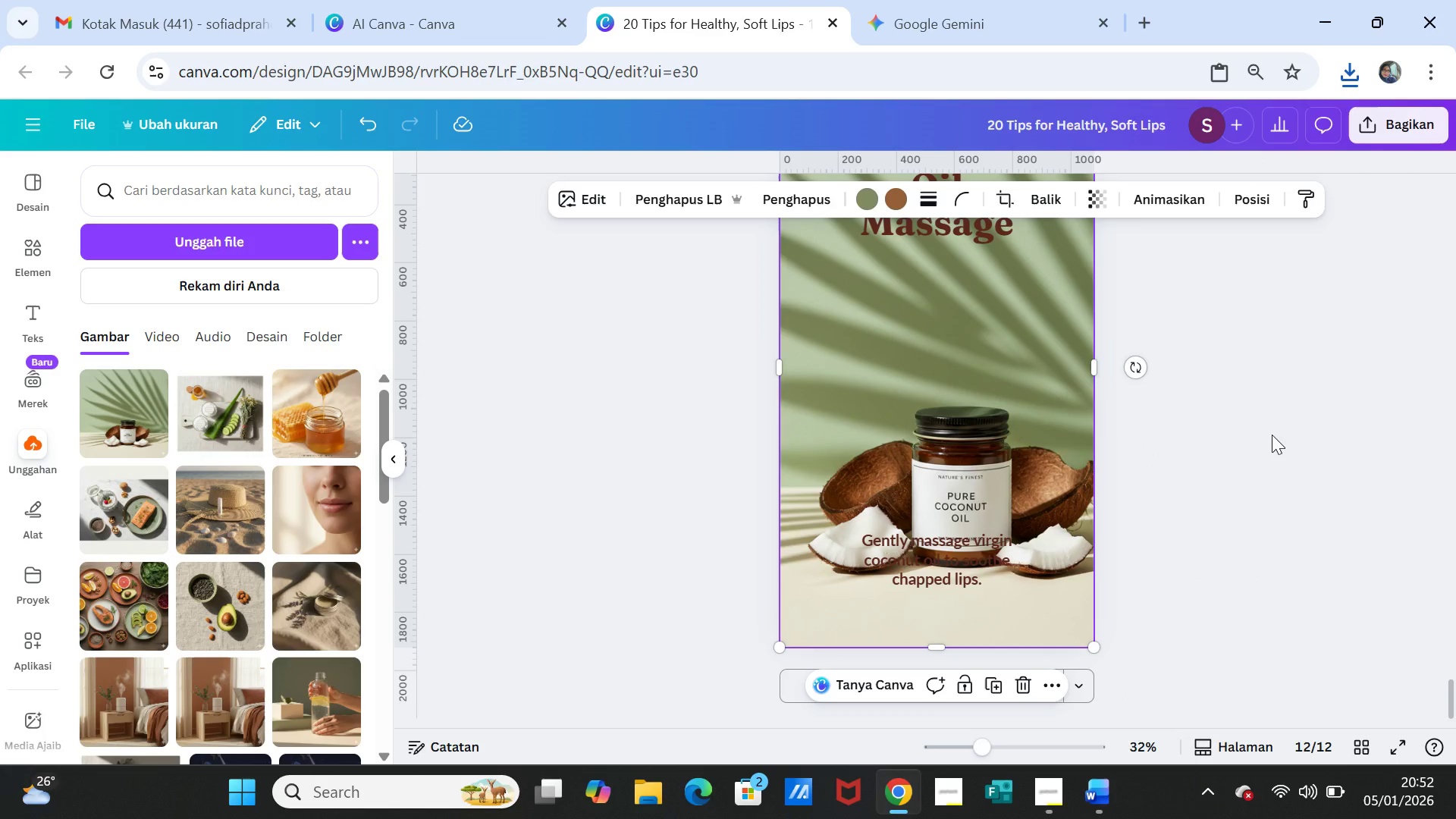 
left_click([1272, 435])
 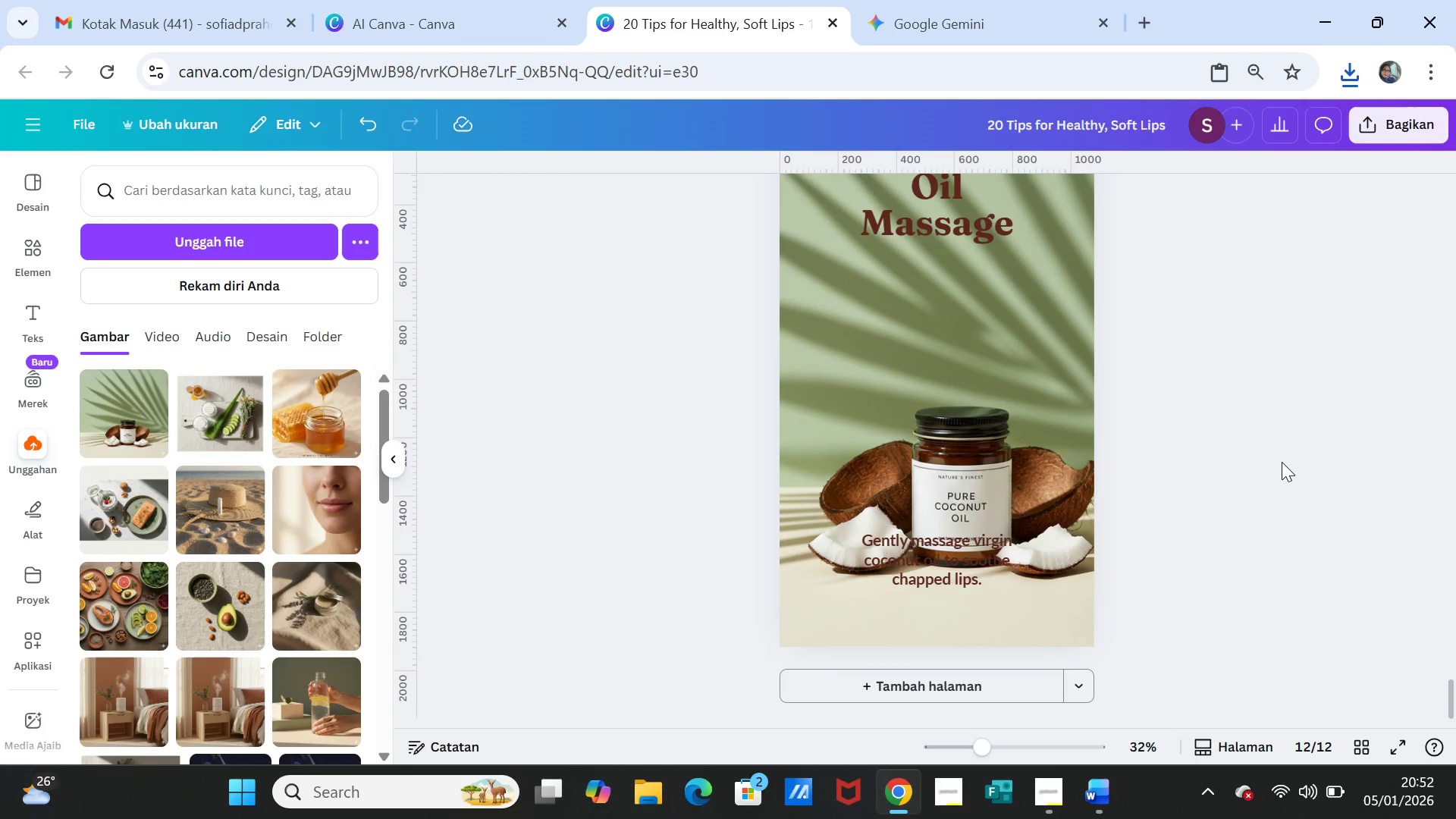 
scroll: coordinate [1281, 462], scroll_direction: up, amount: 1.0
 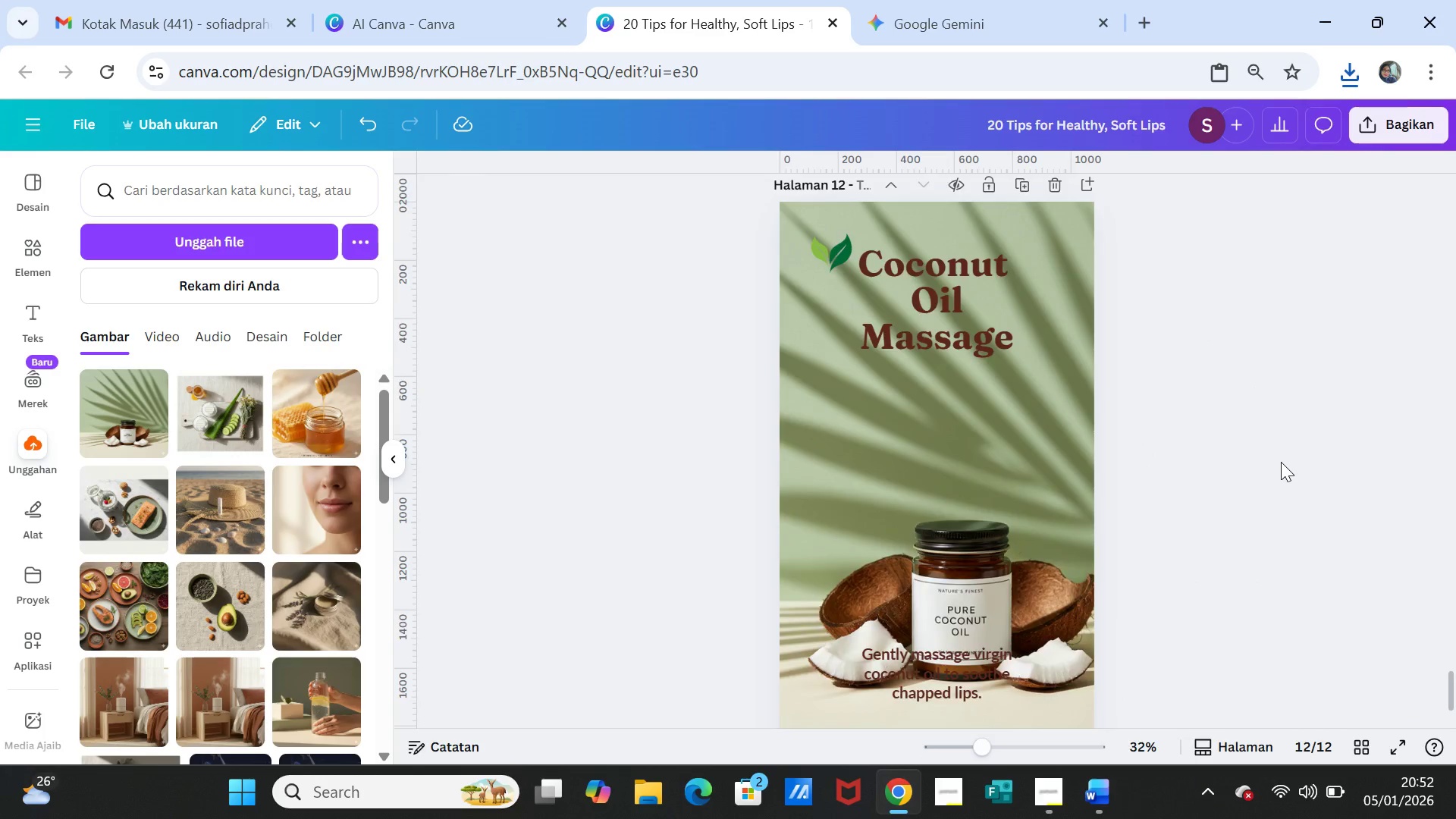 
scroll: coordinate [1281, 462], scroll_direction: down, amount: 2.0
 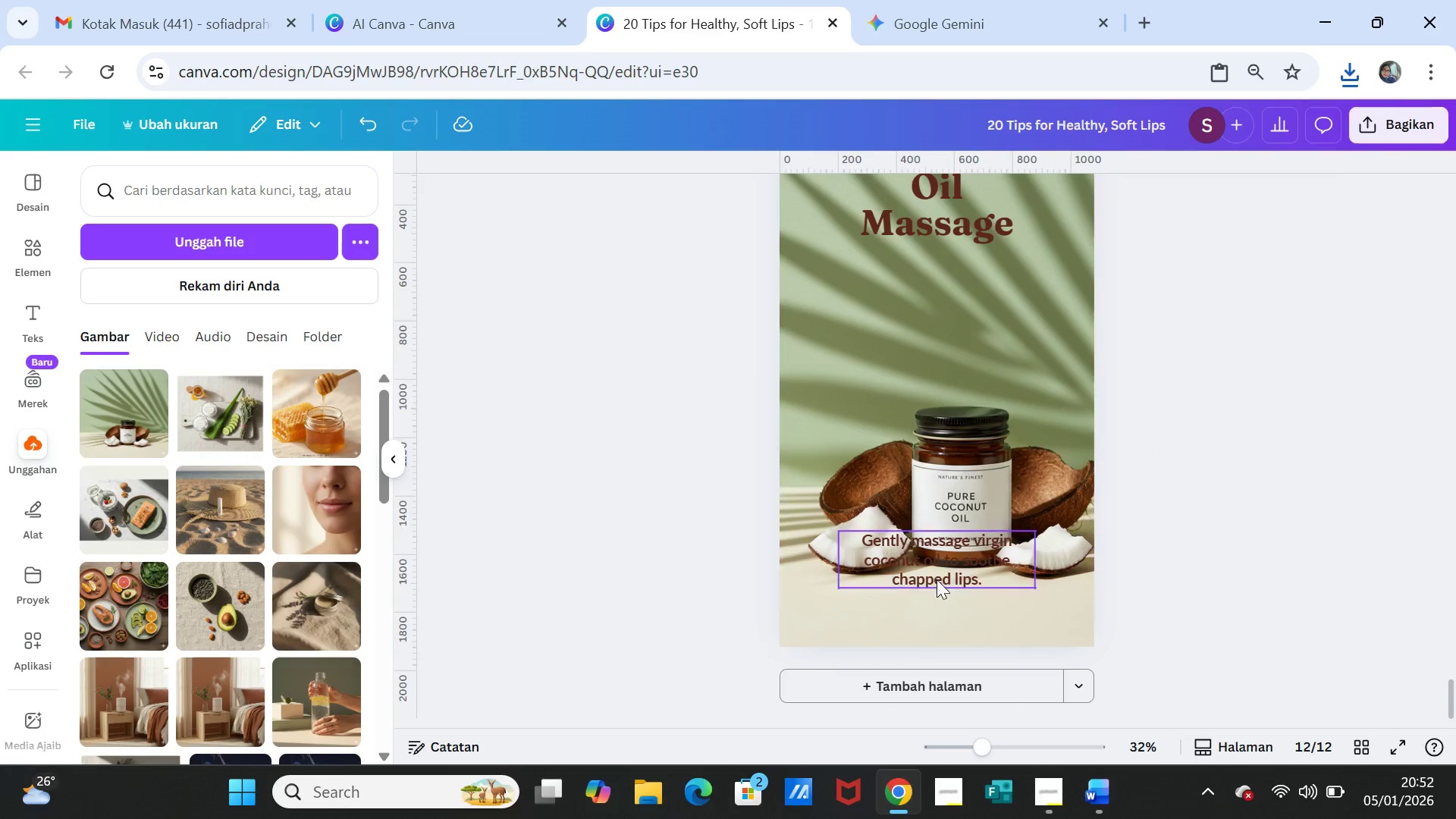 
left_click_drag(start_coordinate=[938, 561], to_coordinate=[946, 554])
 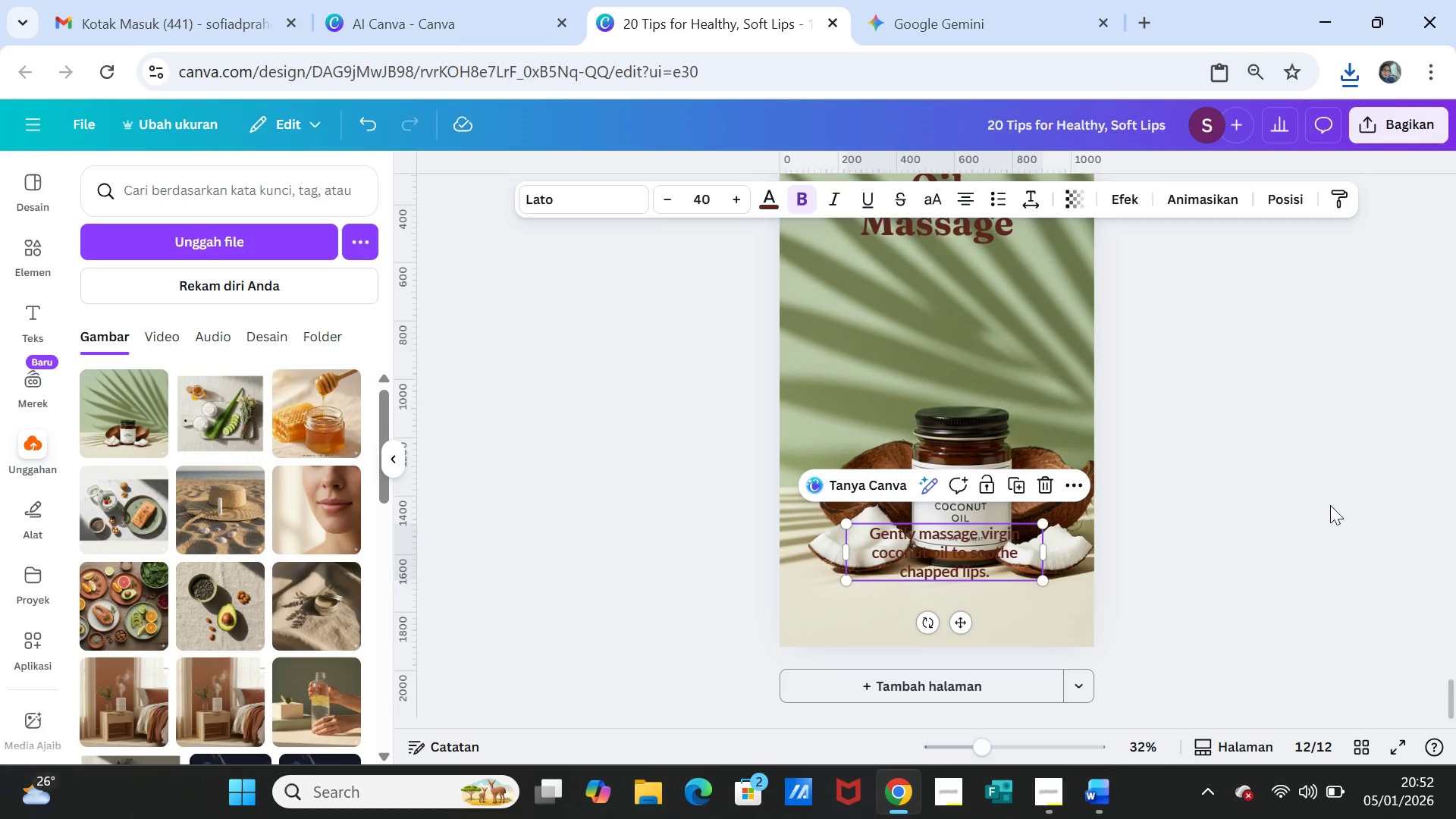 
left_click([1330, 505])
 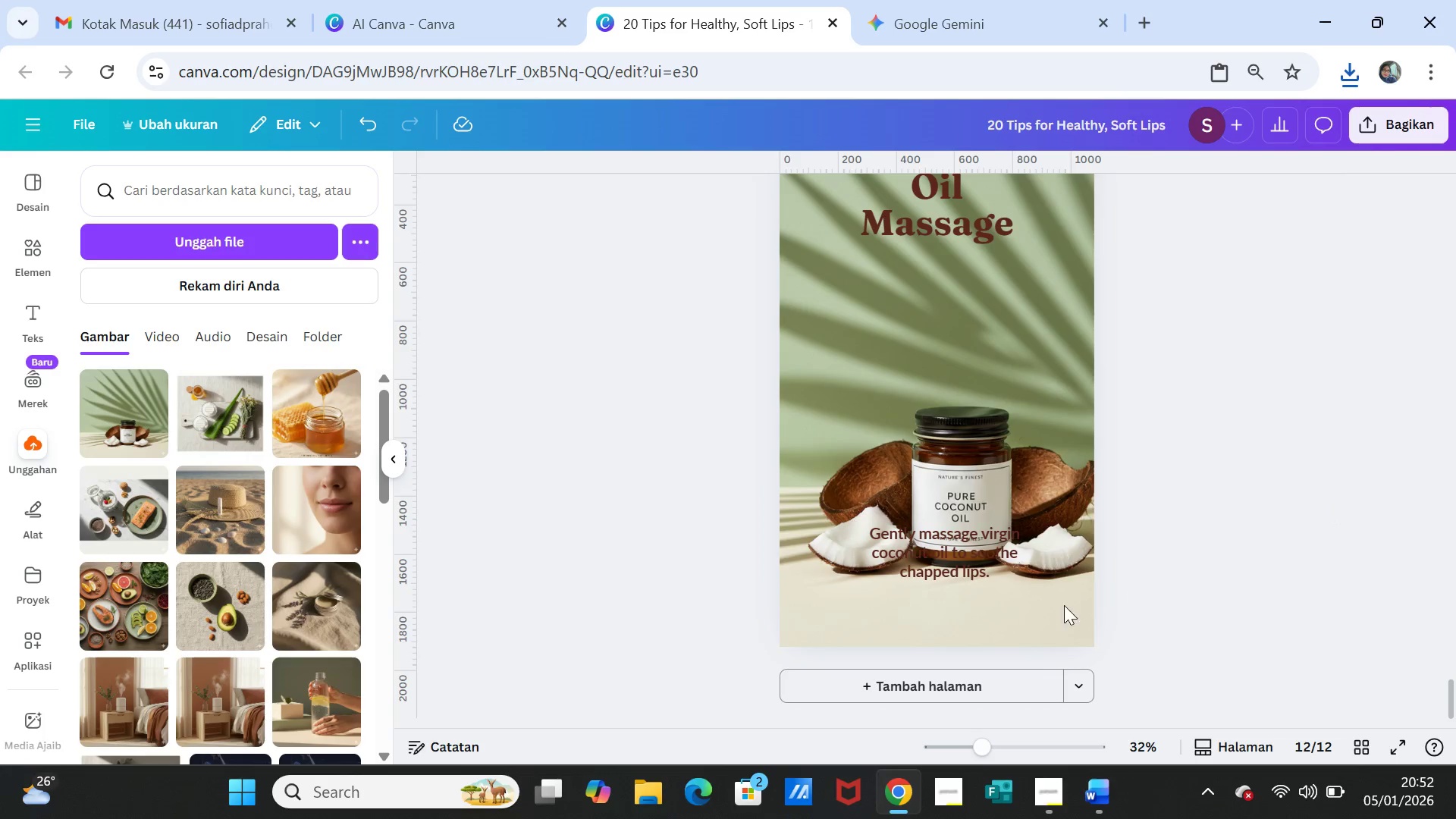 
left_click([1056, 609])
 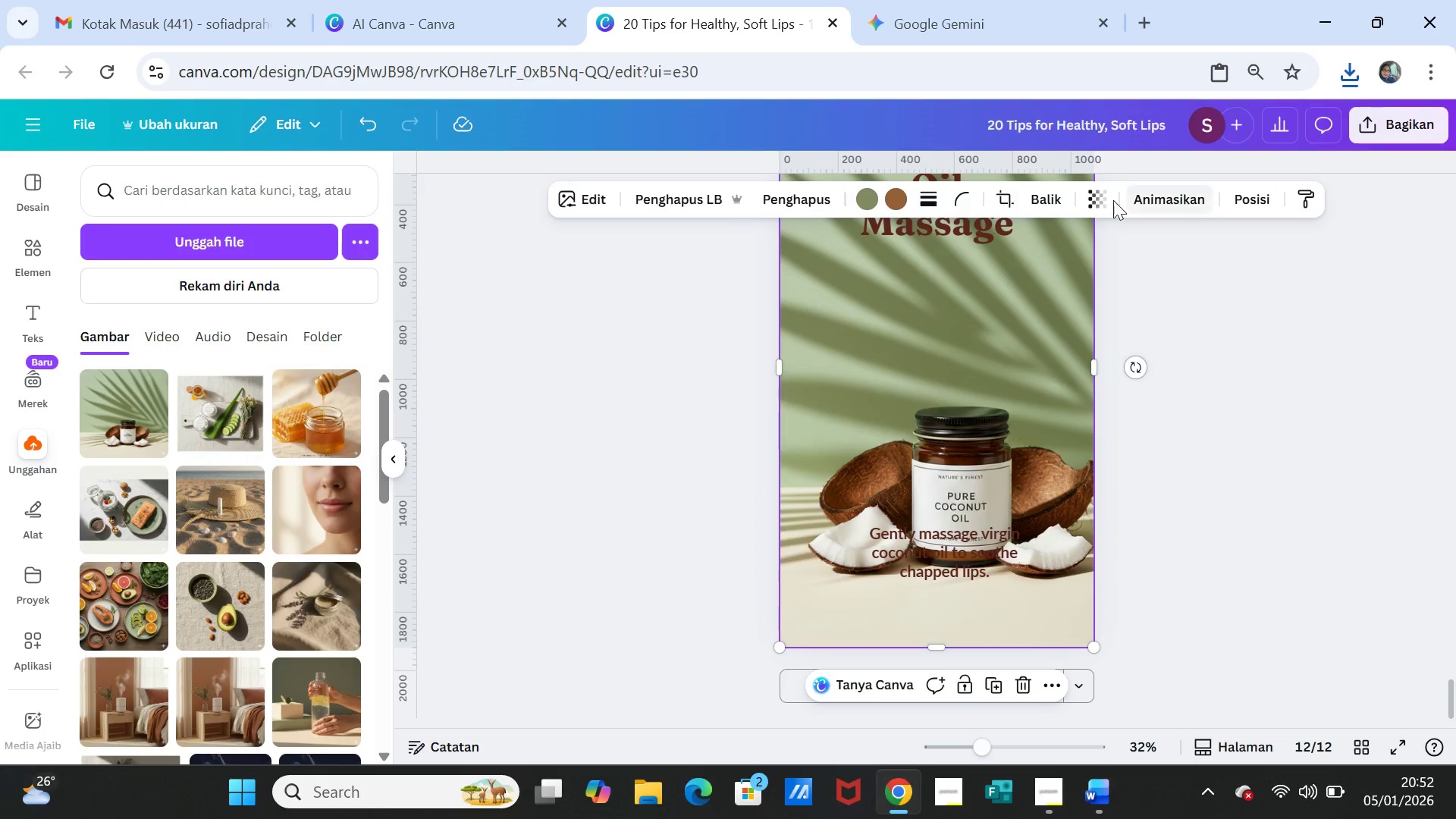 
left_click([1094, 198])
 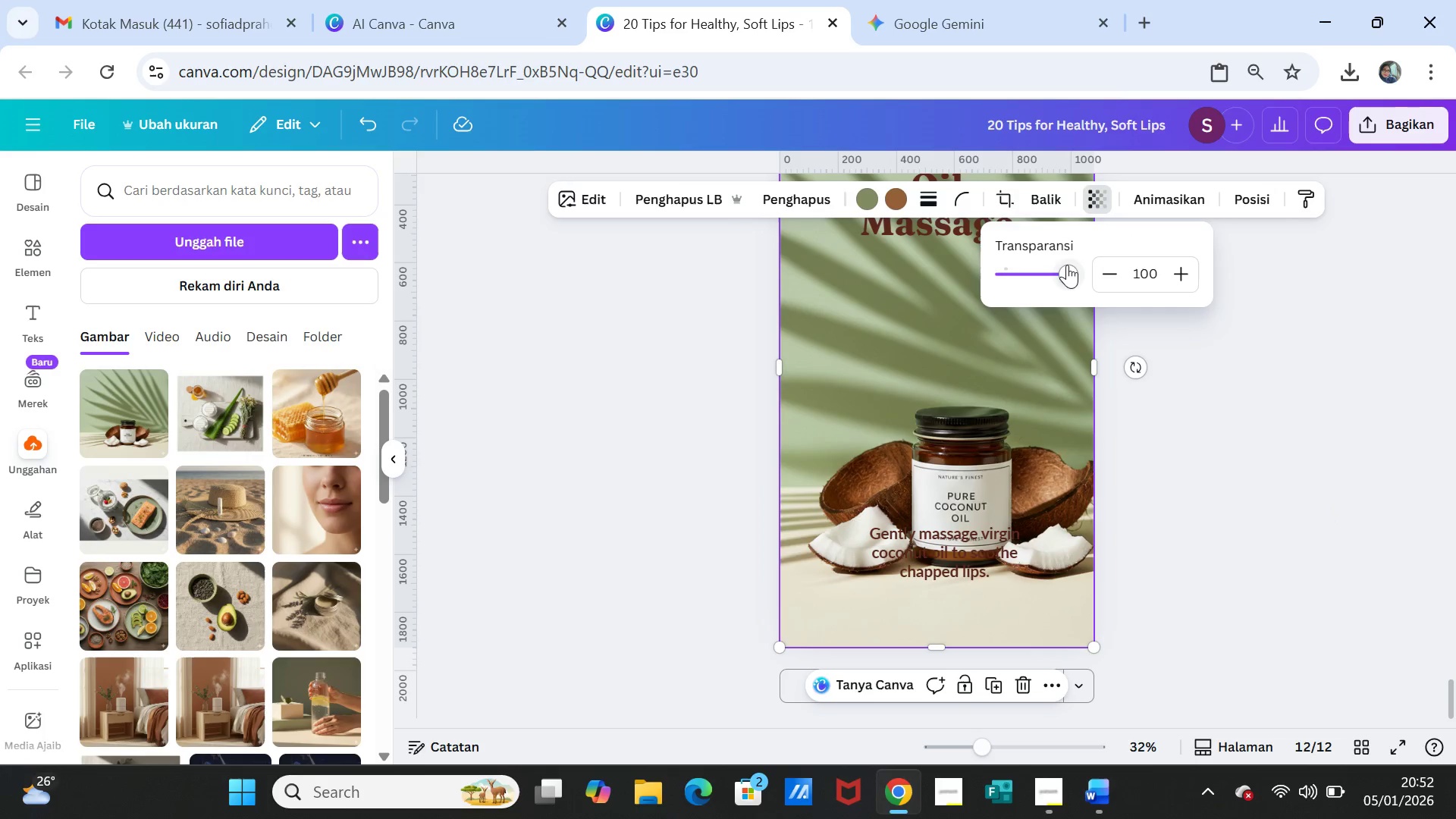 
left_click_drag(start_coordinate=[1065, 268], to_coordinate=[1056, 268])
 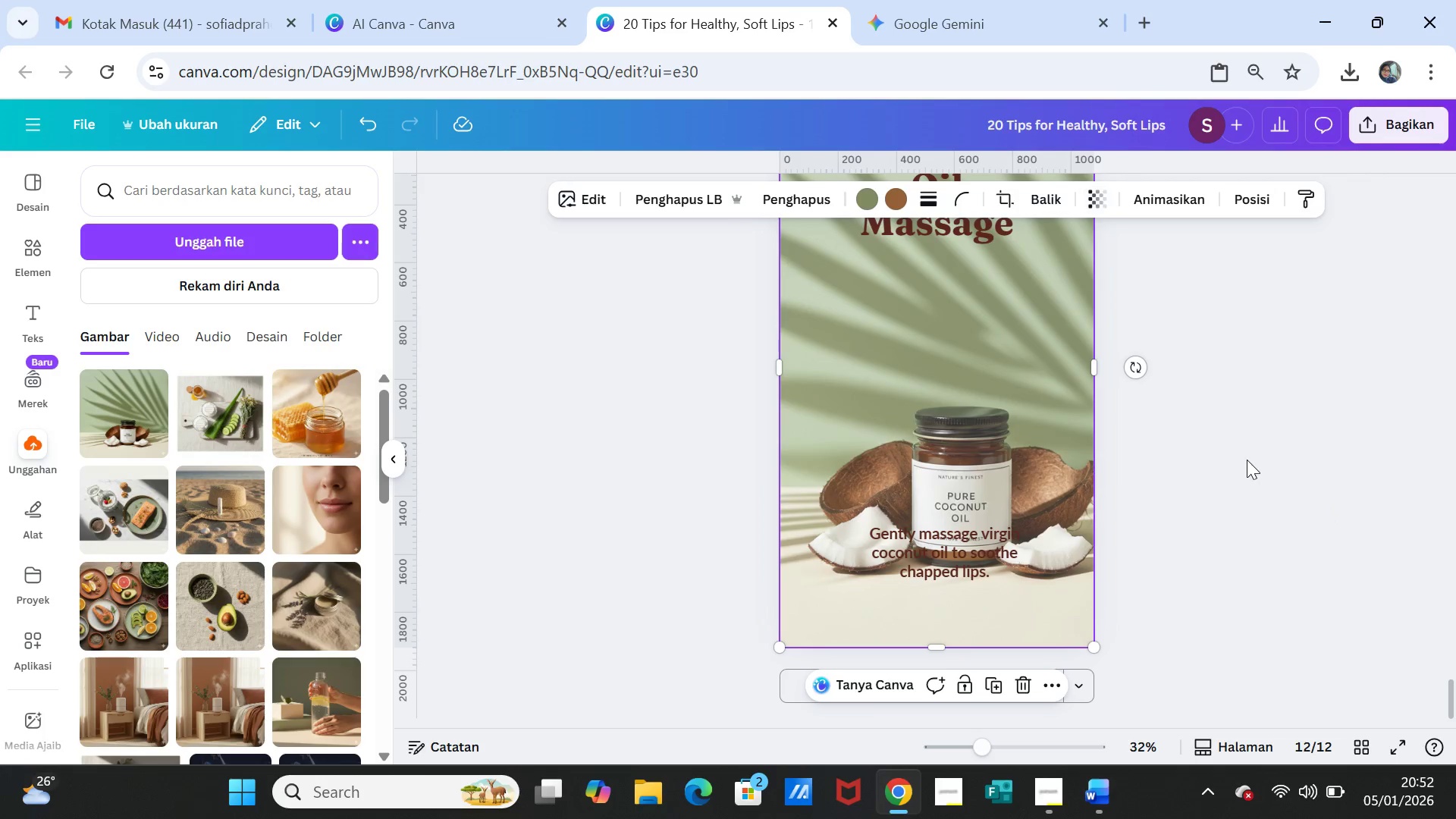 
double_click([1255, 498])
 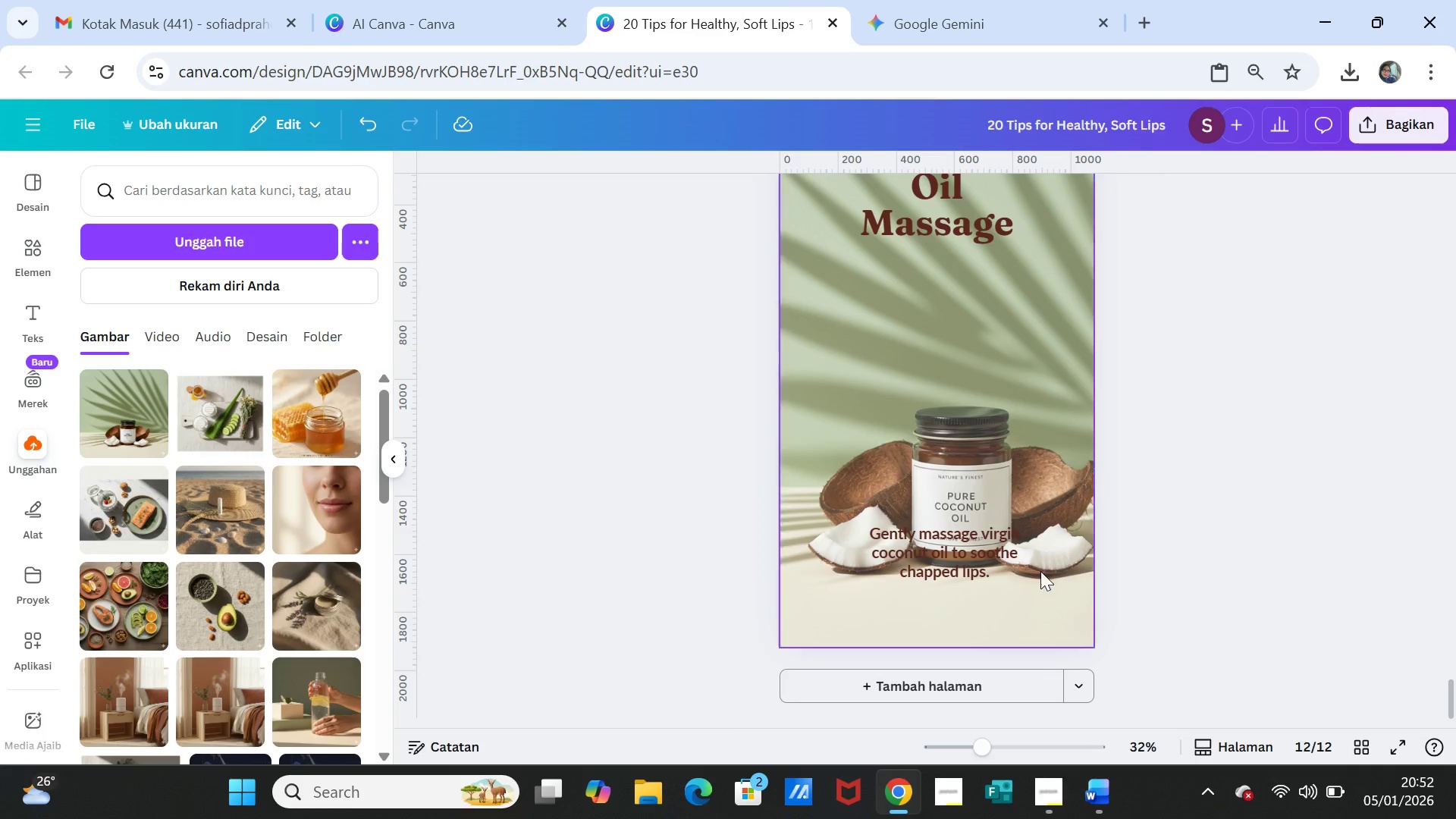 
left_click_drag(start_coordinate=[980, 557], to_coordinate=[979, 565])
 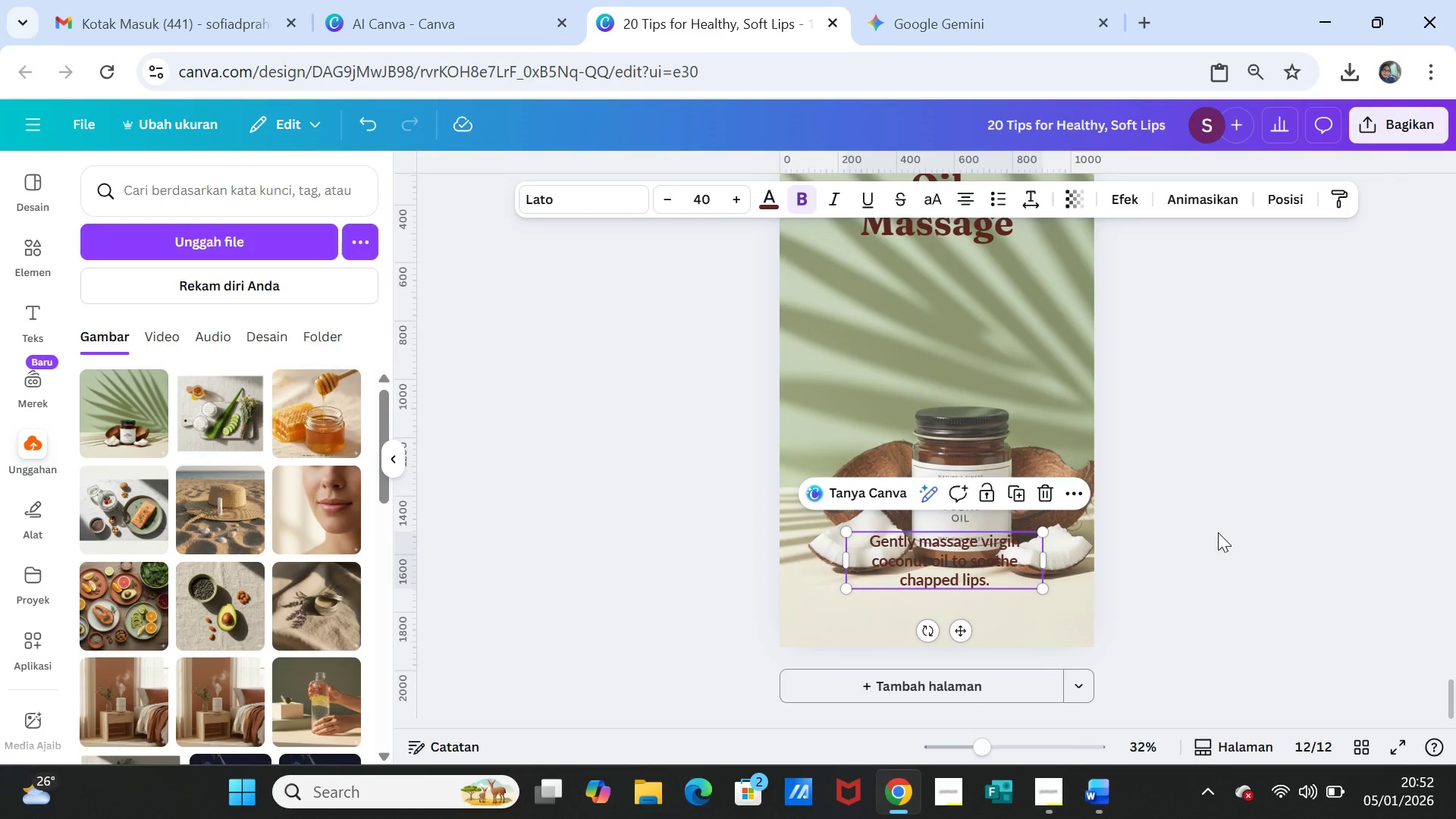 
left_click([1218, 532])
 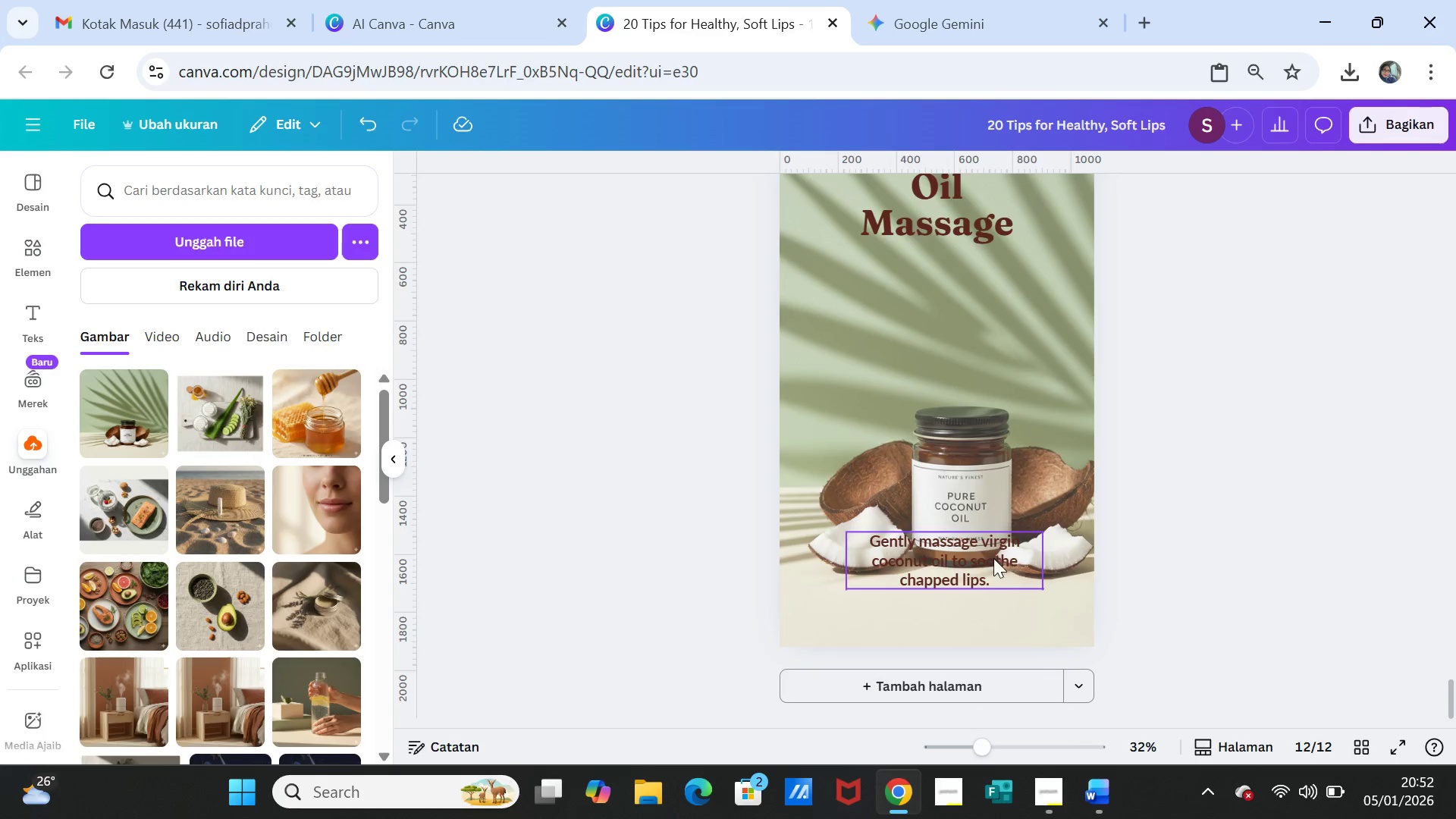 
left_click_drag(start_coordinate=[989, 559], to_coordinate=[988, 576])
 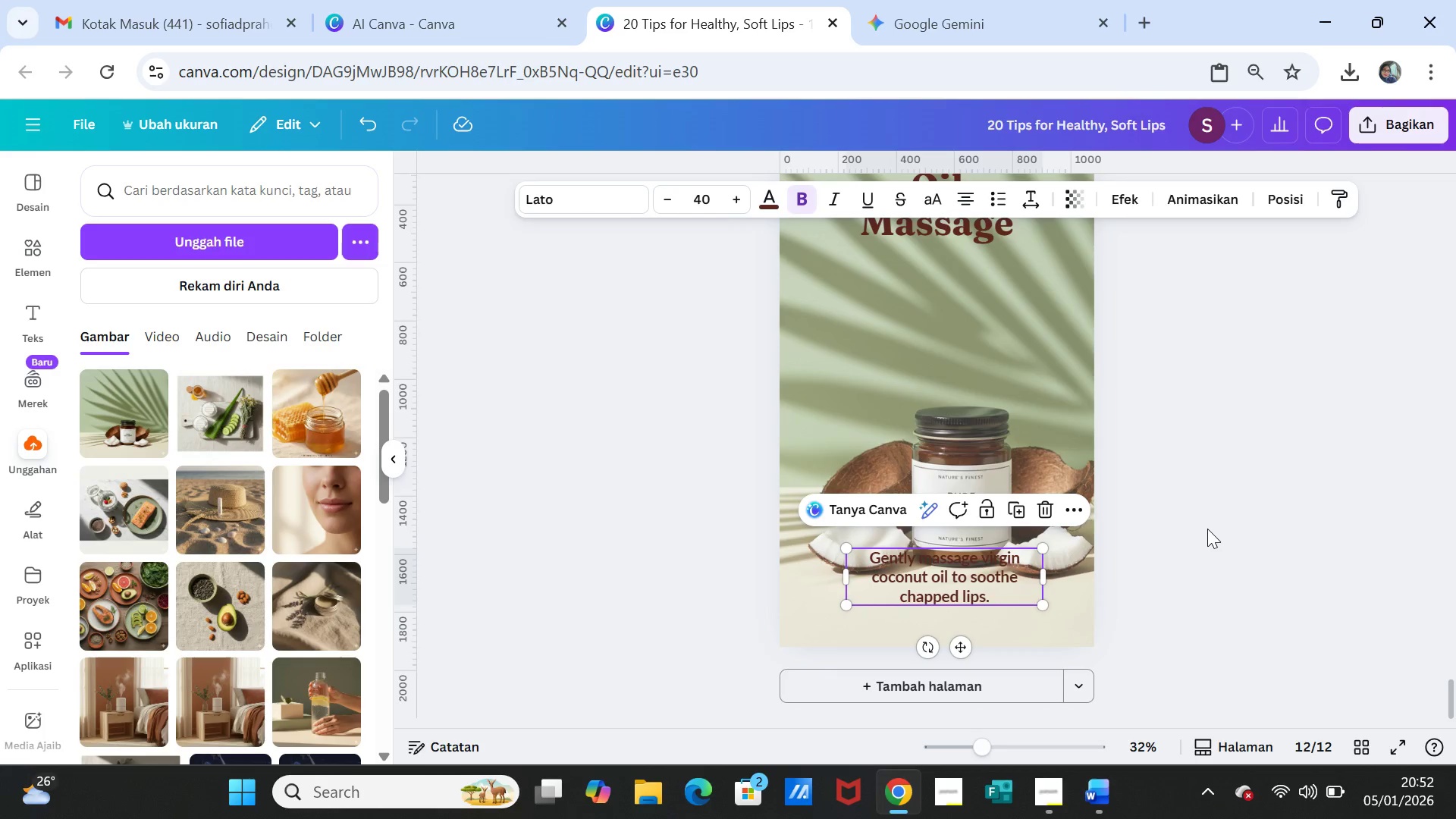 
left_click([1207, 529])
 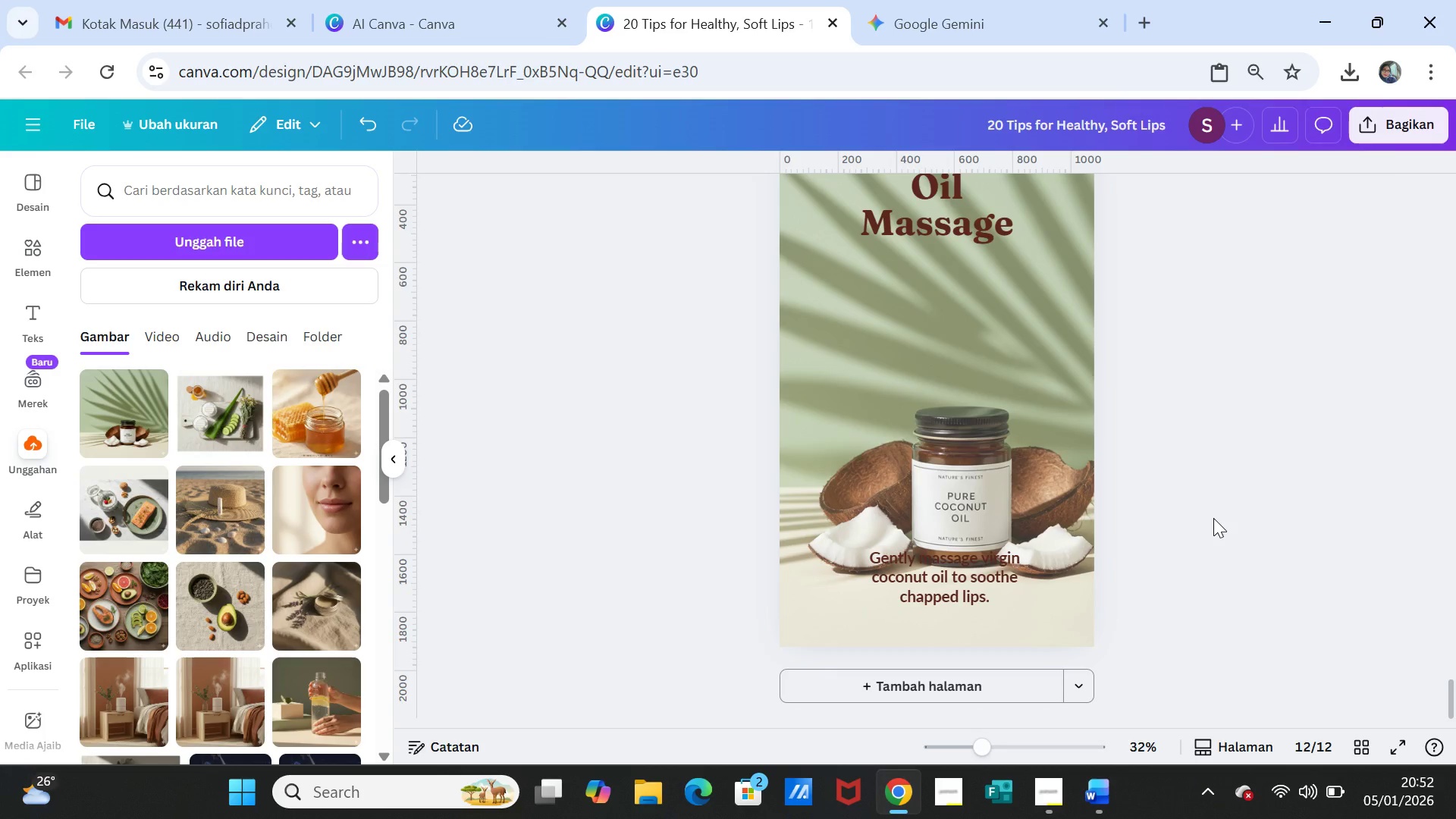 
scroll: coordinate [1213, 518], scroll_direction: up, amount: 4.0
 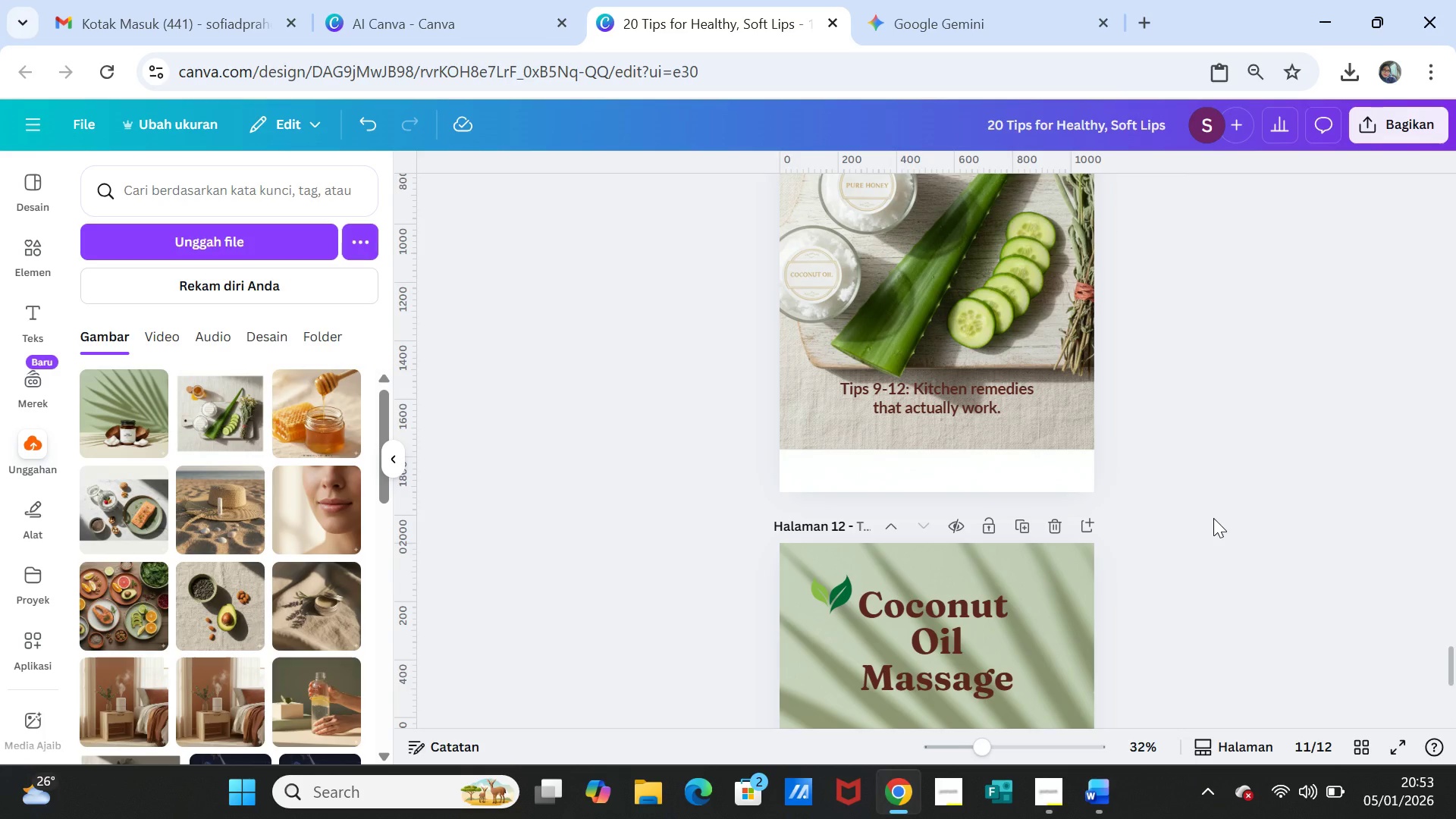 
scroll: coordinate [1213, 518], scroll_direction: down, amount: 4.0
 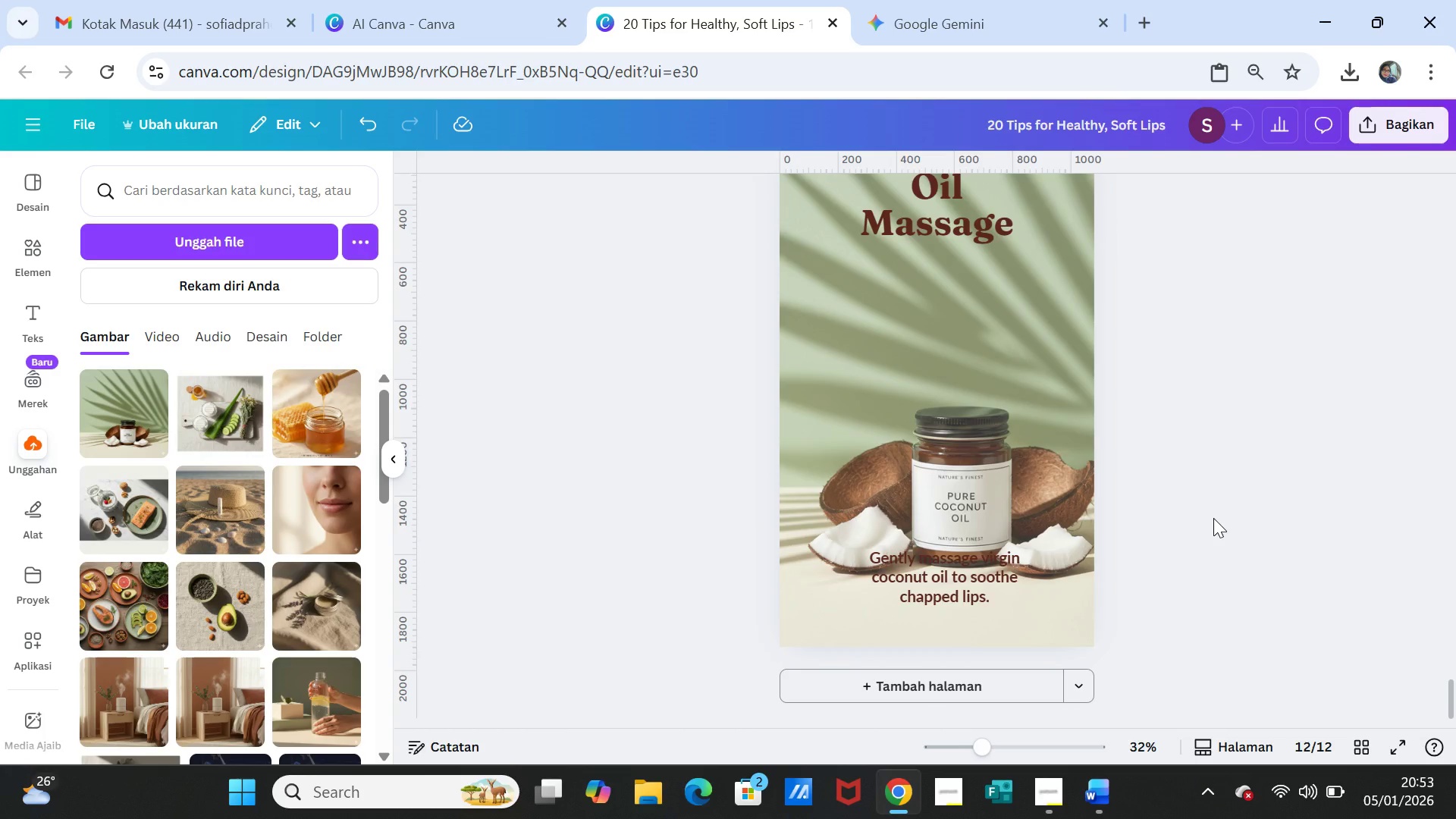 
scroll: coordinate [1213, 518], scroll_direction: up, amount: 2.0
 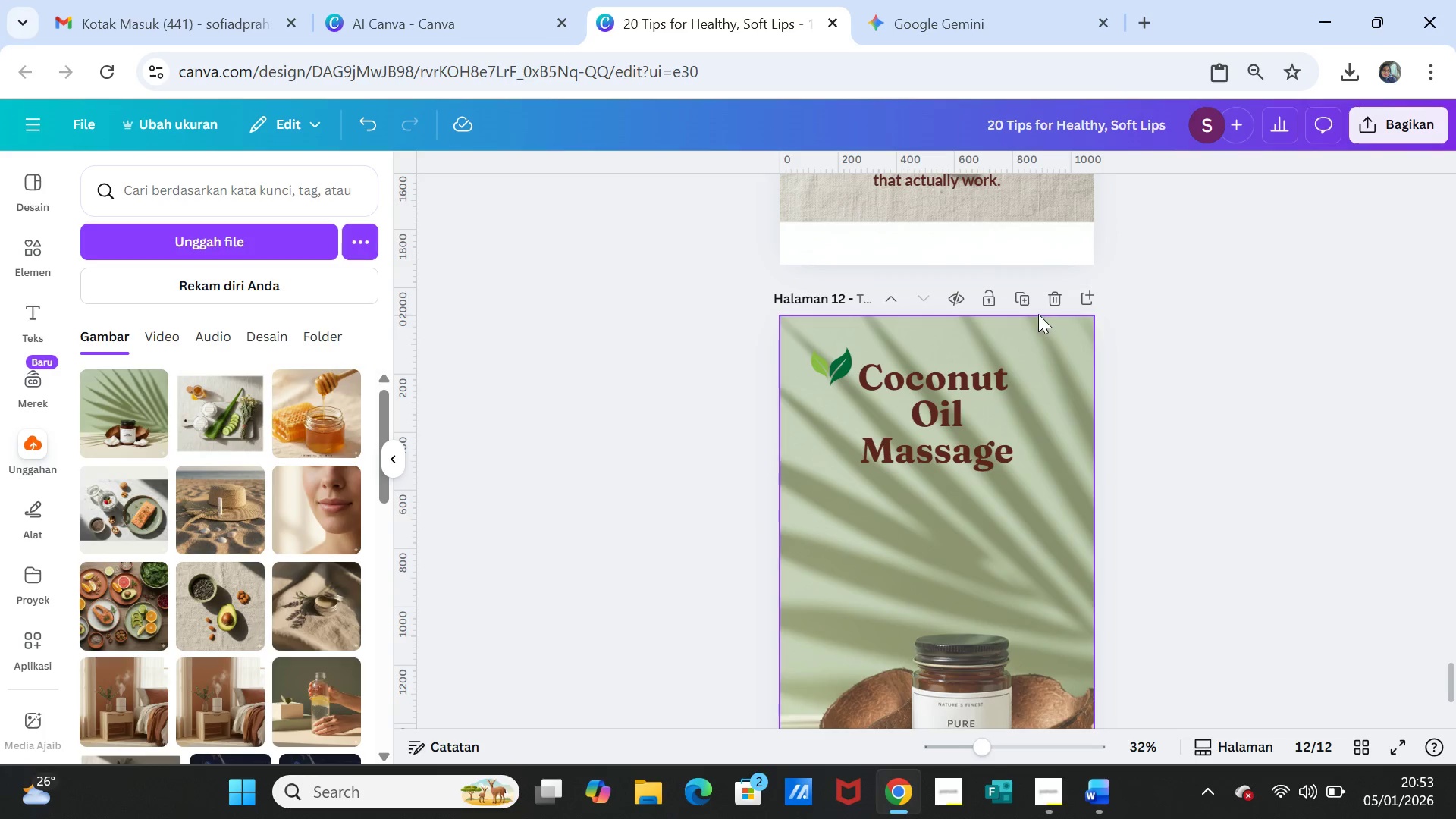 
left_click([1024, 296])
 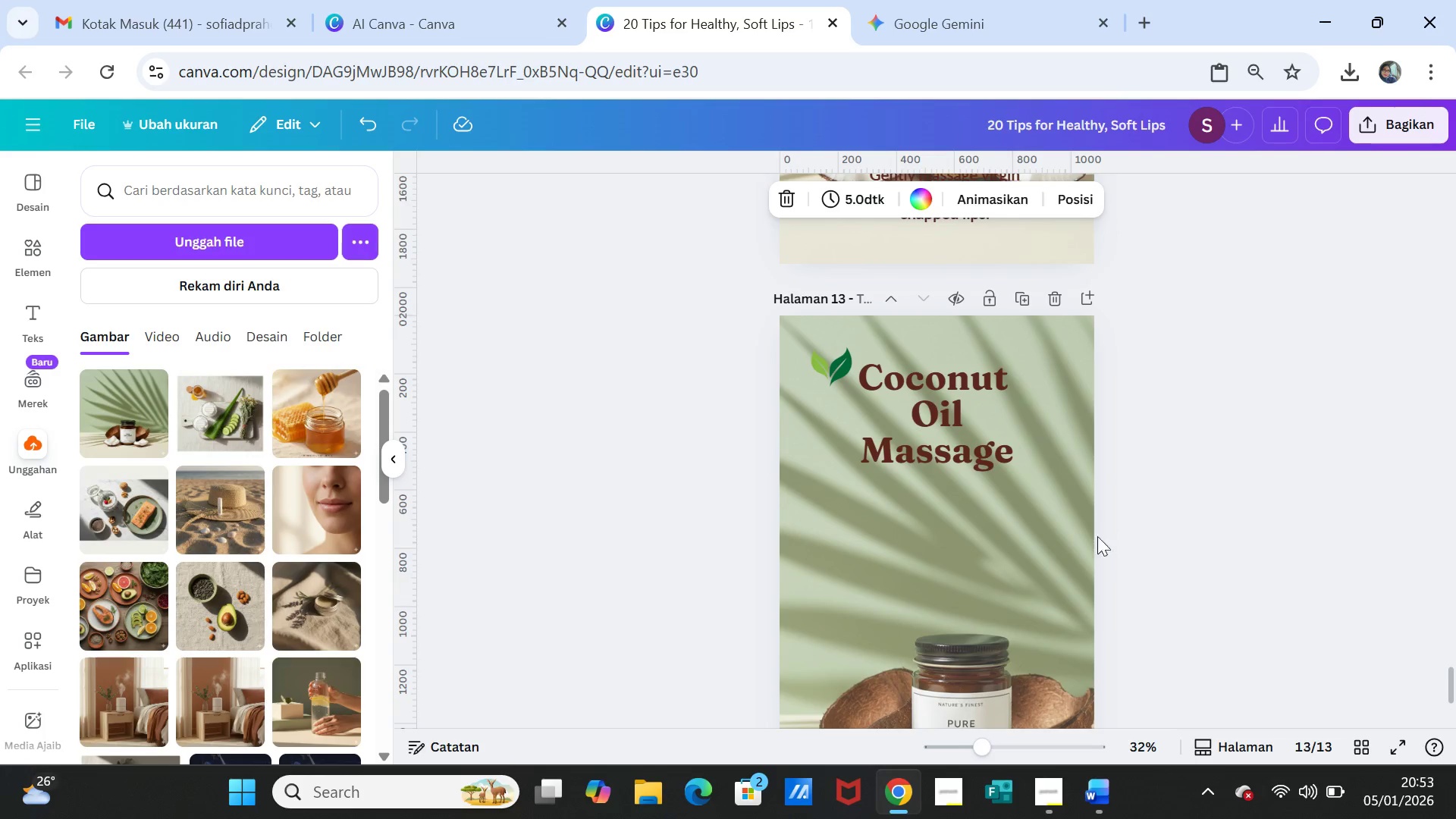 
left_click([1076, 544])
 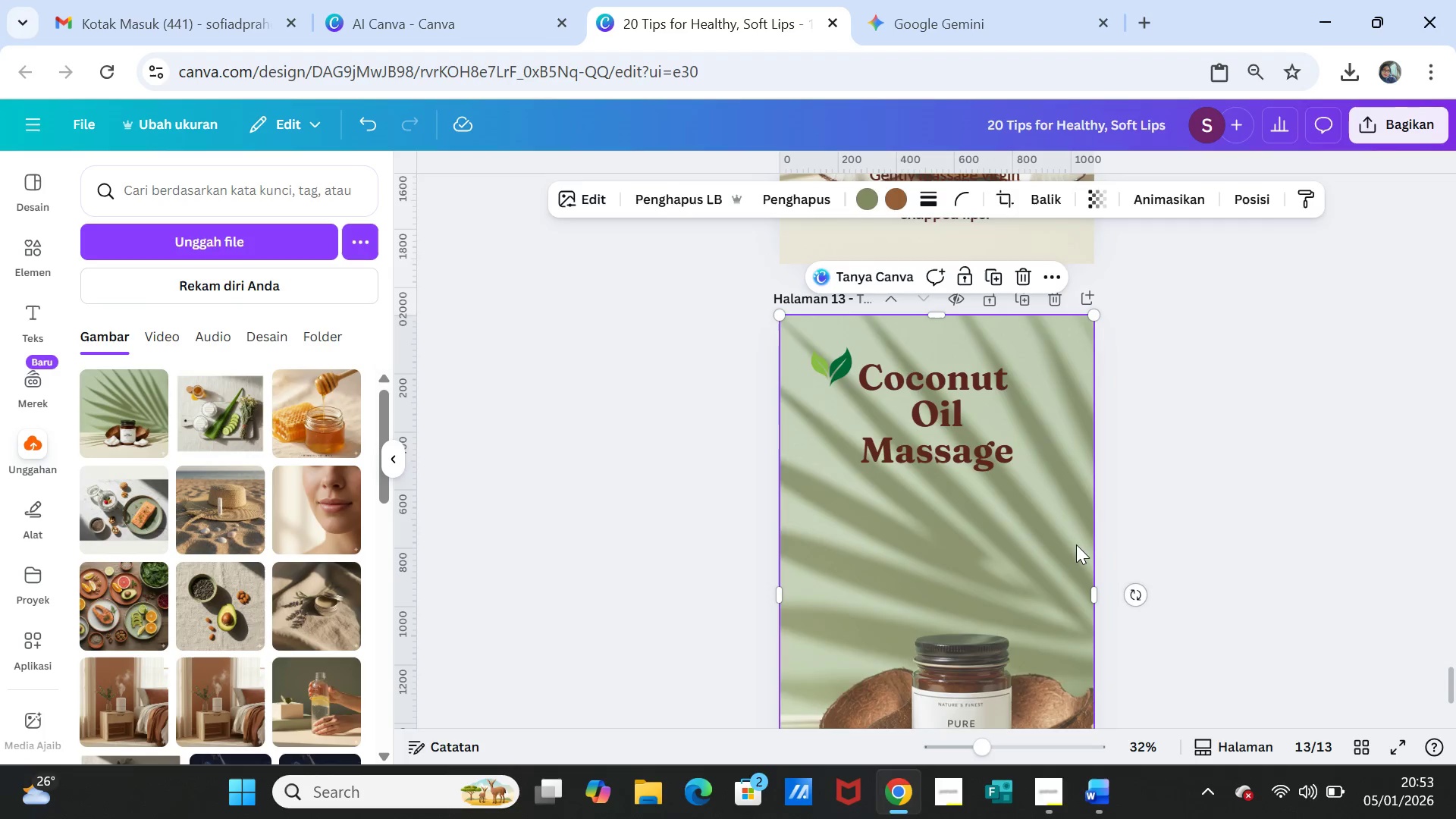 
key(Delete)
 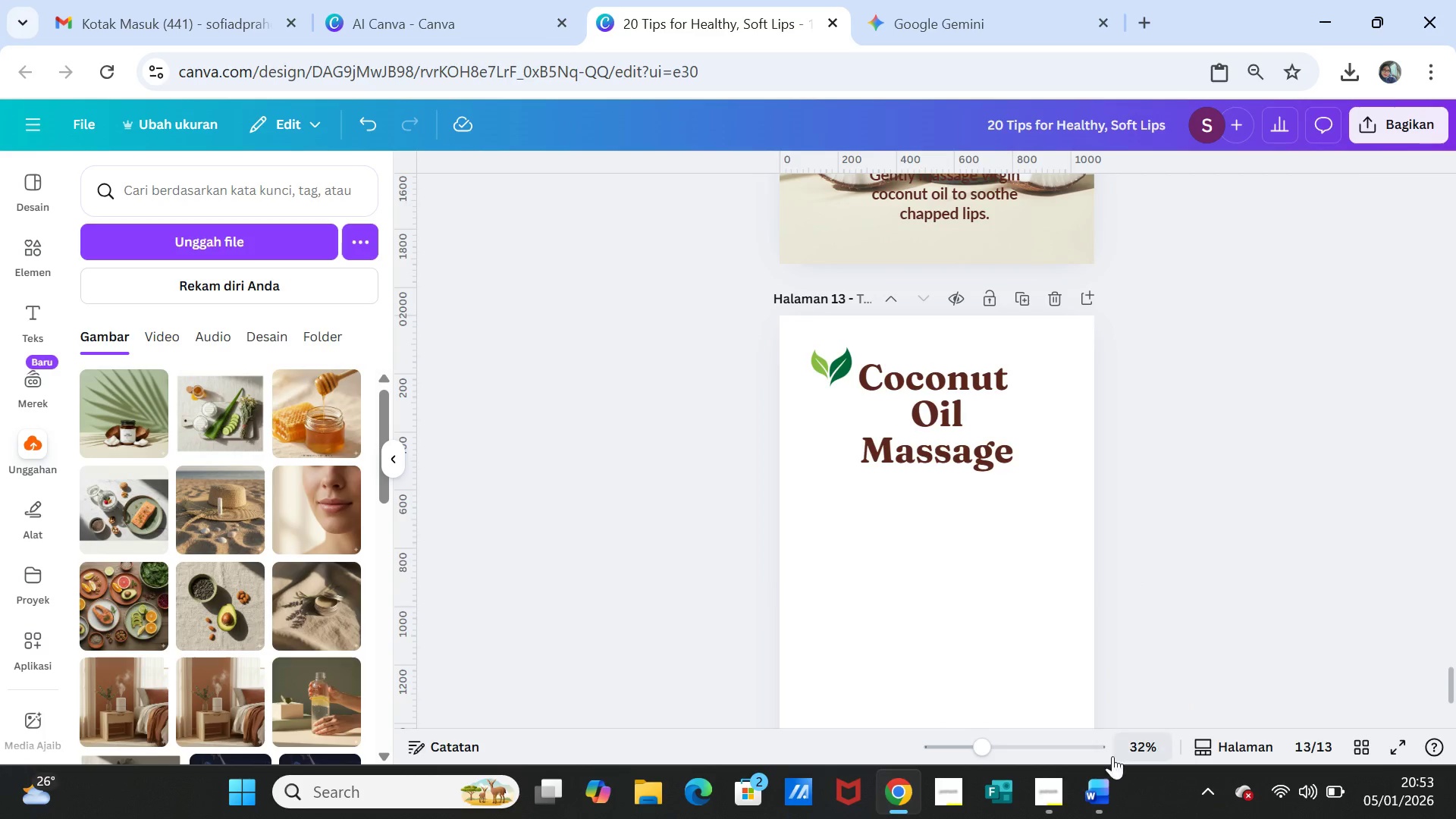 
left_click([1096, 780])
 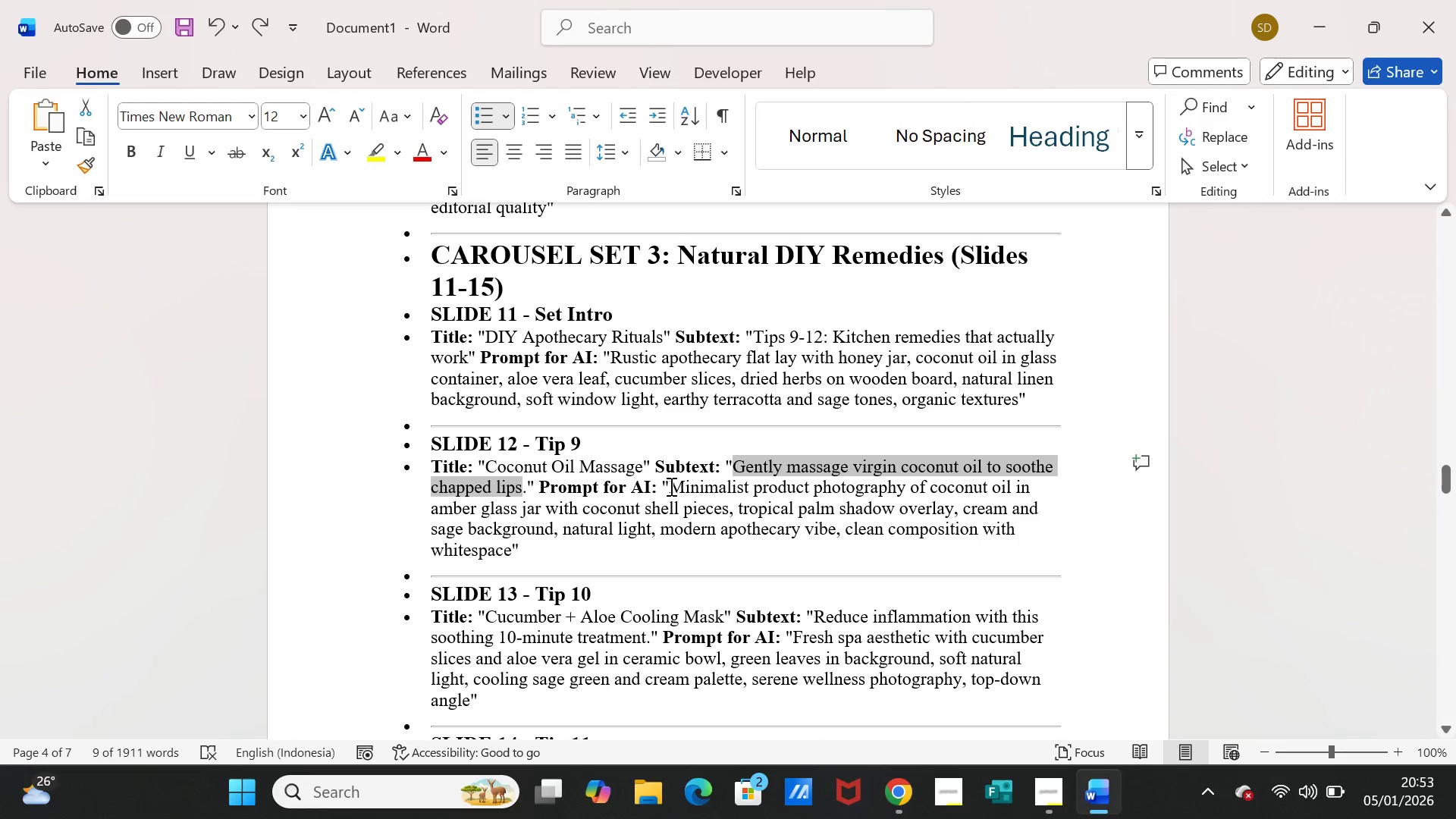 
scroll: coordinate [637, 558], scroll_direction: down, amount: 2.0
 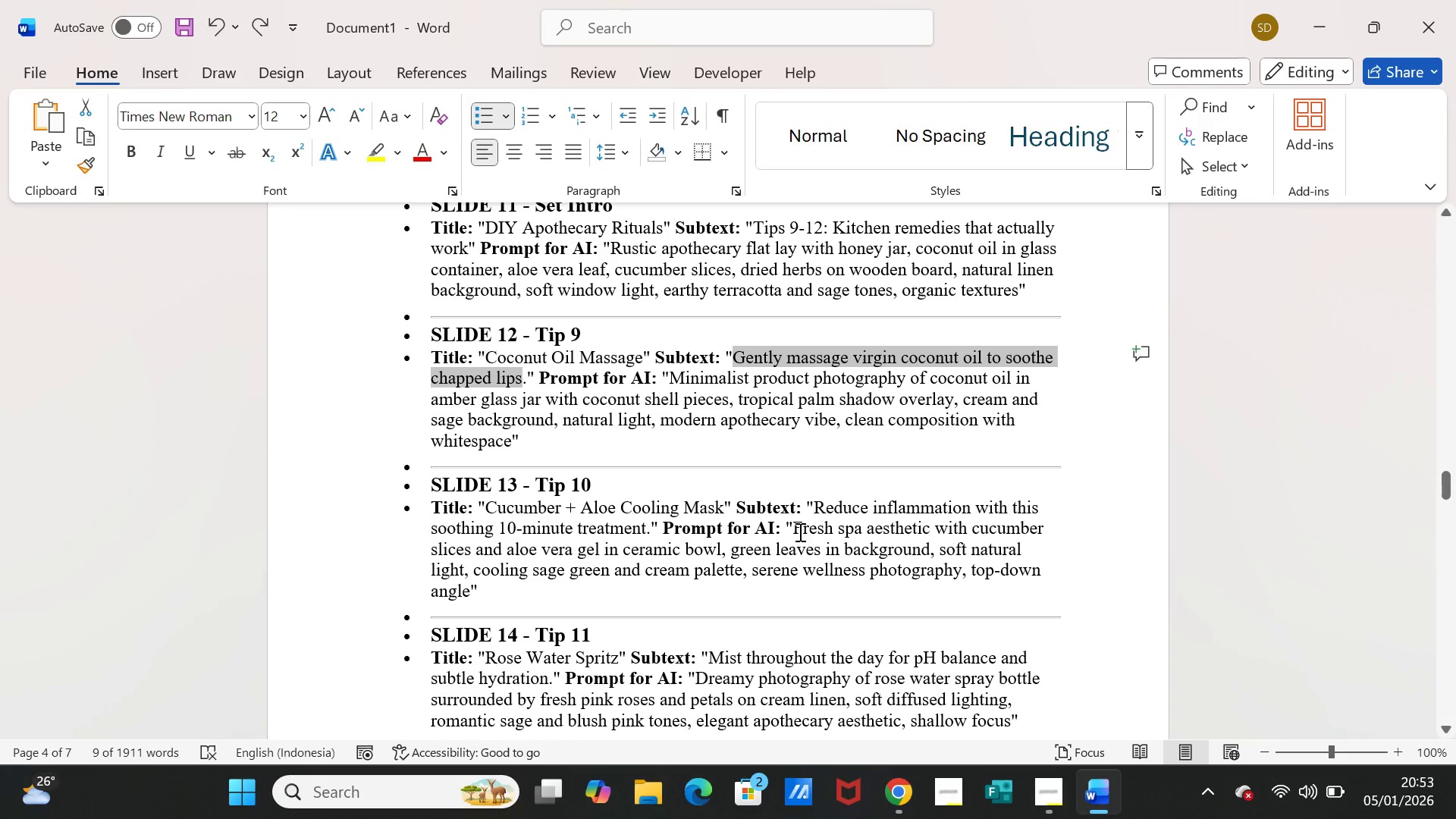 
left_click_drag(start_coordinate=[792, 529], to_coordinate=[468, 588])
 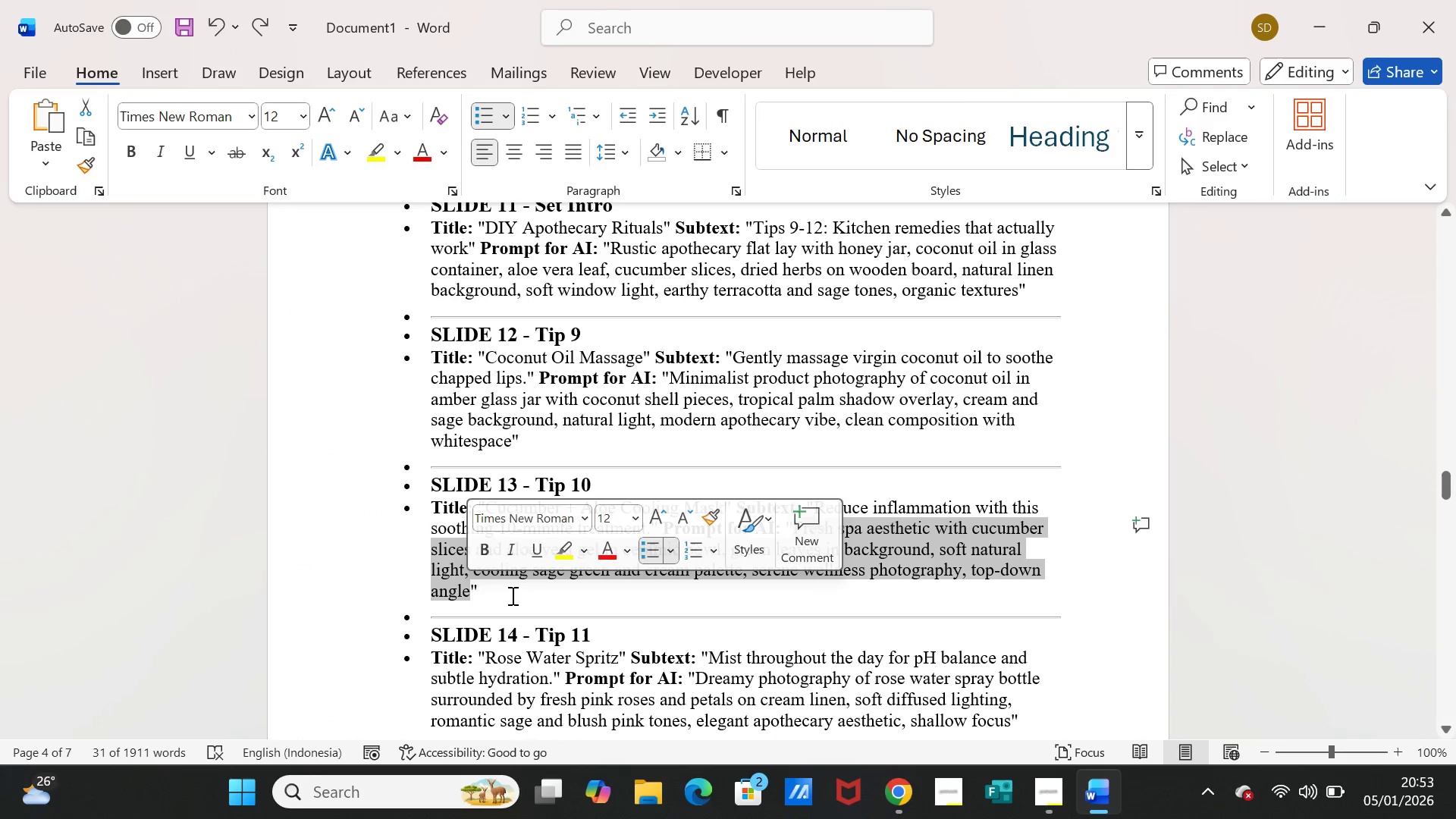 
key(Control+C)
 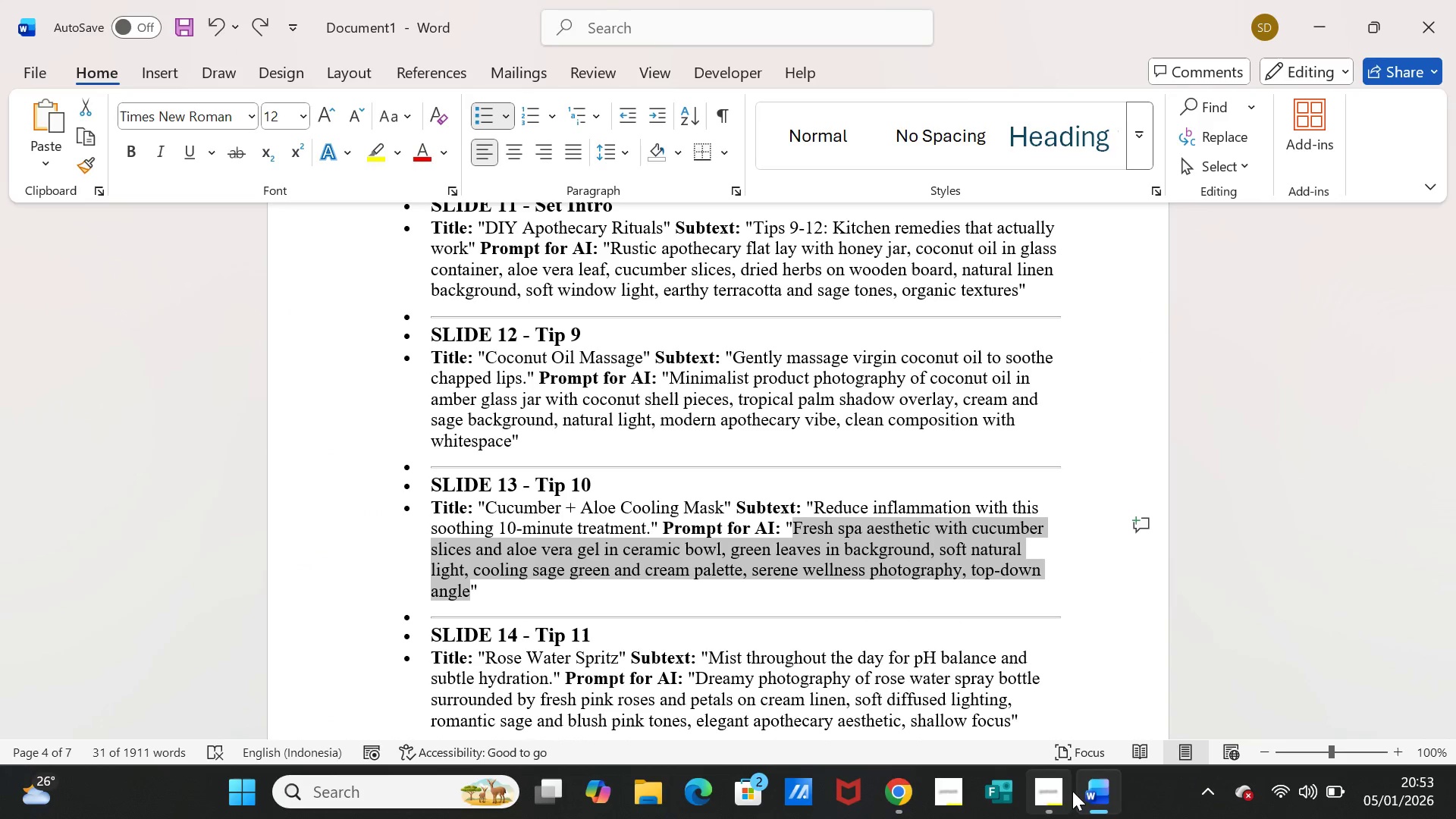 
left_click([1086, 796])
 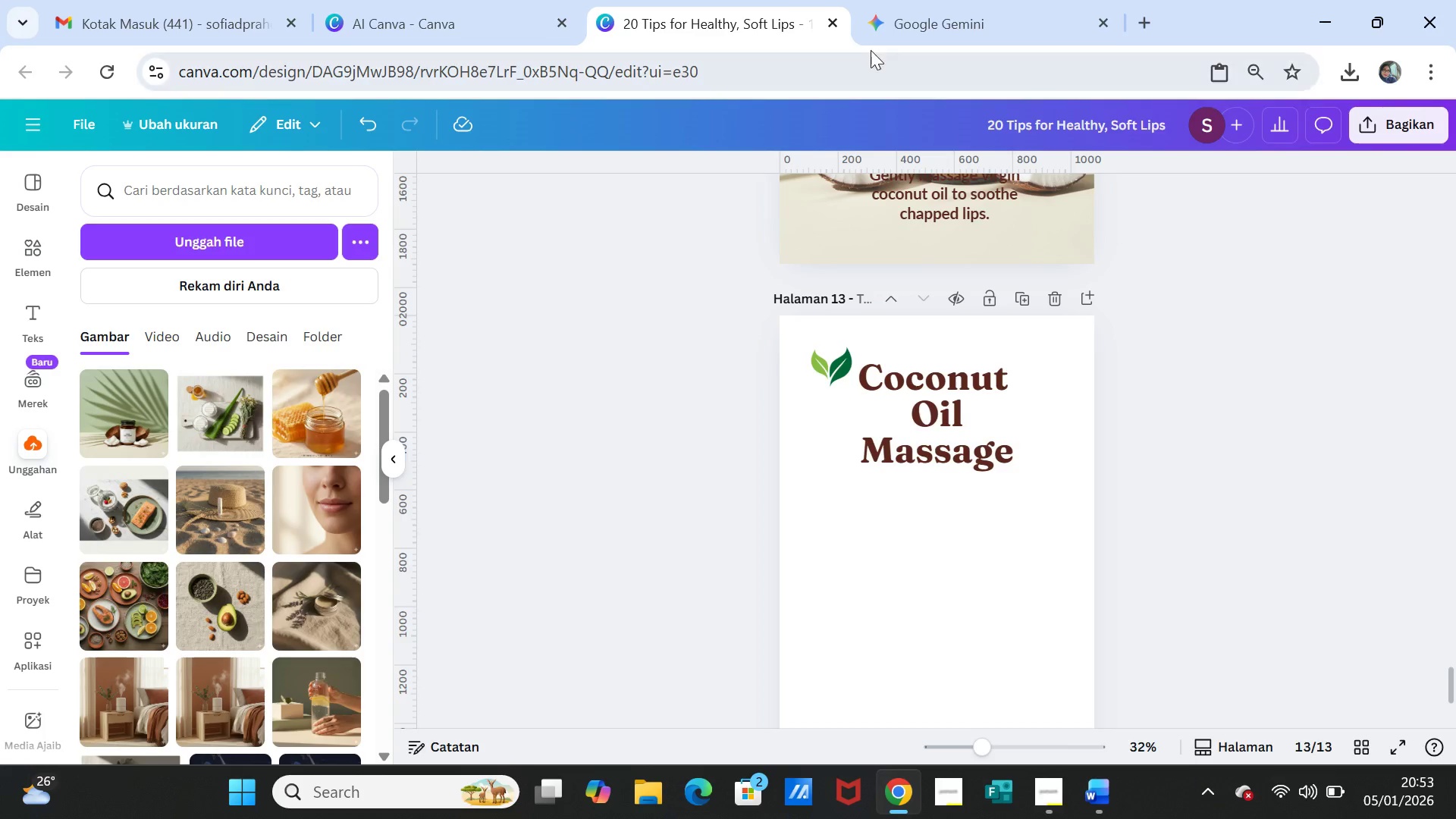 
left_click([903, 25])
 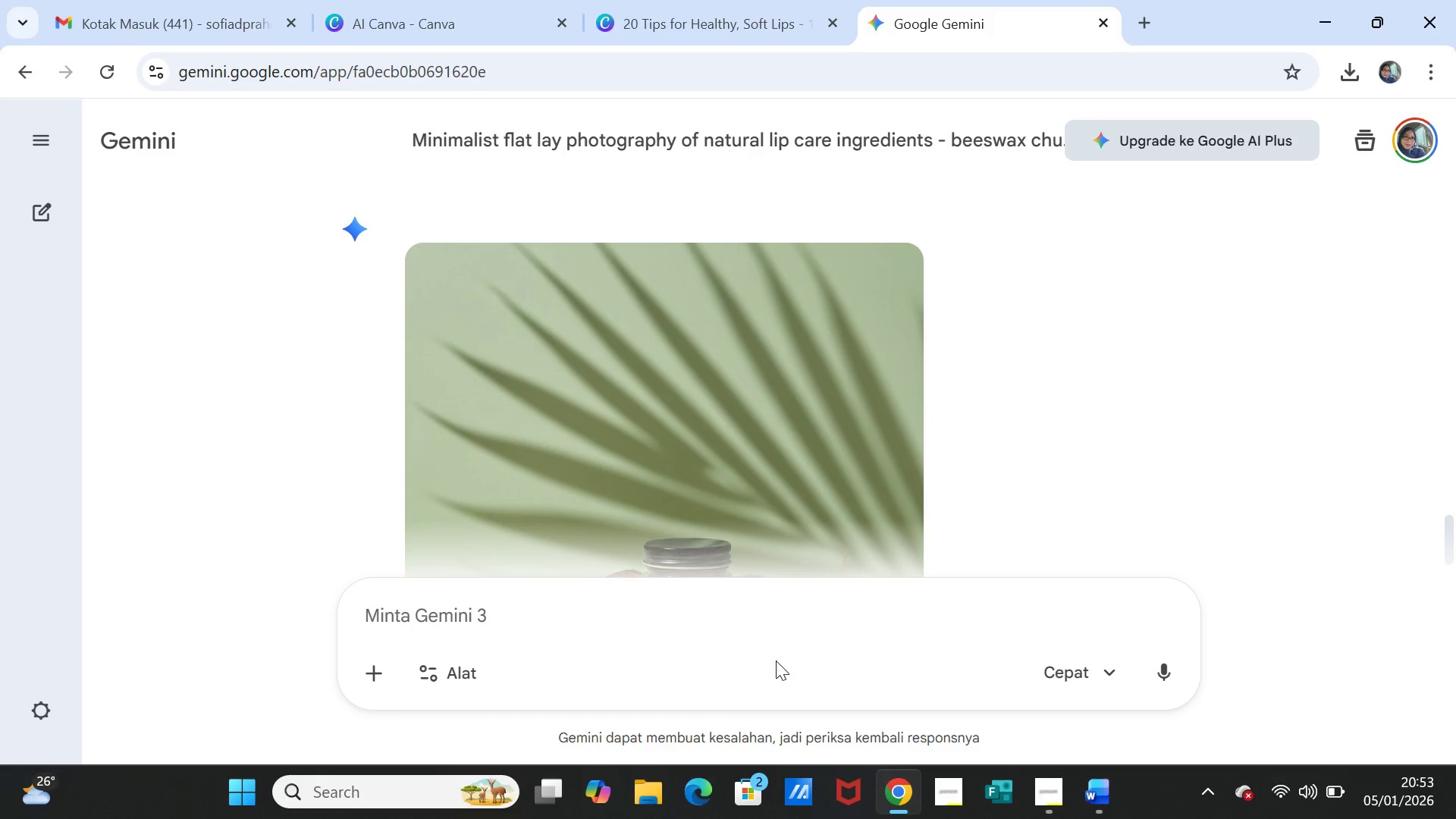 
left_click([747, 618])
 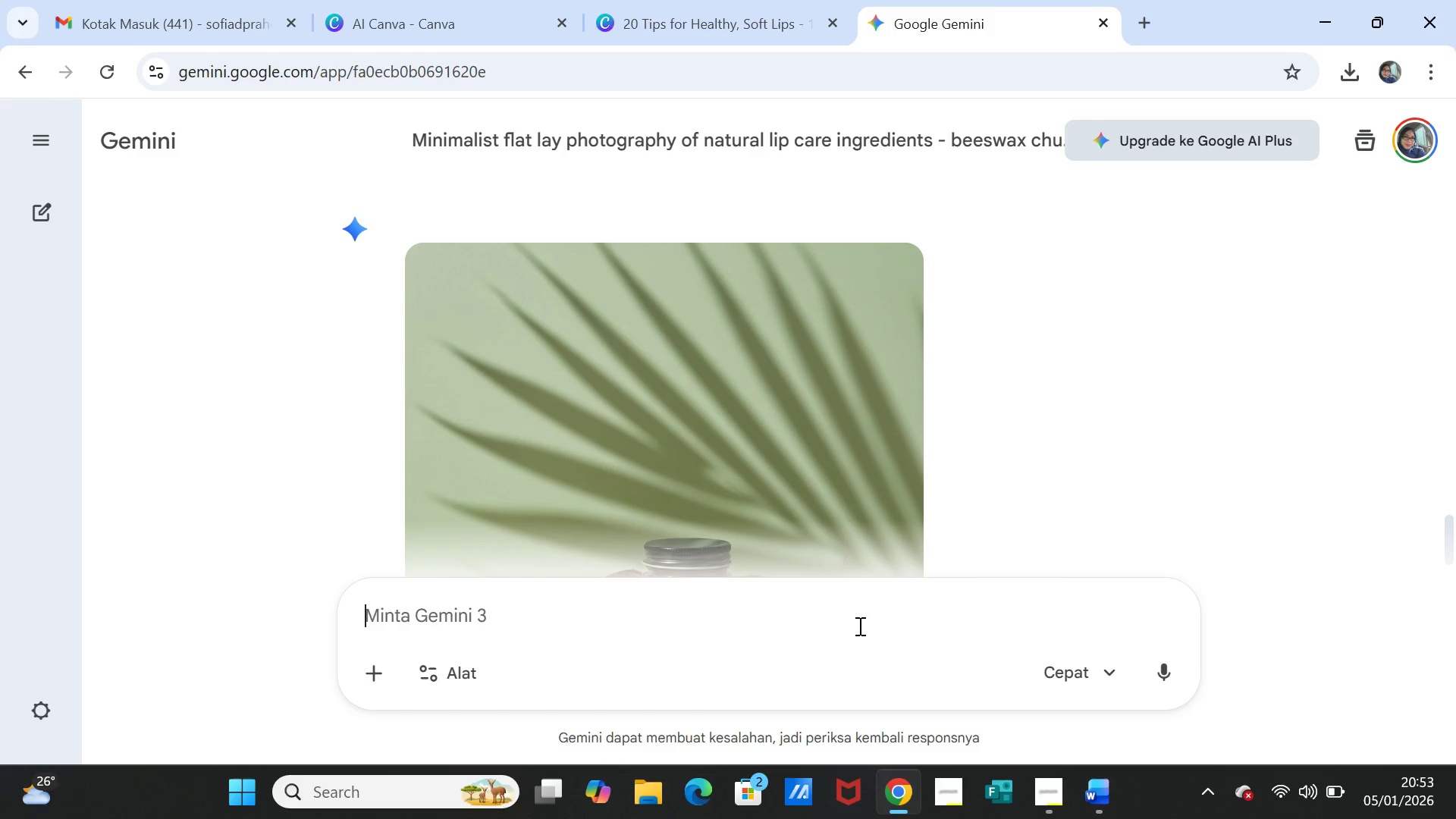 
key(Control+ControlLeft)
 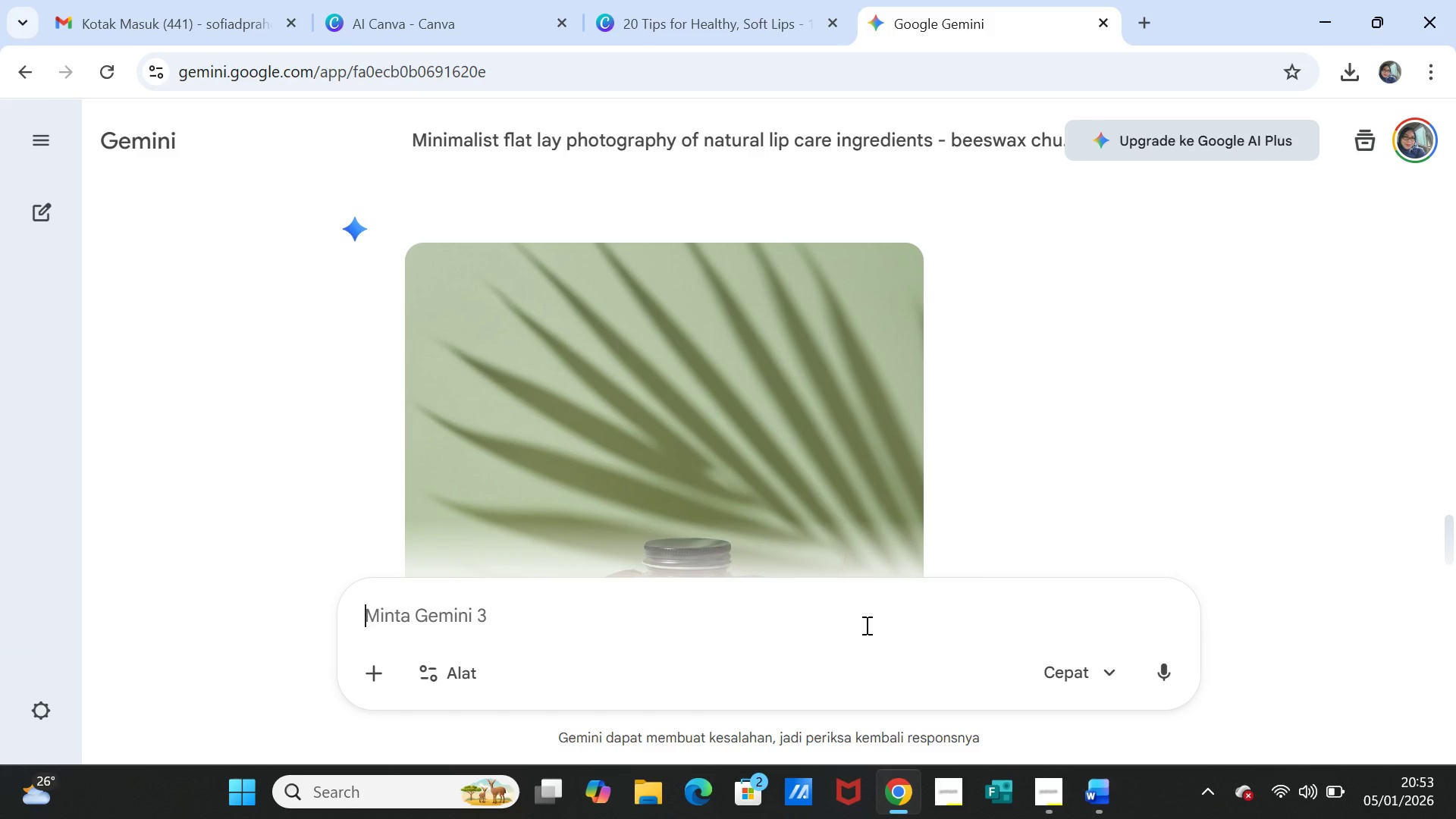 
key(Control+V)
 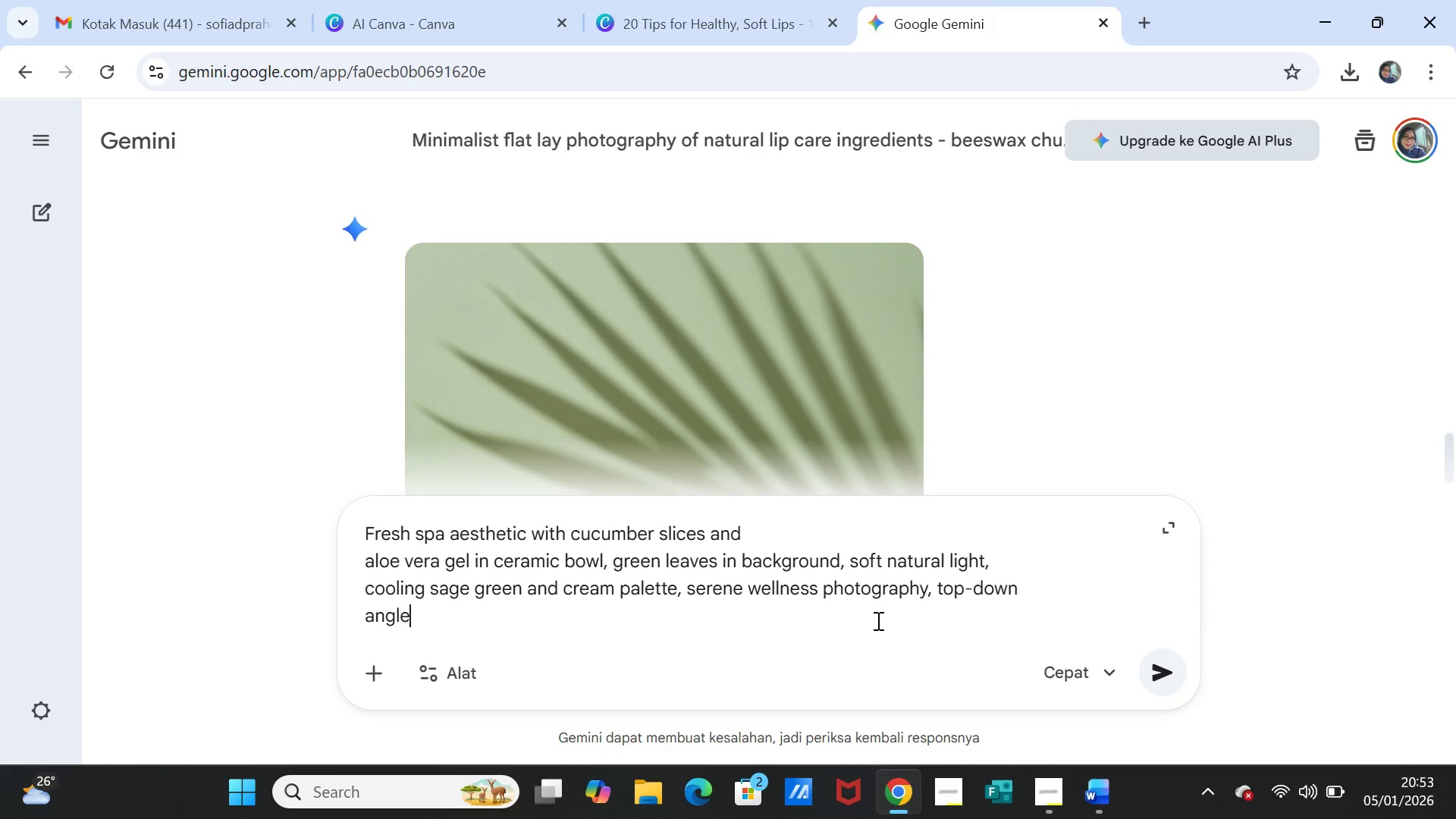 
scroll: coordinate [1103, 474], scroll_direction: up, amount: 2.0
 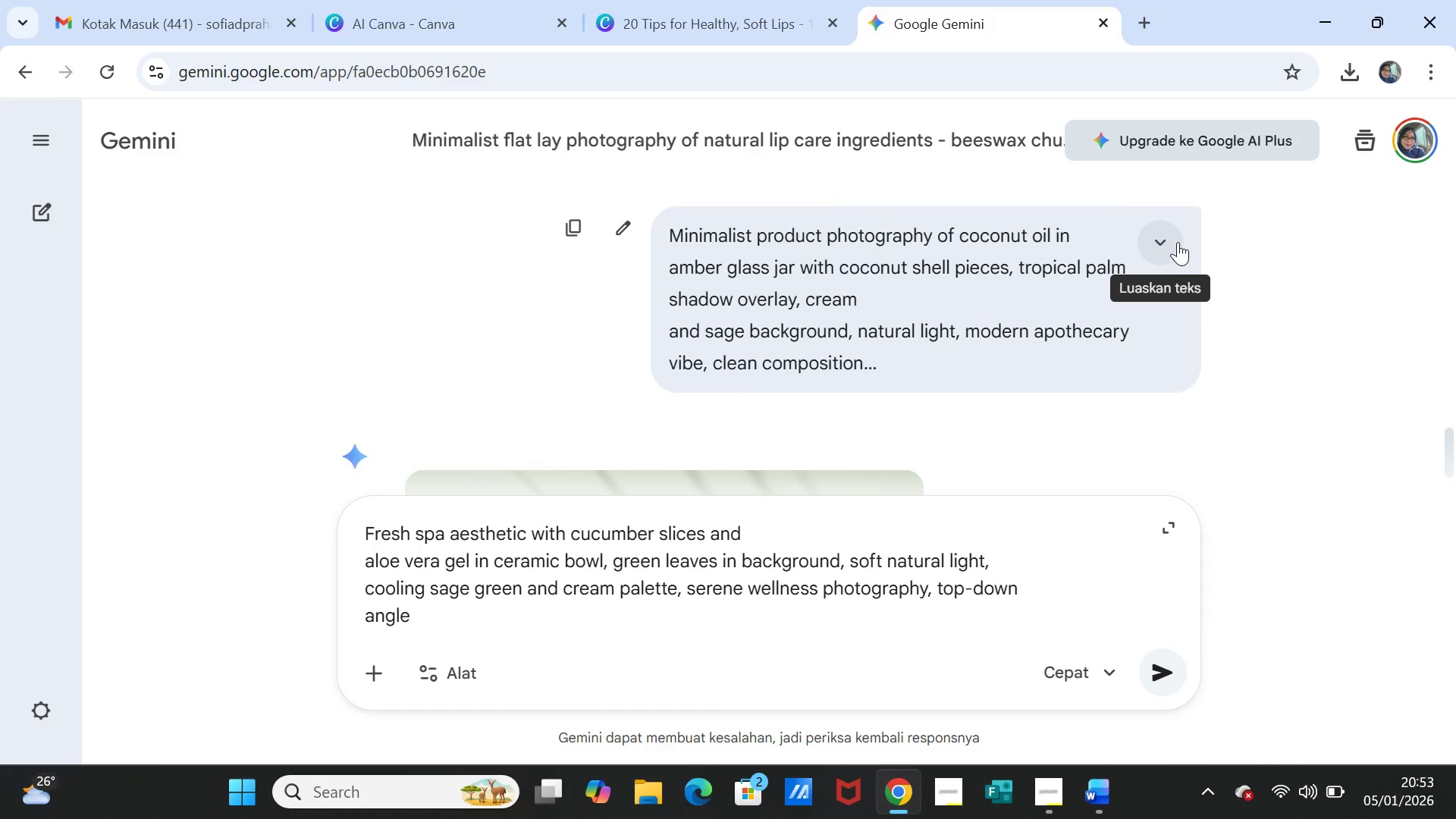 
left_click([1172, 241])
 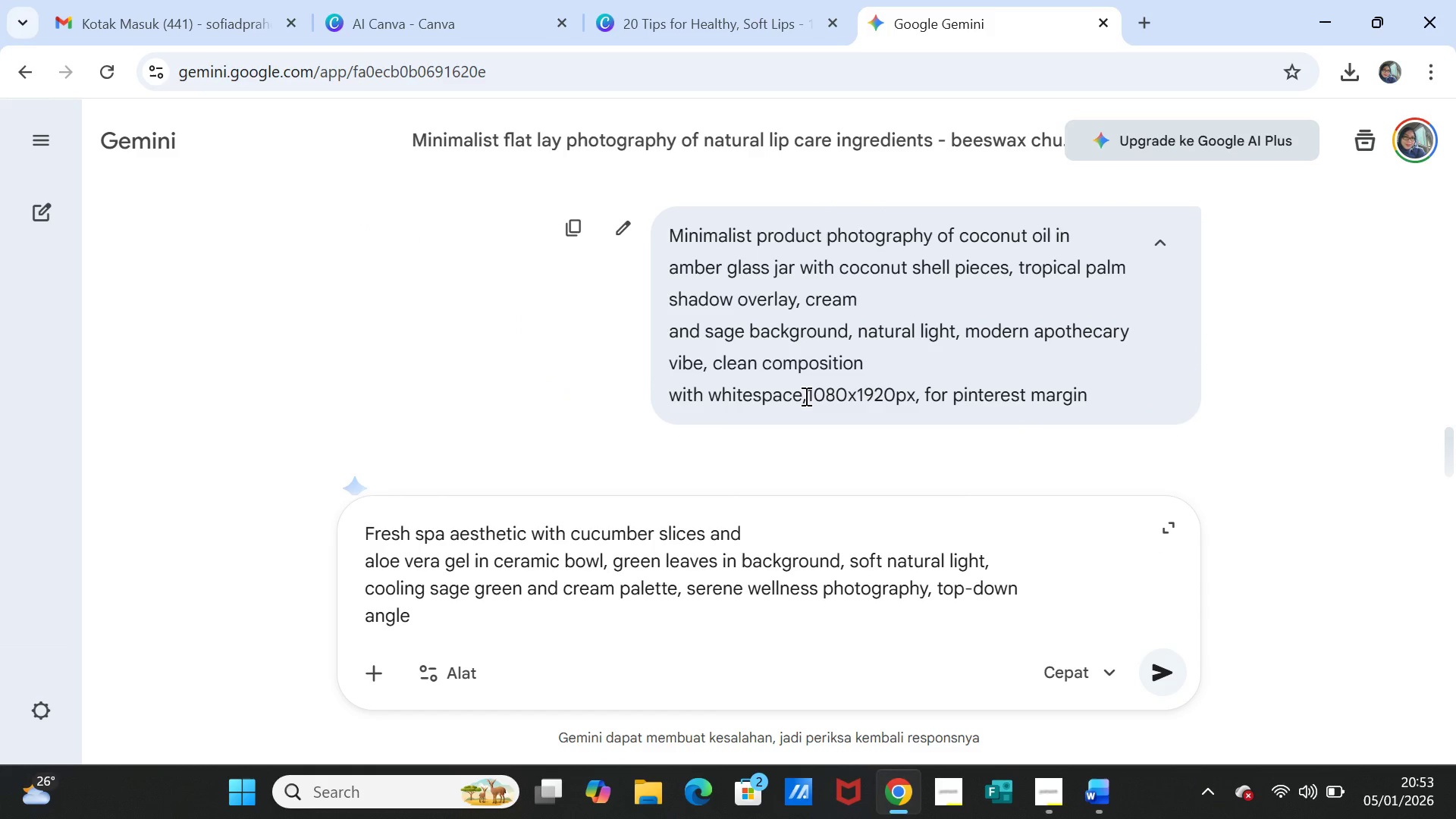 
left_click_drag(start_coordinate=[803, 396], to_coordinate=[1094, 385])
 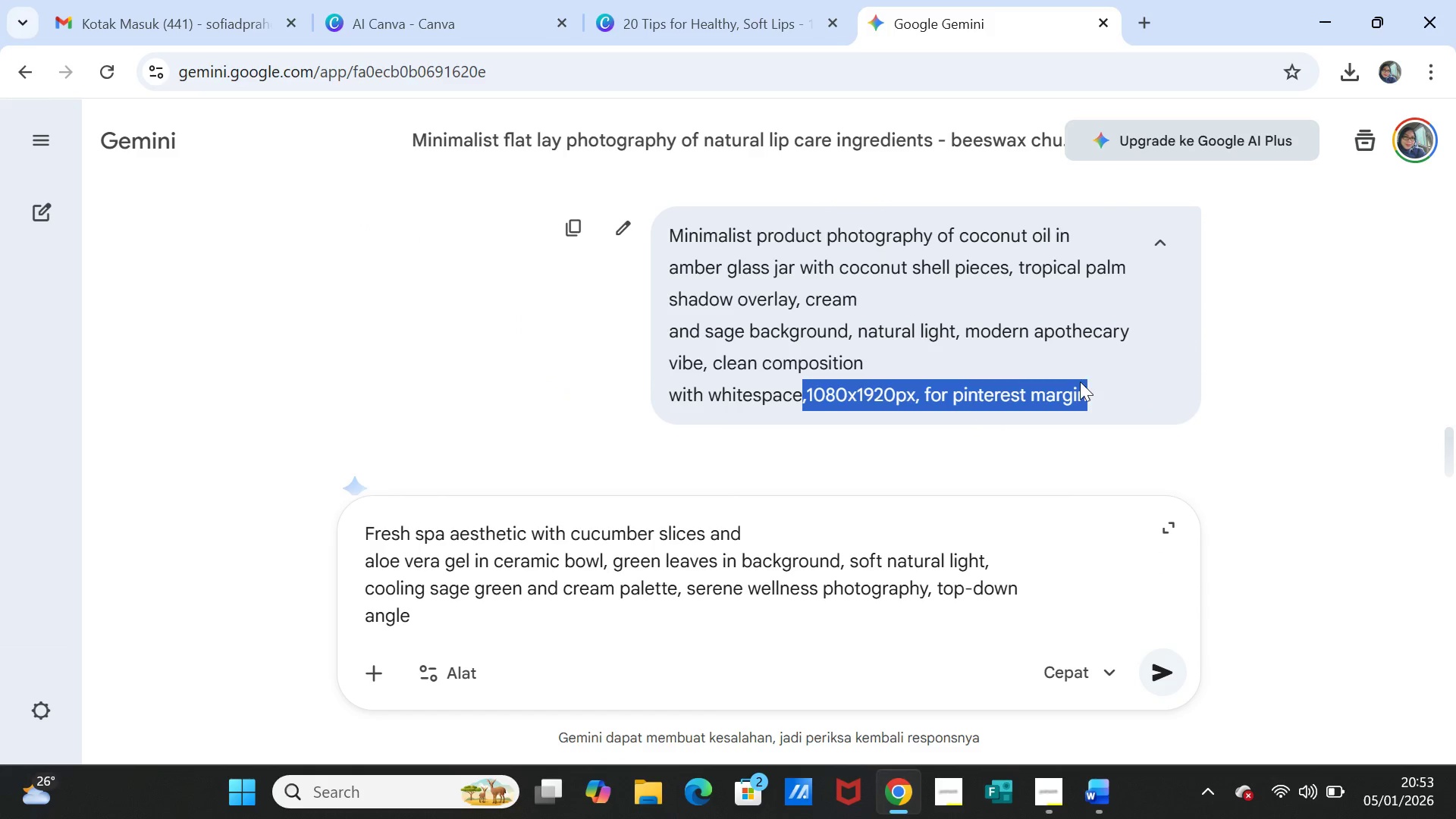 
key(Control+C)
 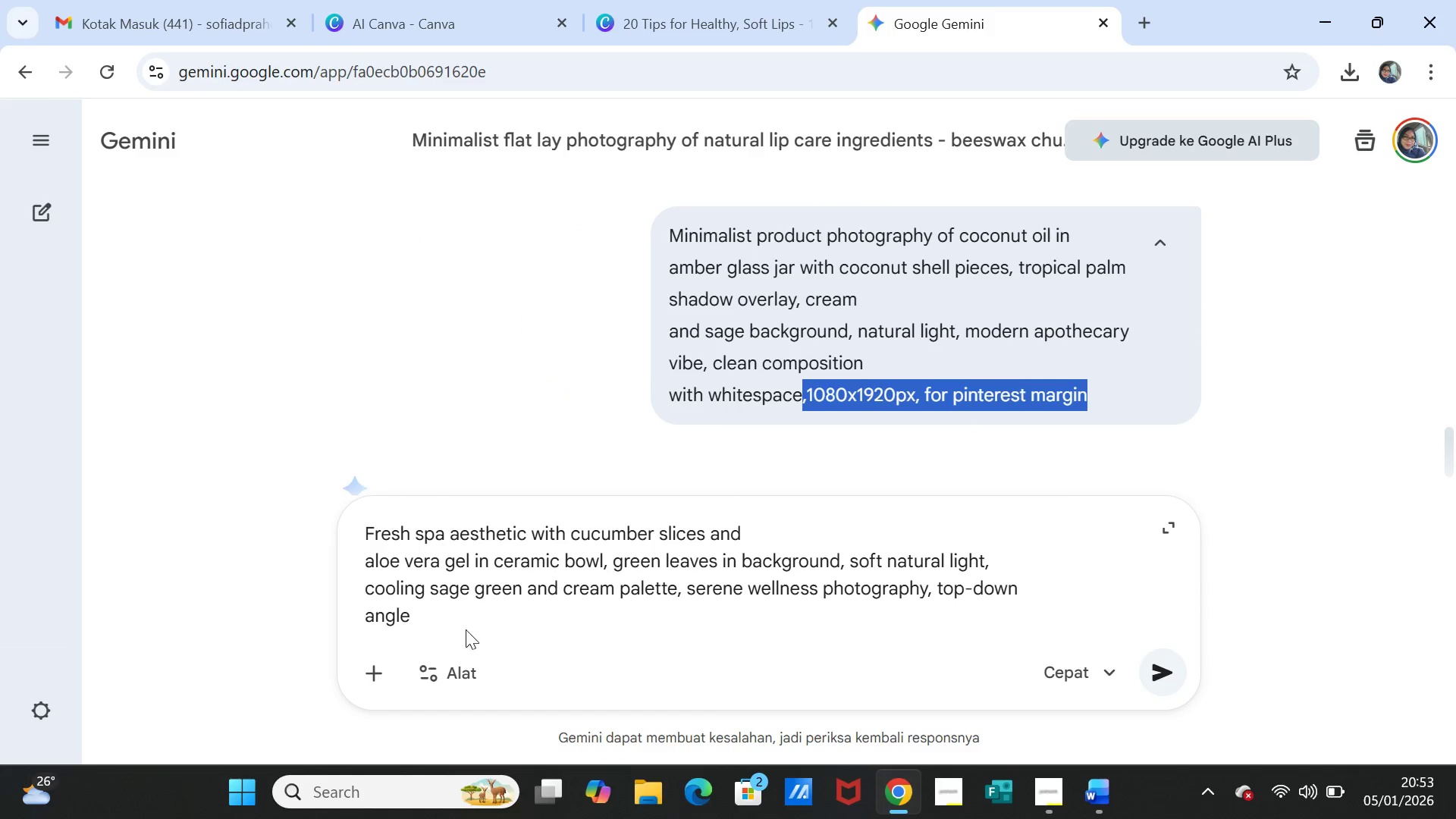 
left_click([457, 618])
 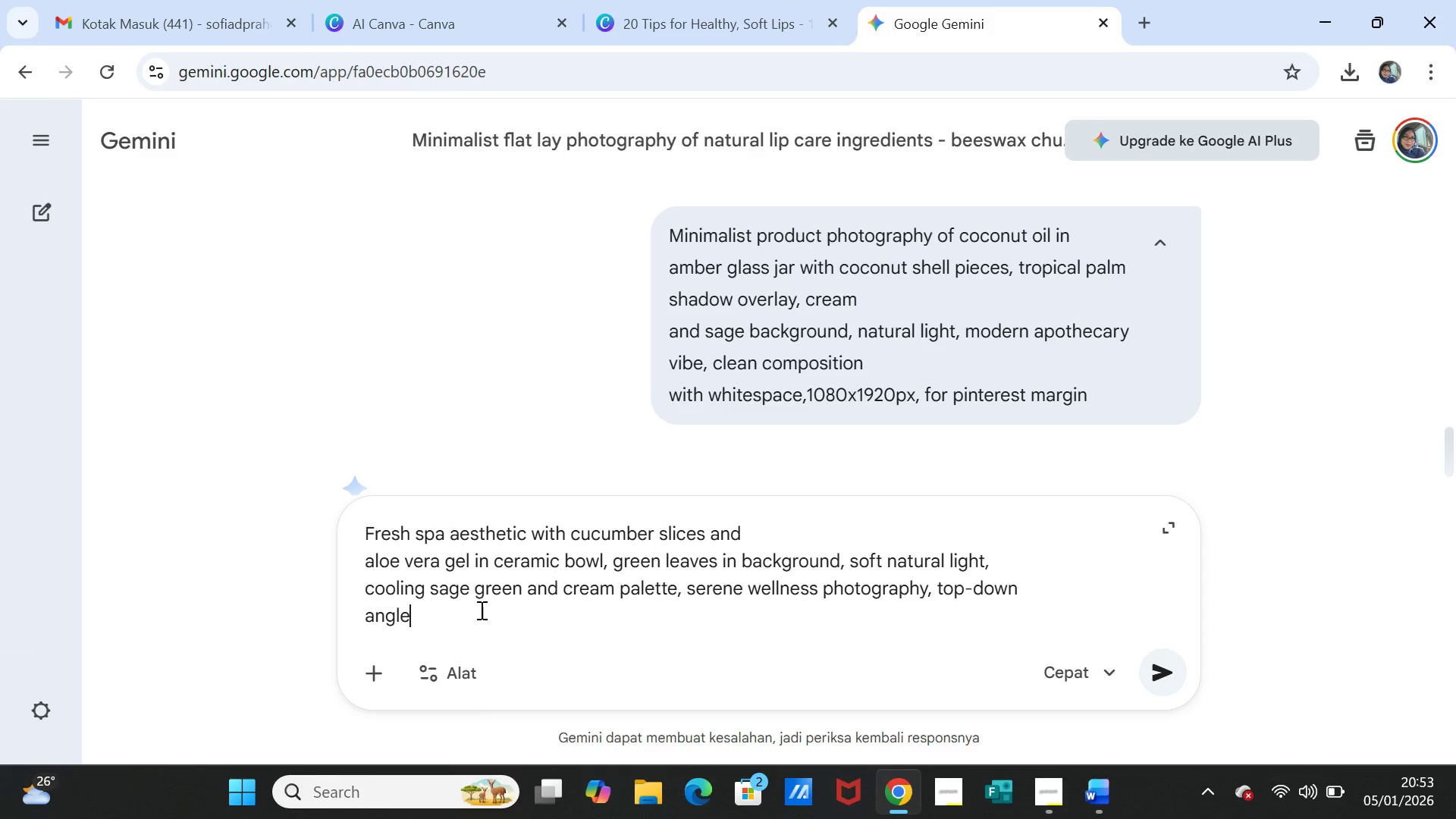 
key(Control+V)
 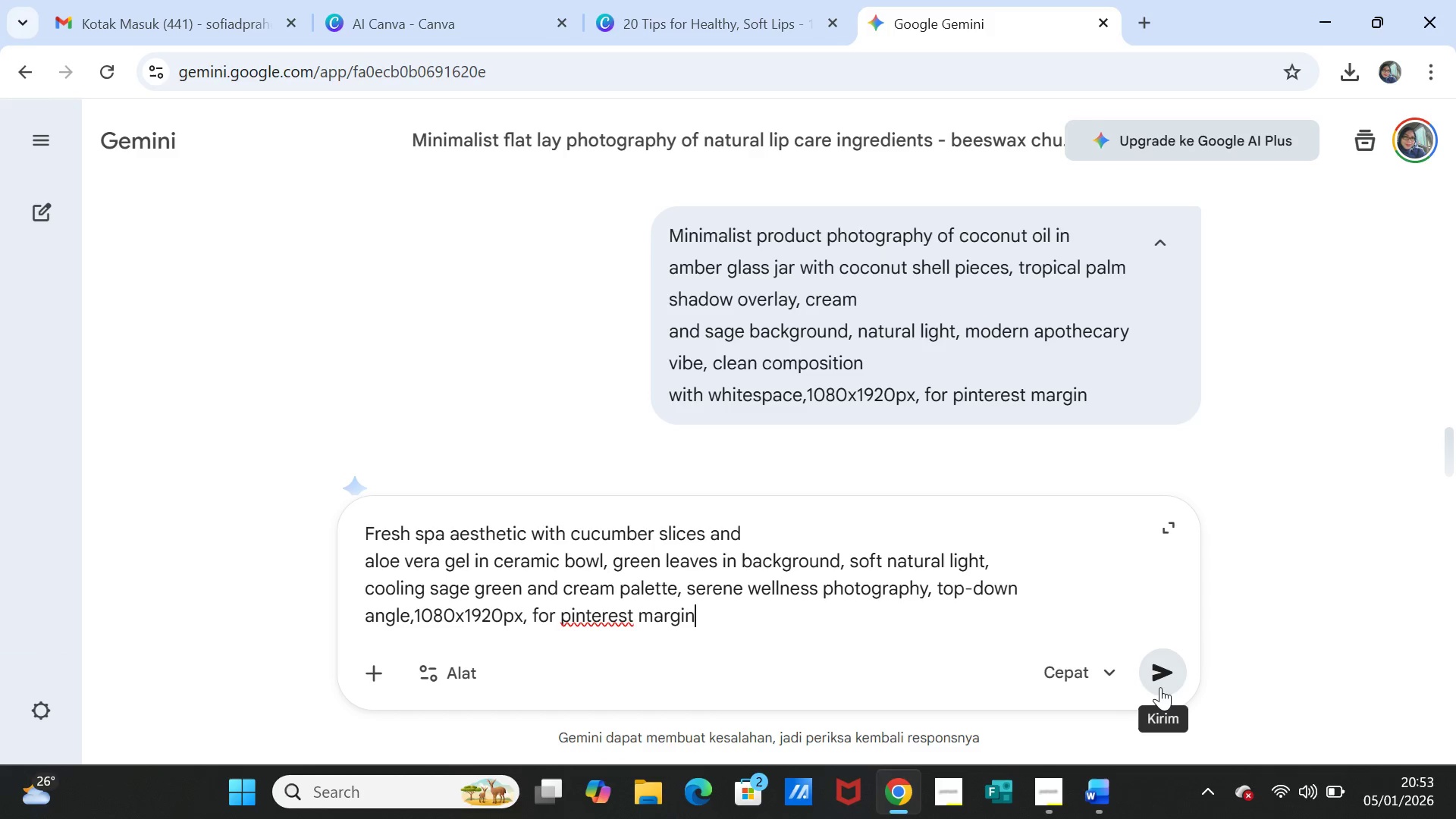 
left_click([1162, 687])
 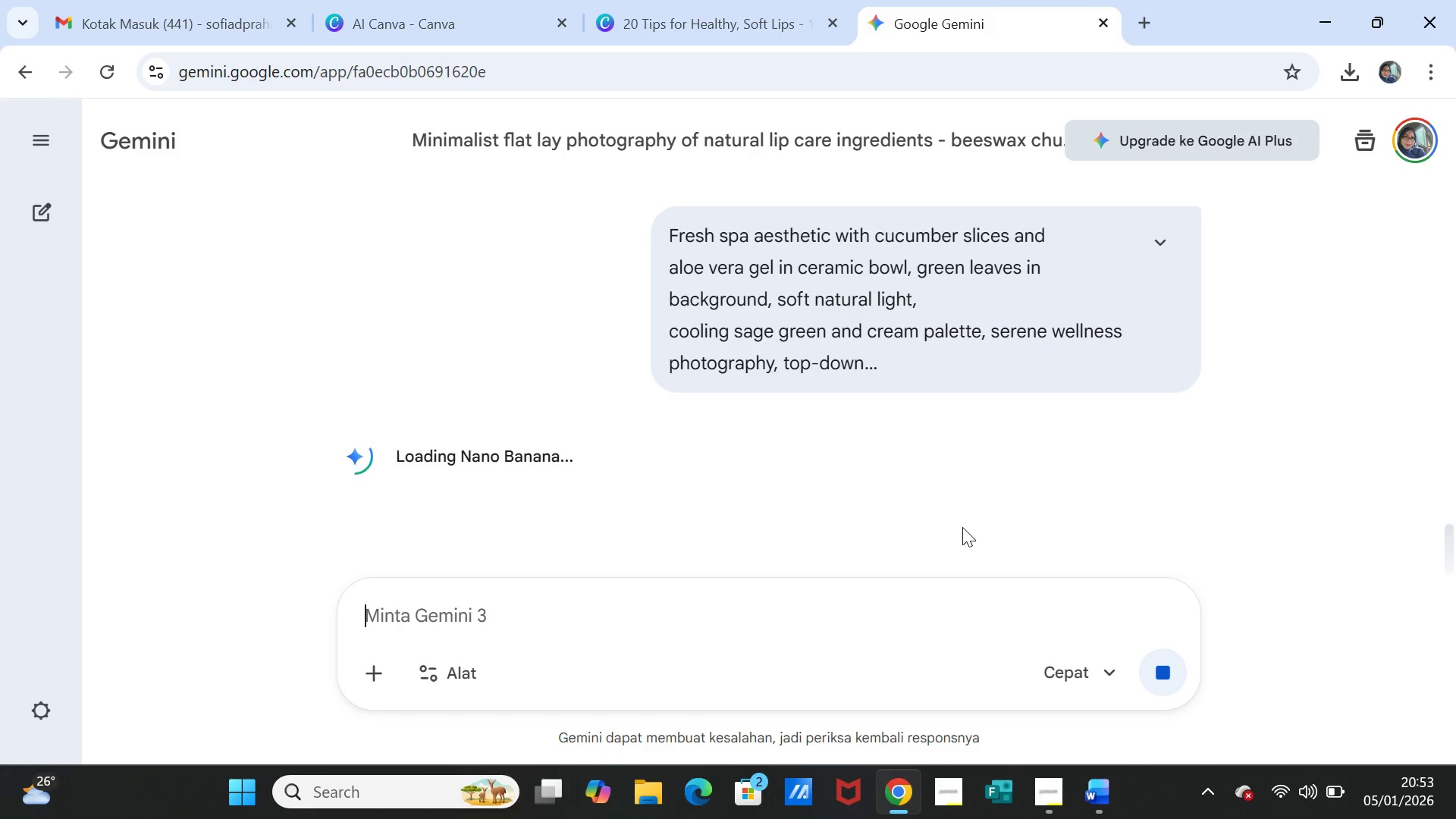 
wait(18.5)
 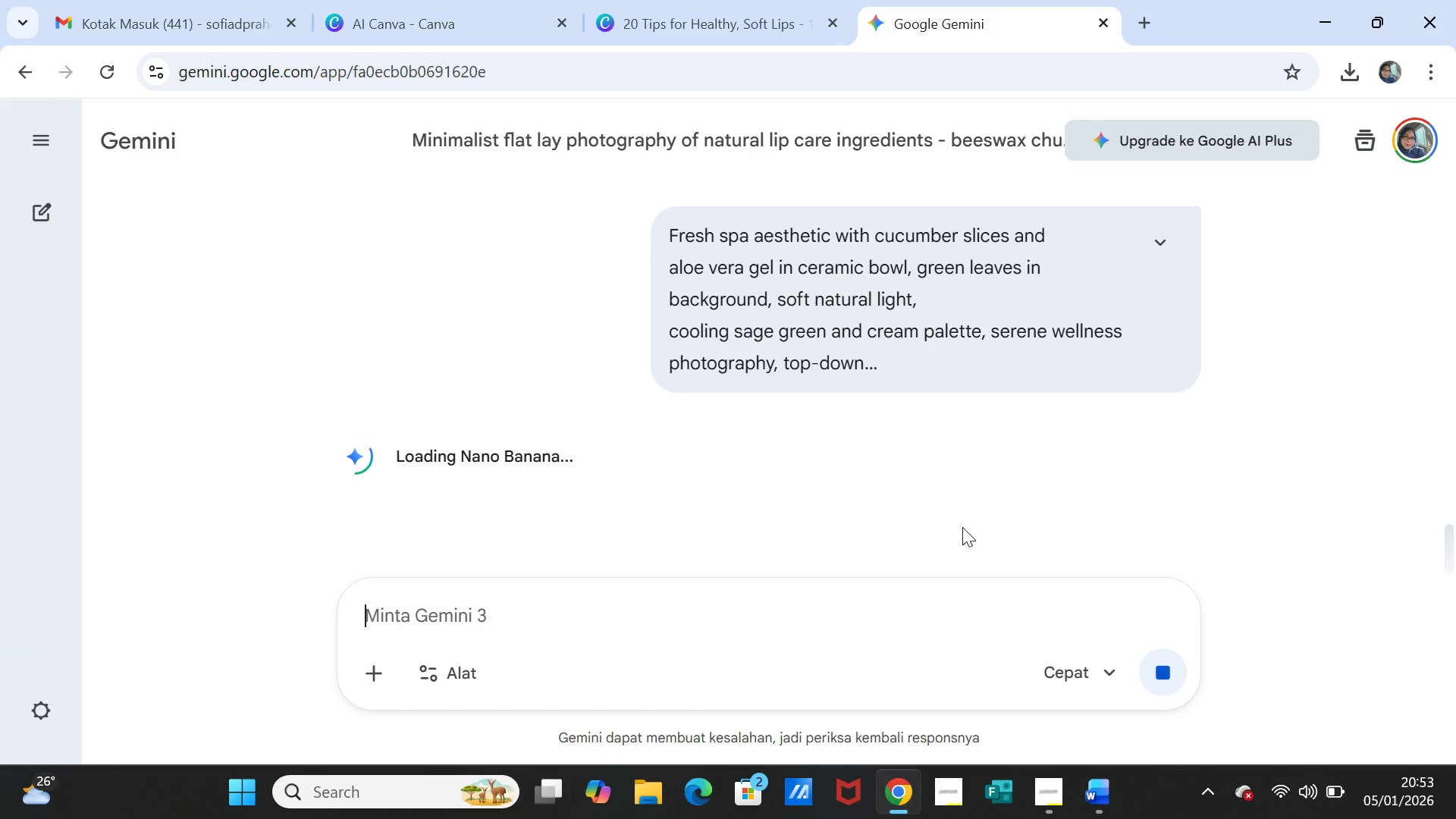 
scroll: coordinate [1005, 462], scroll_direction: down, amount: 4.0
 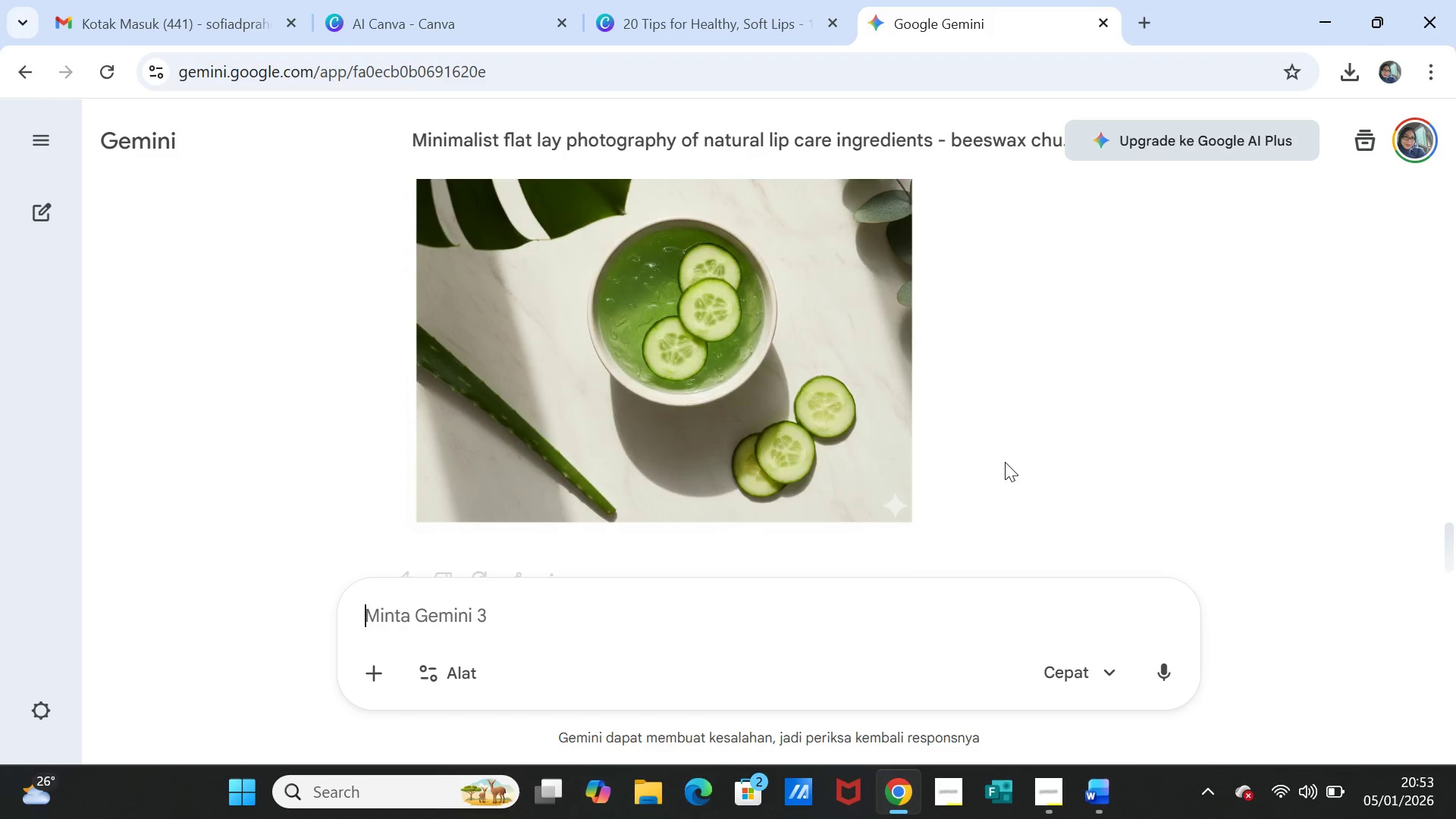 
scroll: coordinate [961, 449], scroll_direction: up, amount: 2.0
 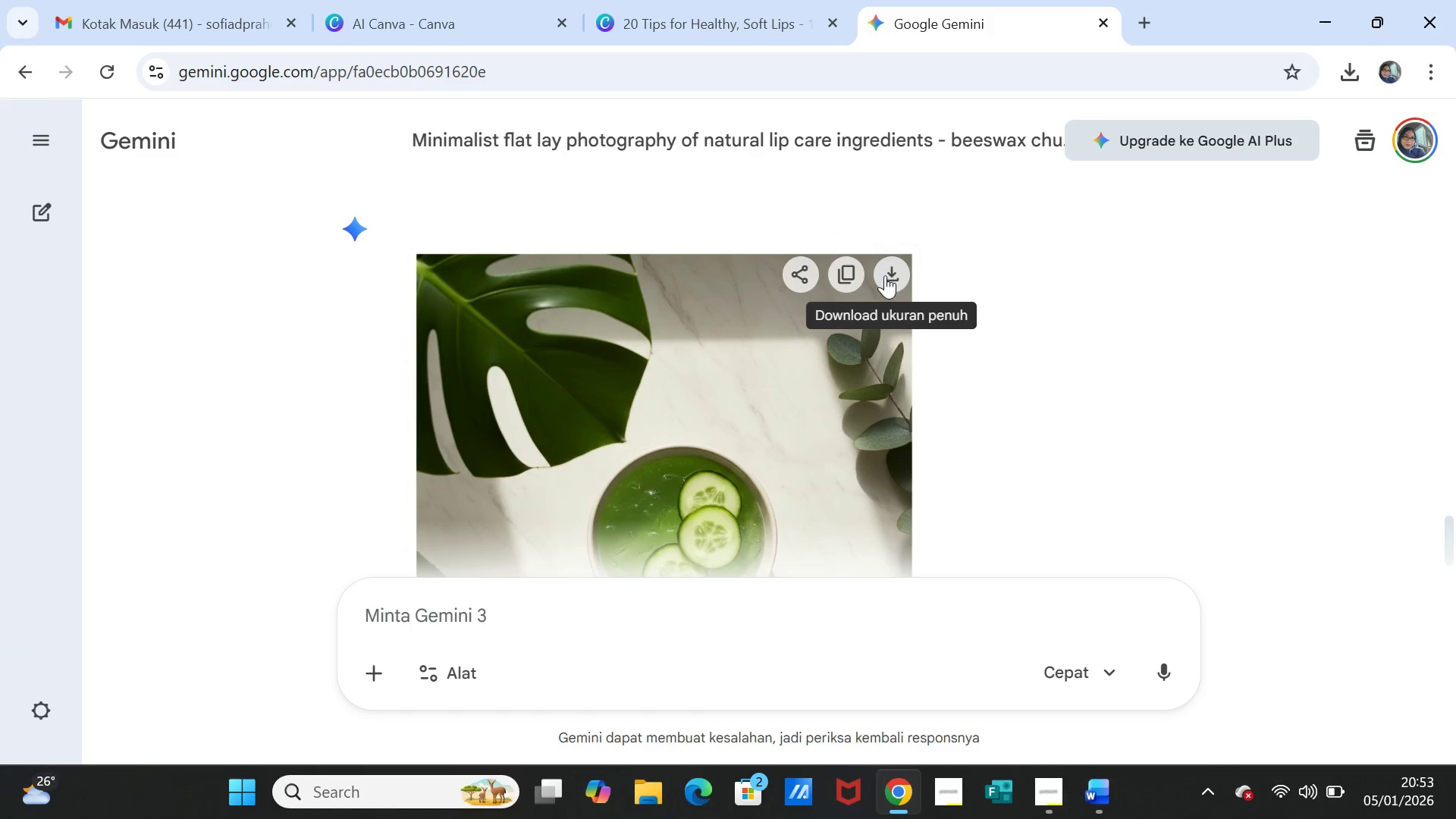 
left_click([891, 275])
 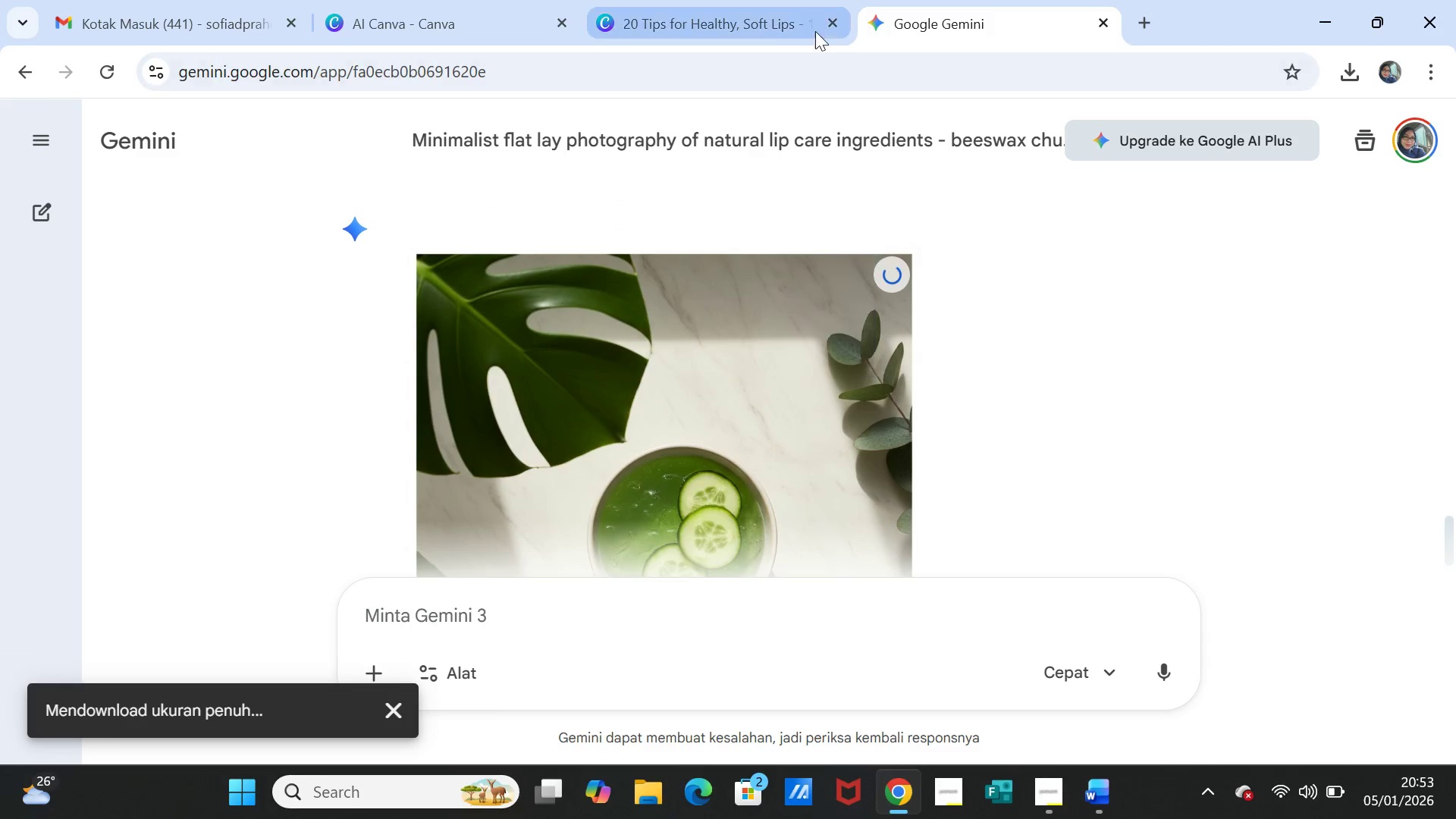 
left_click([718, 24])
 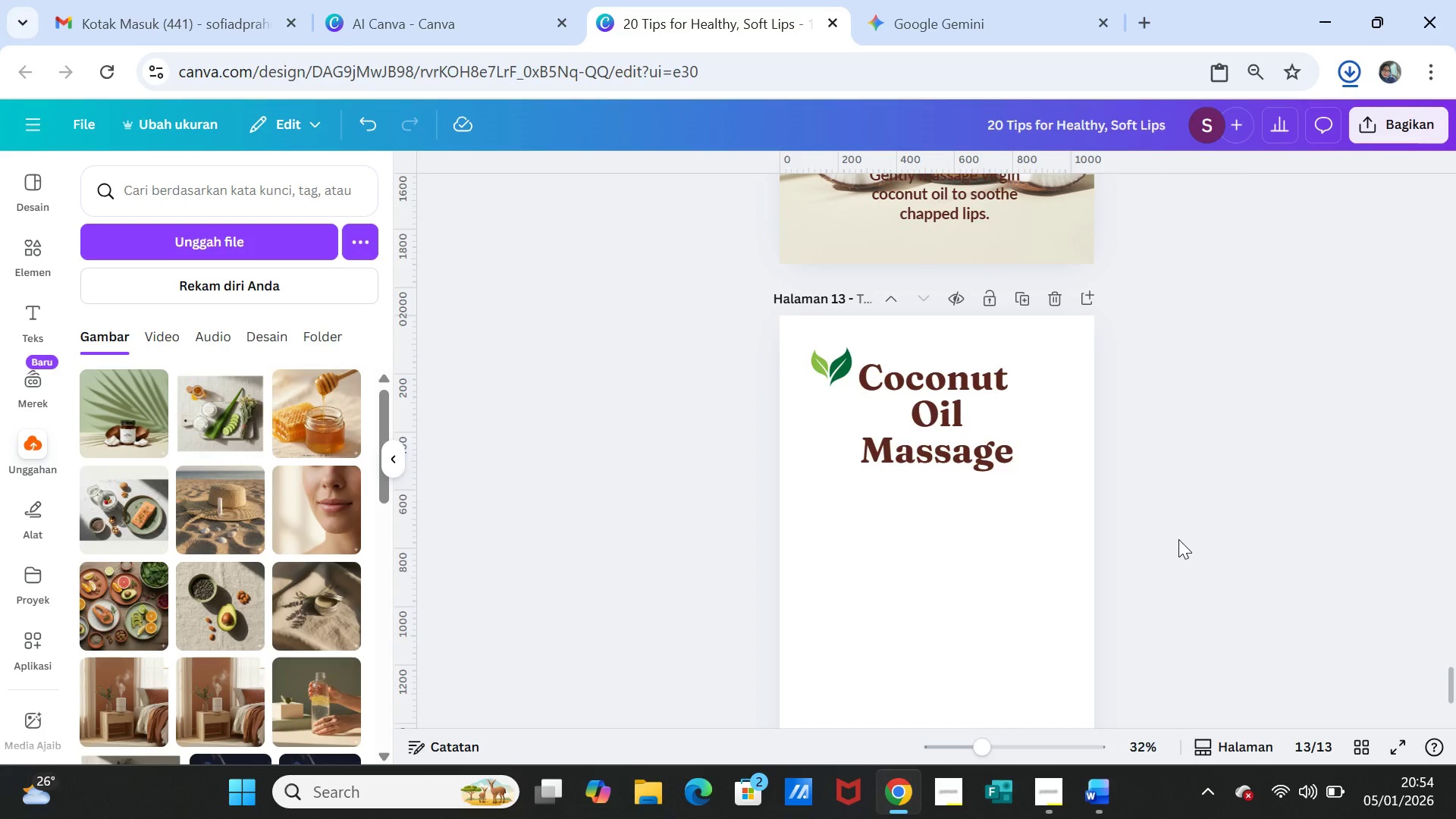 
wait(8.86)
 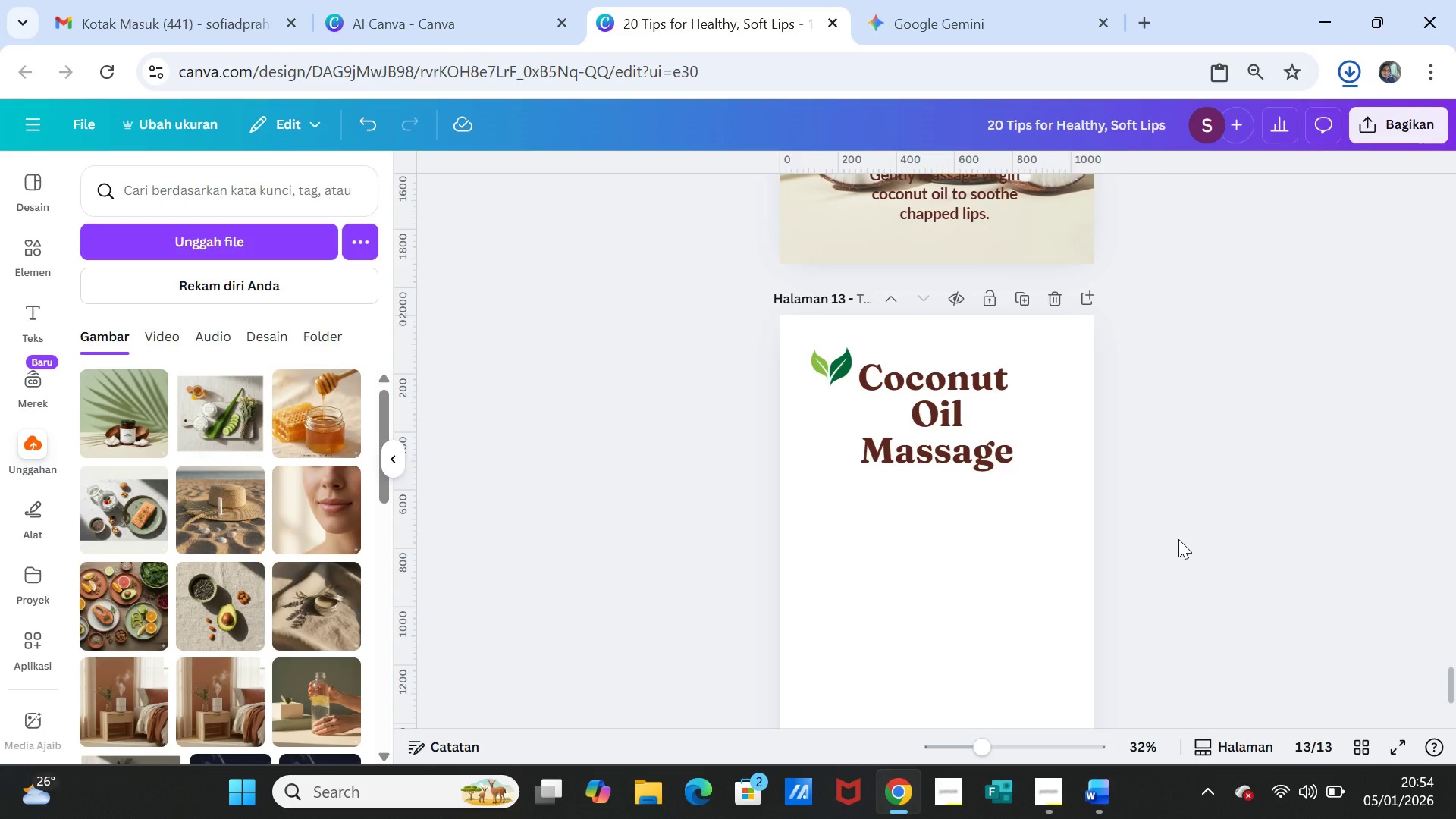 
left_click([230, 233])
 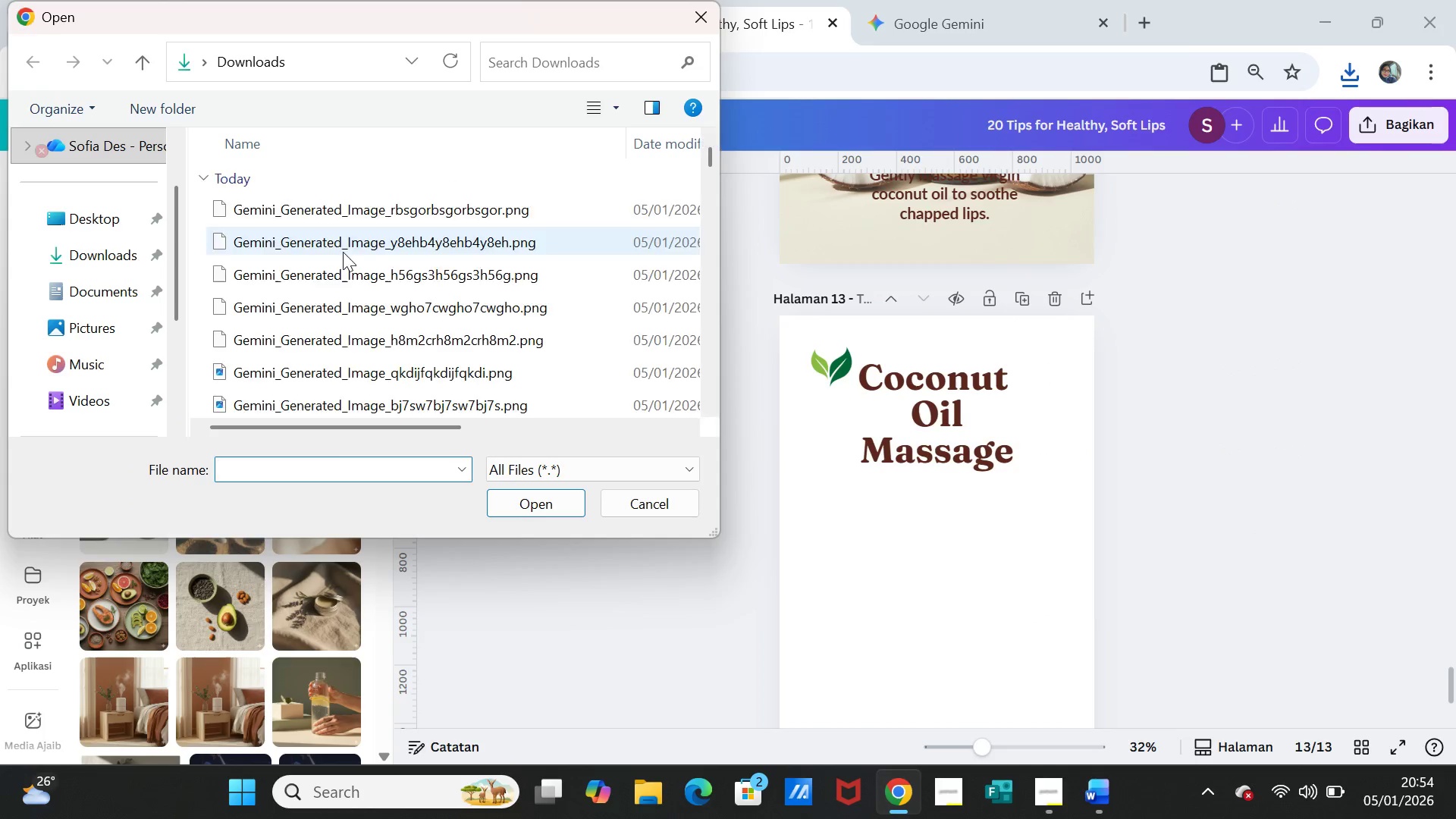 
left_click([321, 210])
 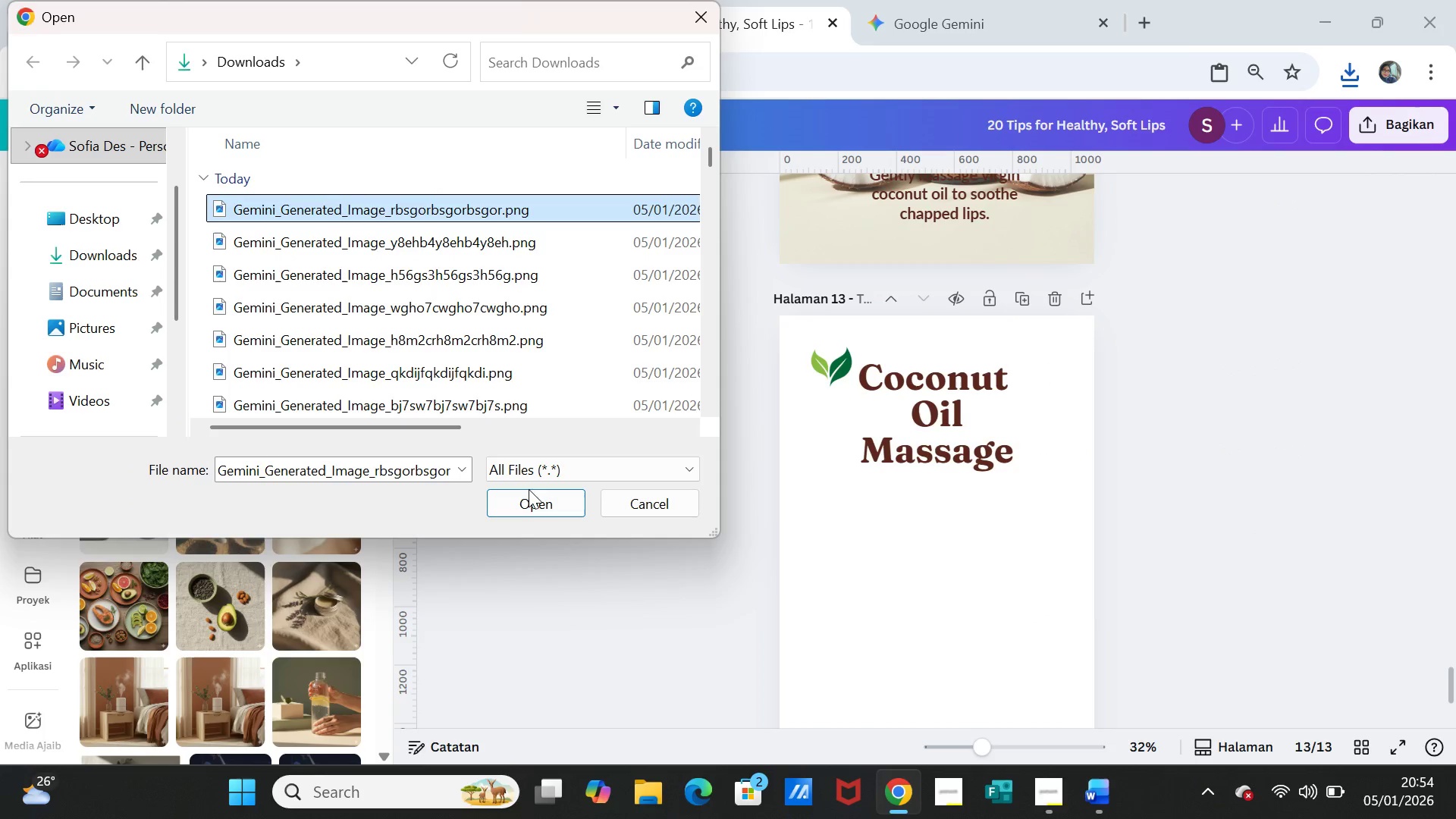 
left_click([526, 510])
 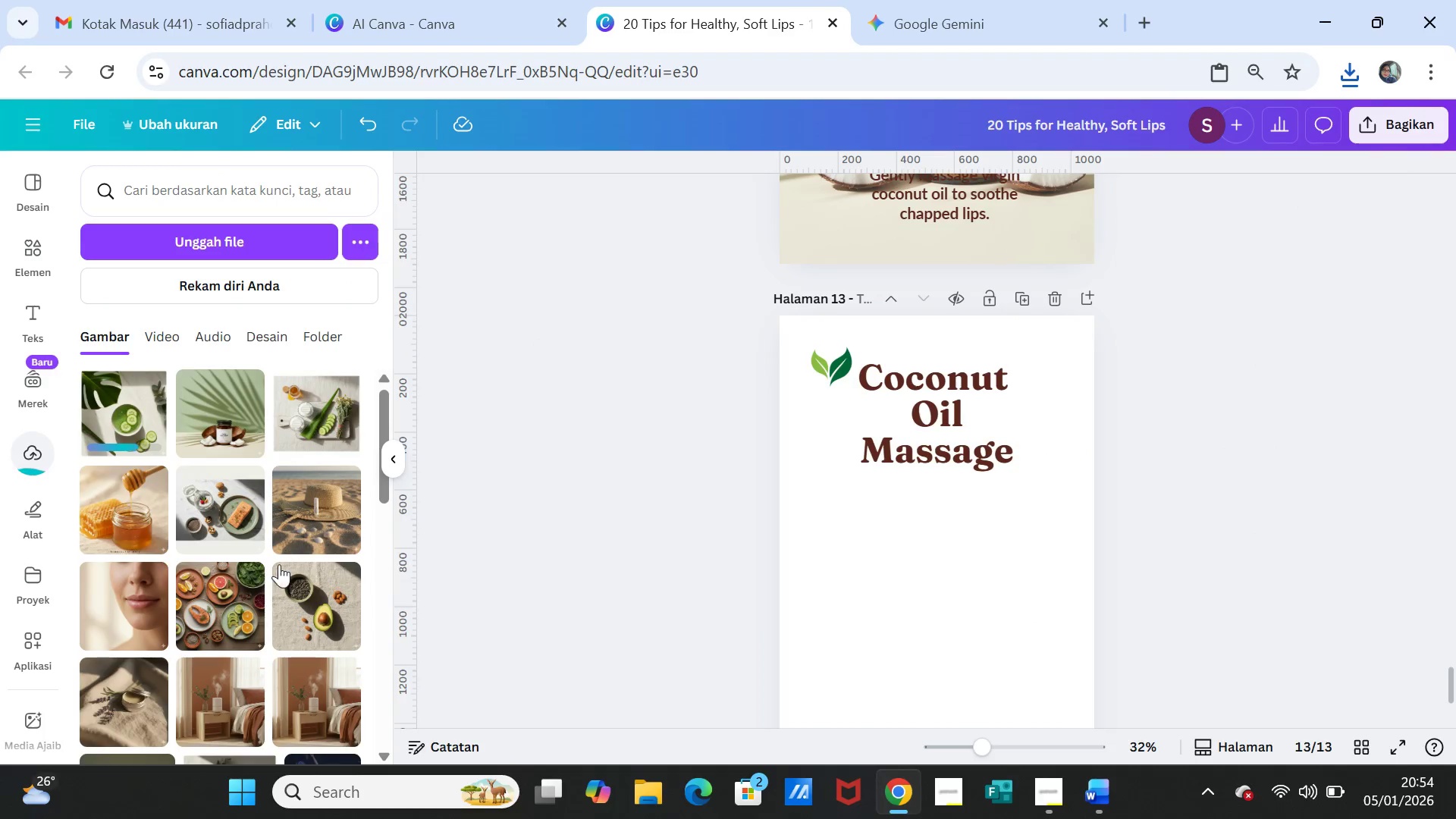 
left_click([123, 412])
 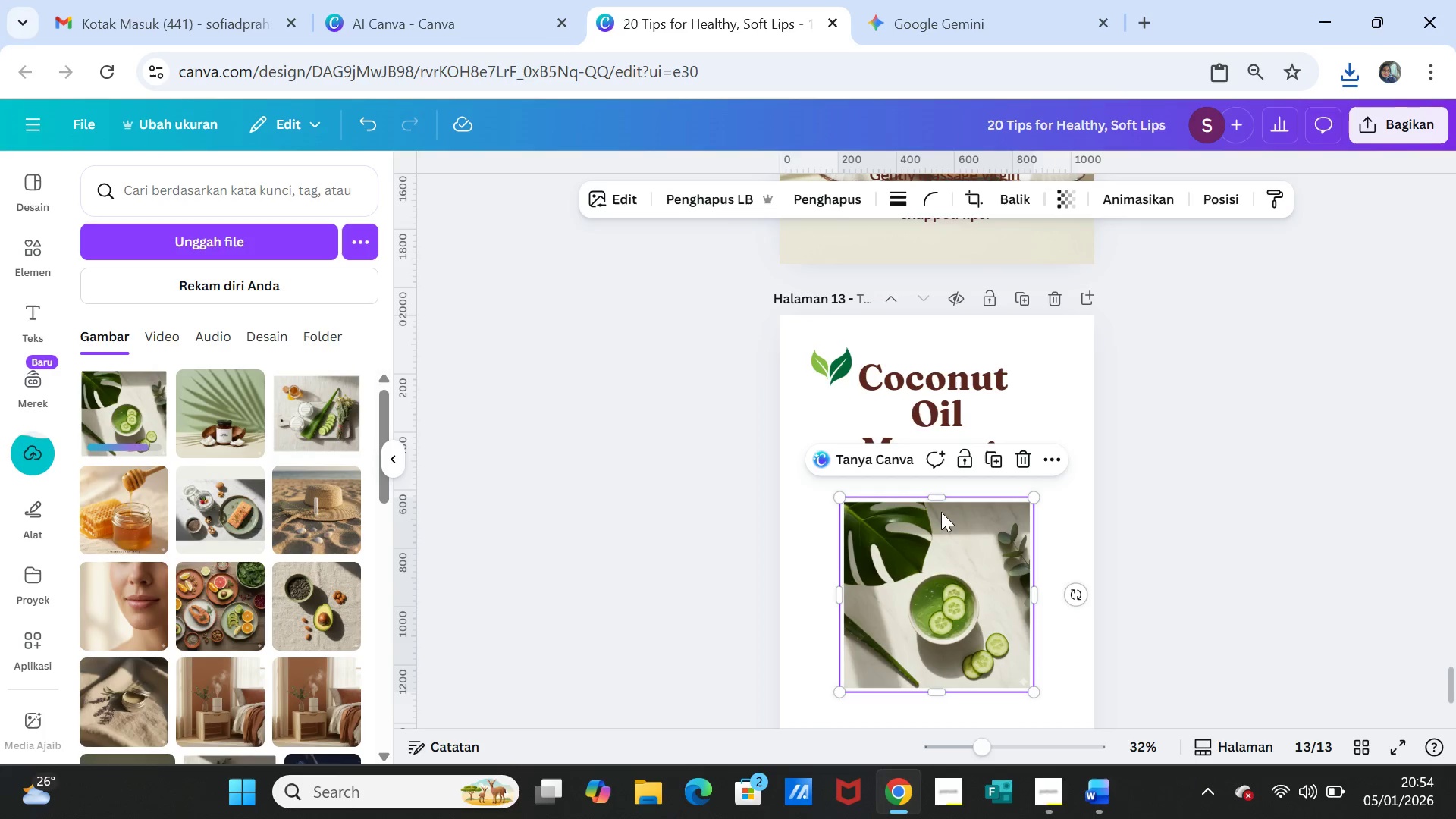 
left_click_drag(start_coordinate=[941, 498], to_coordinate=[931, 308])
 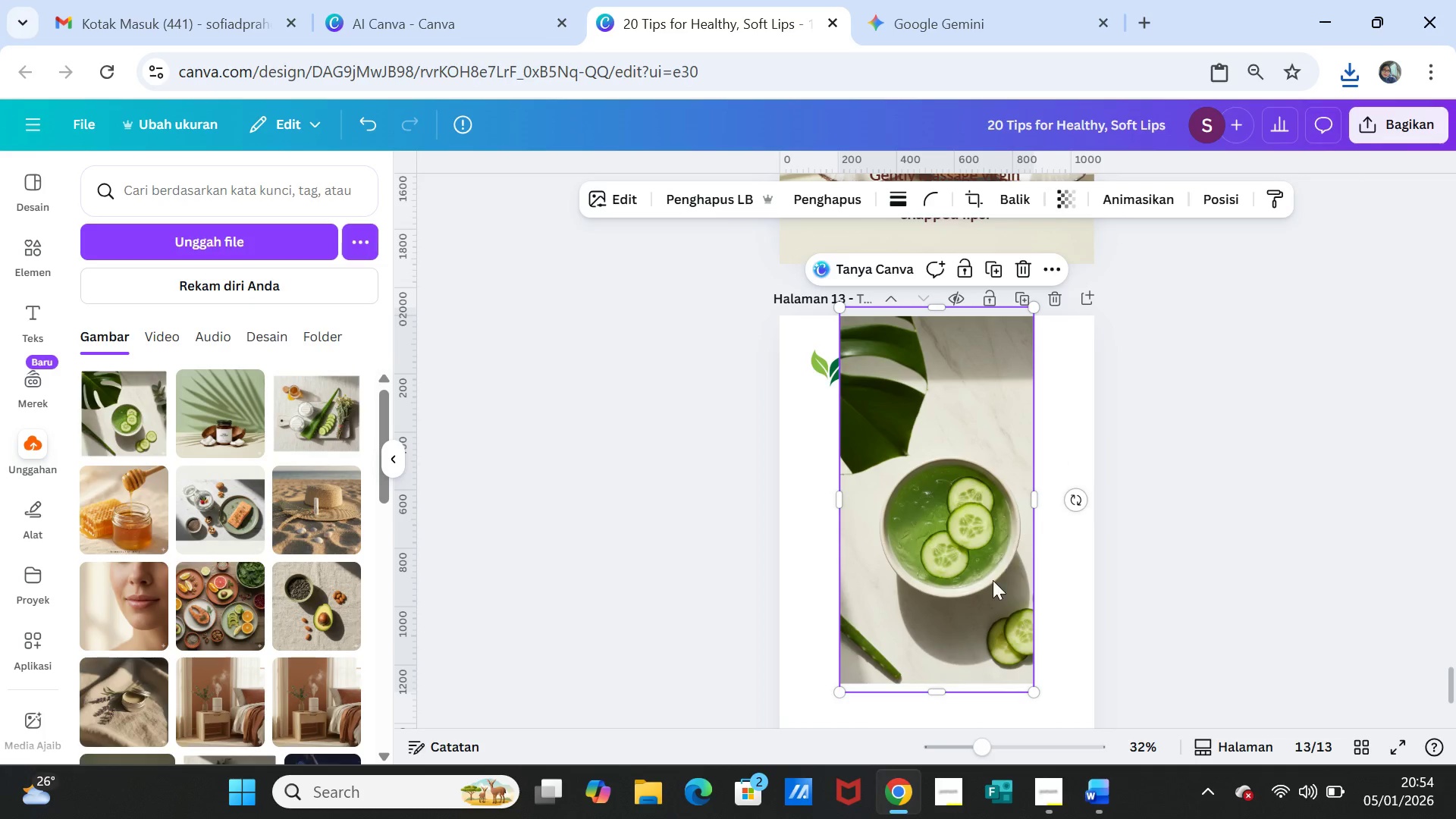 
scroll: coordinate [987, 603], scroll_direction: down, amount: 2.0
 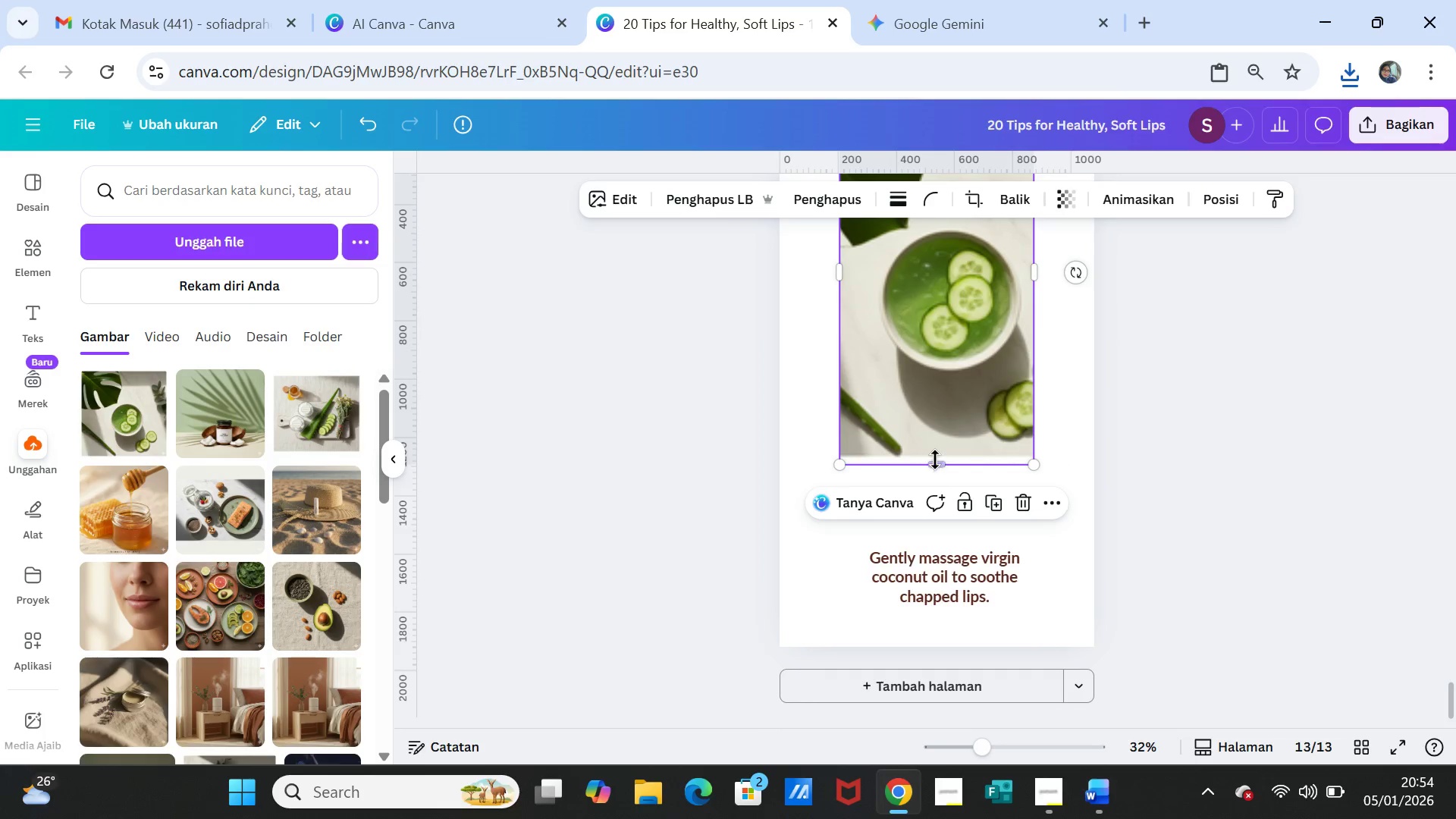 
left_click_drag(start_coordinate=[937, 463], to_coordinate=[947, 654])
 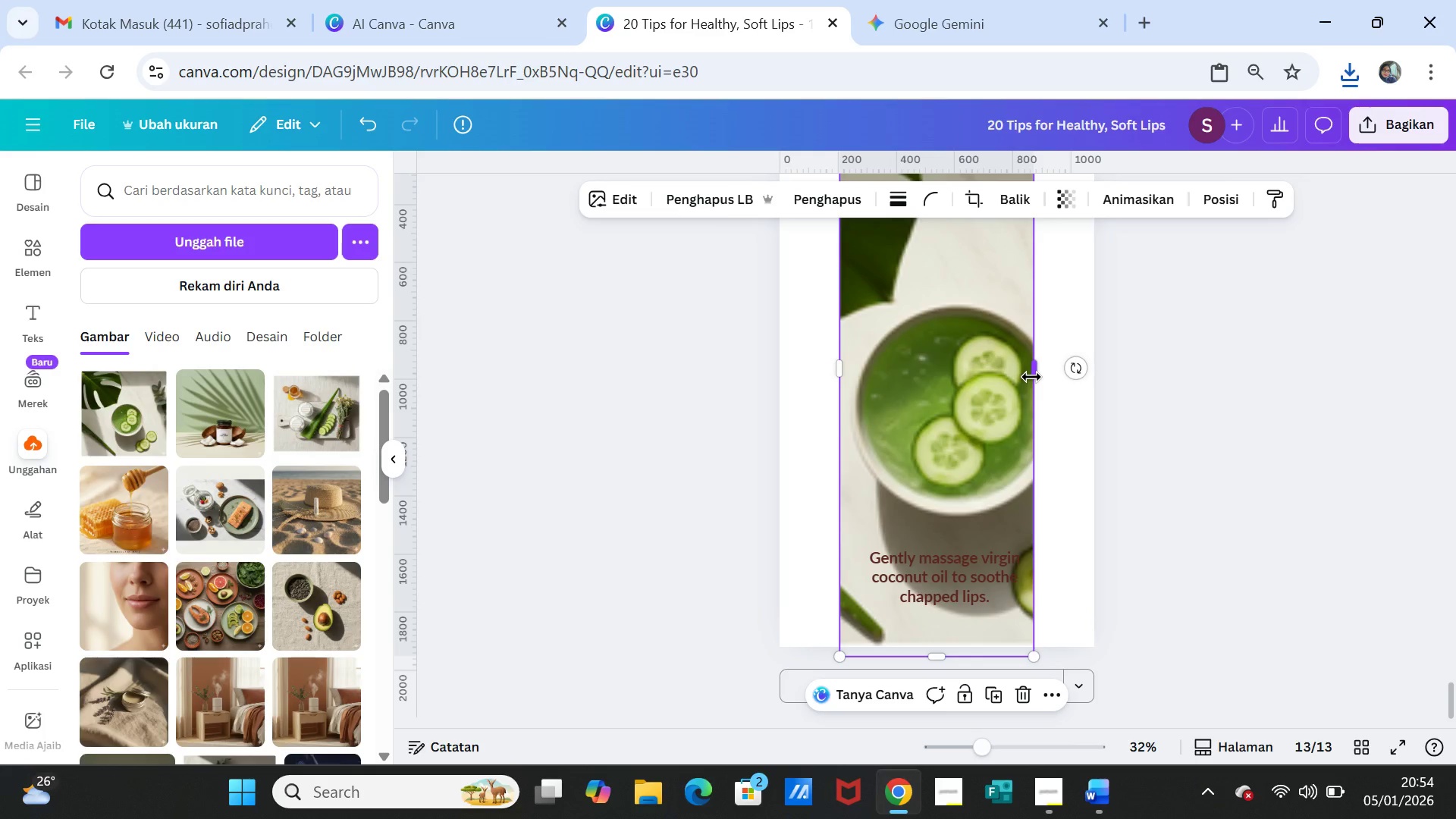 
left_click_drag(start_coordinate=[1031, 377], to_coordinate=[1097, 382])
 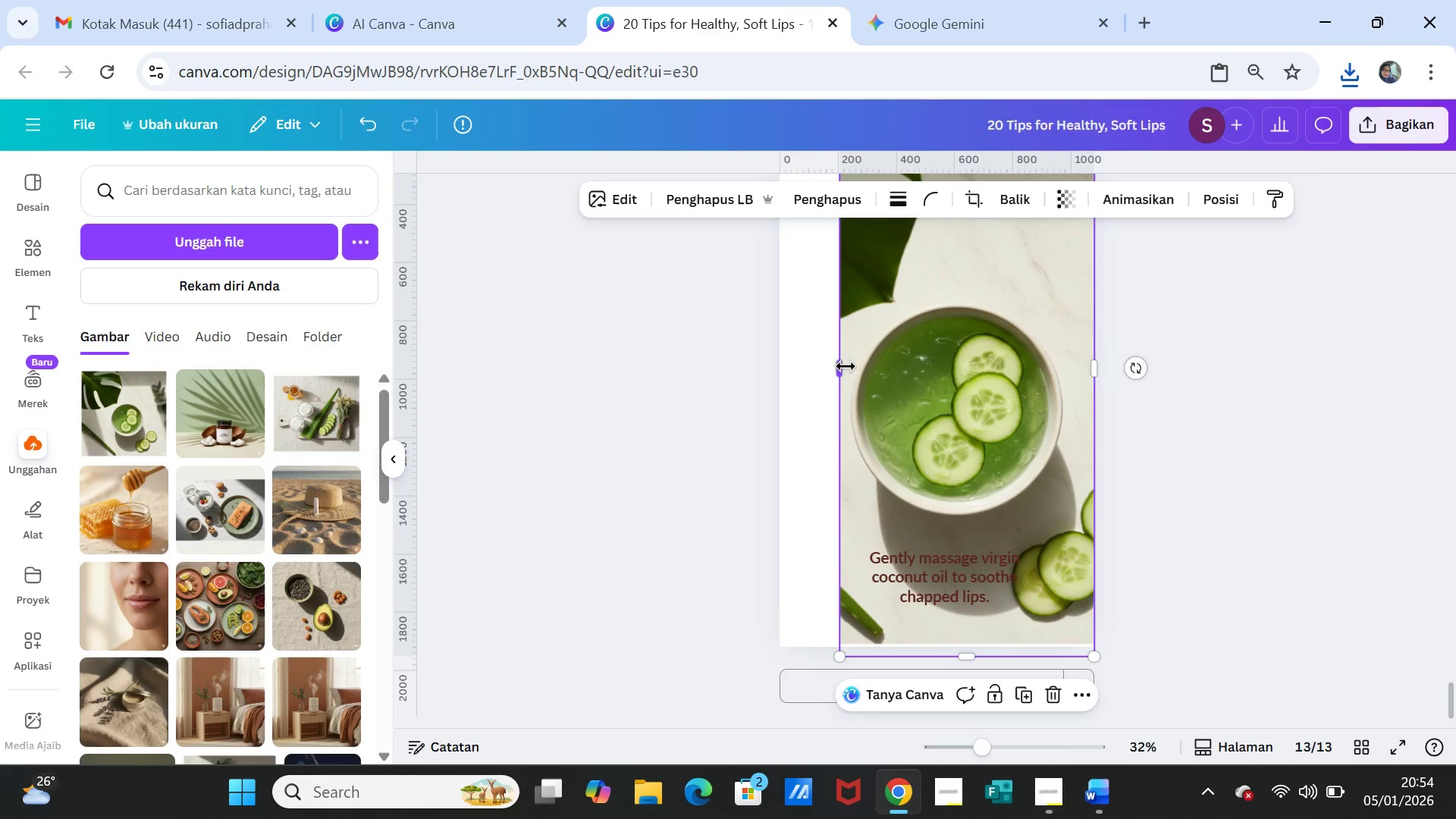 
left_click_drag(start_coordinate=[841, 367], to_coordinate=[777, 361])
 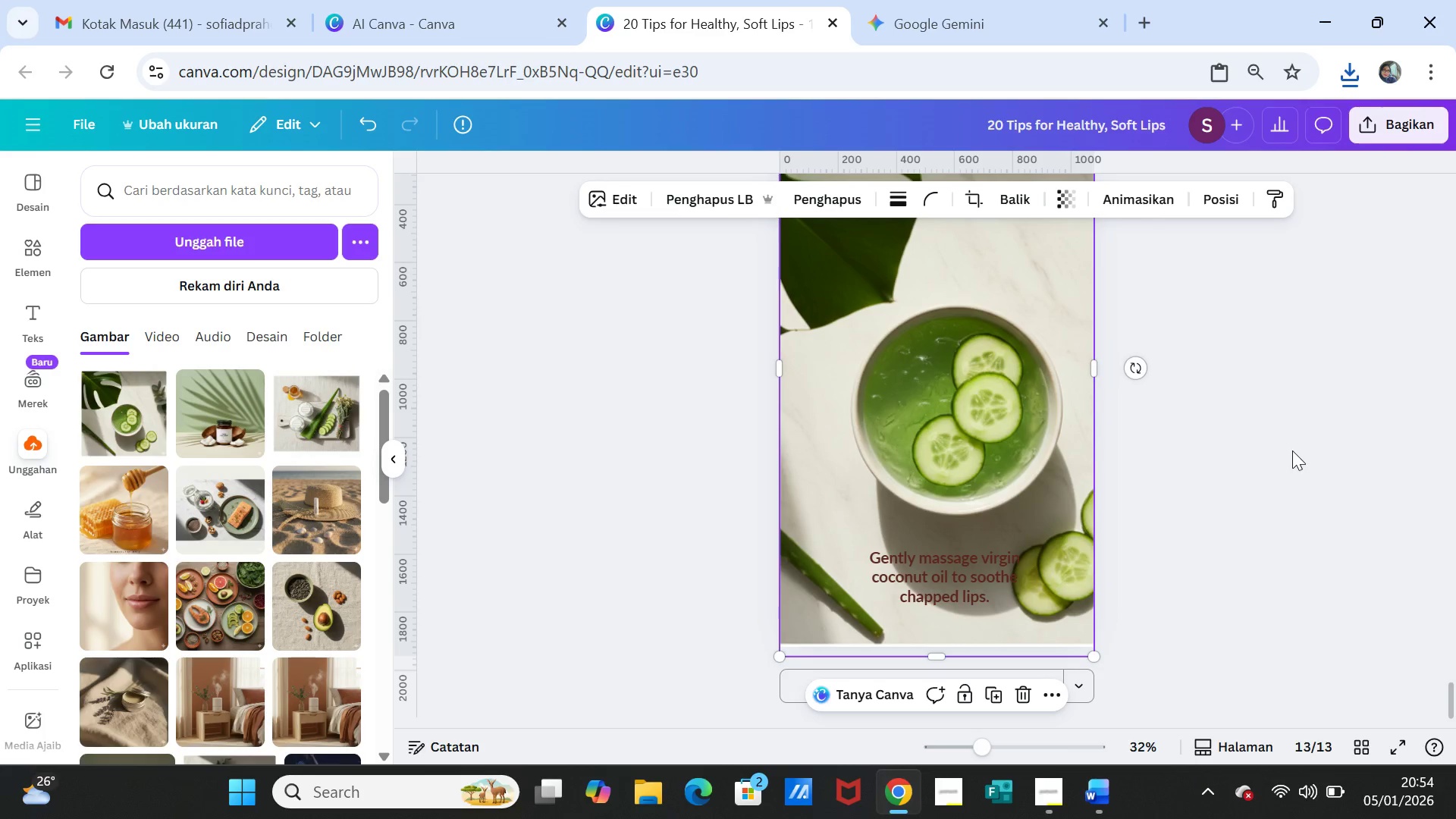 
left_click([1292, 450])
 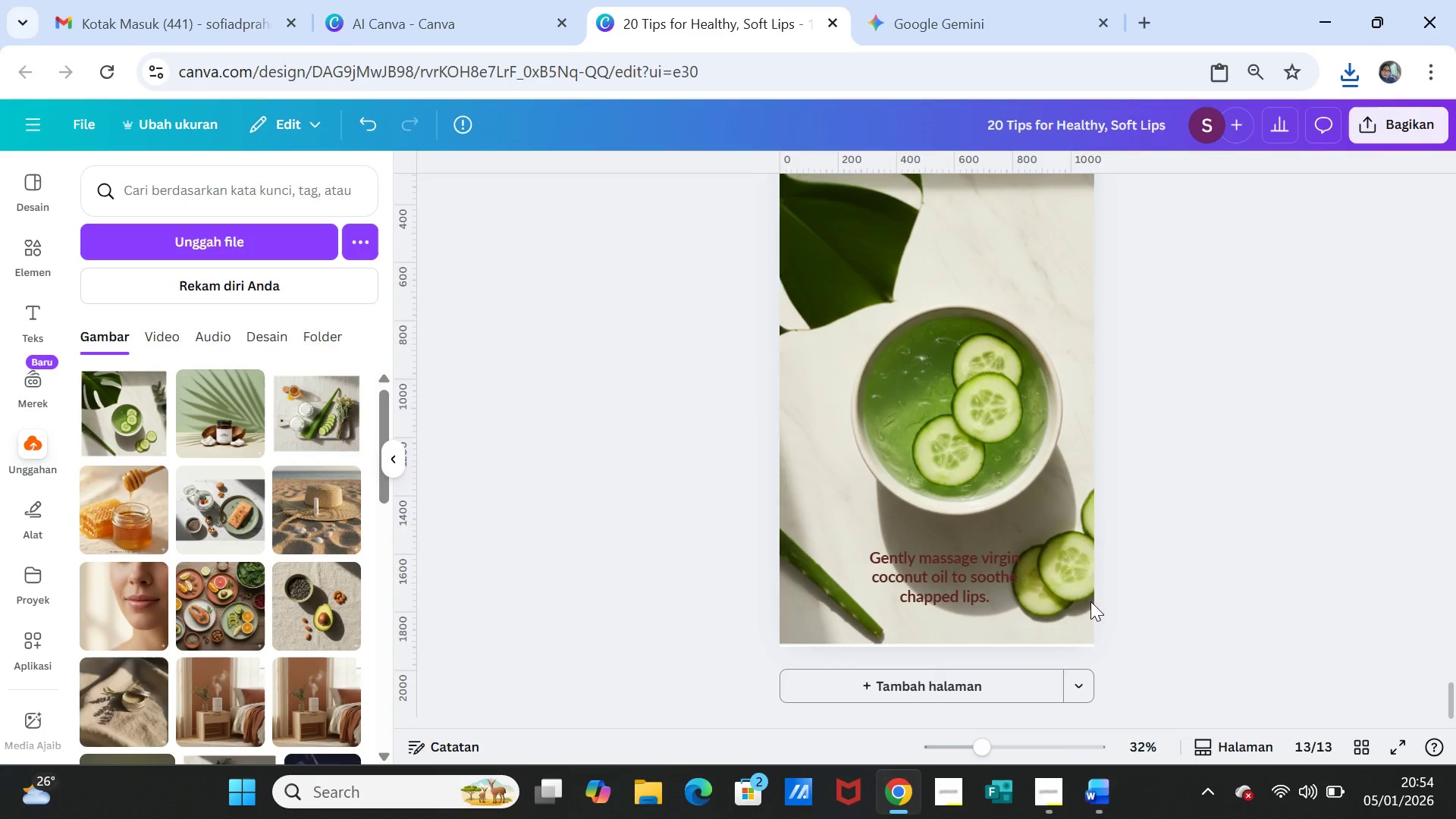 
left_click([974, 571])
 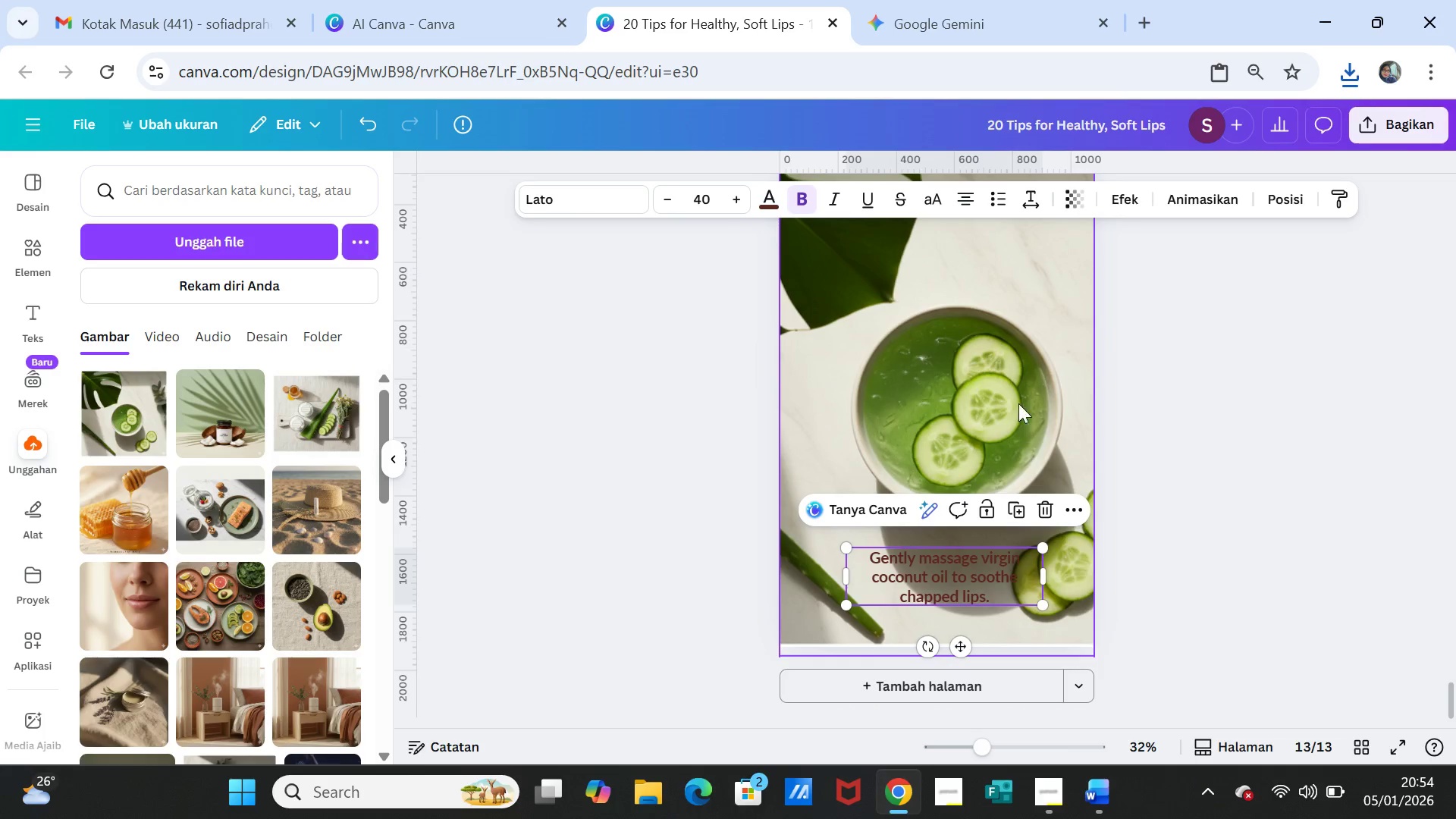 
left_click([1018, 390])
 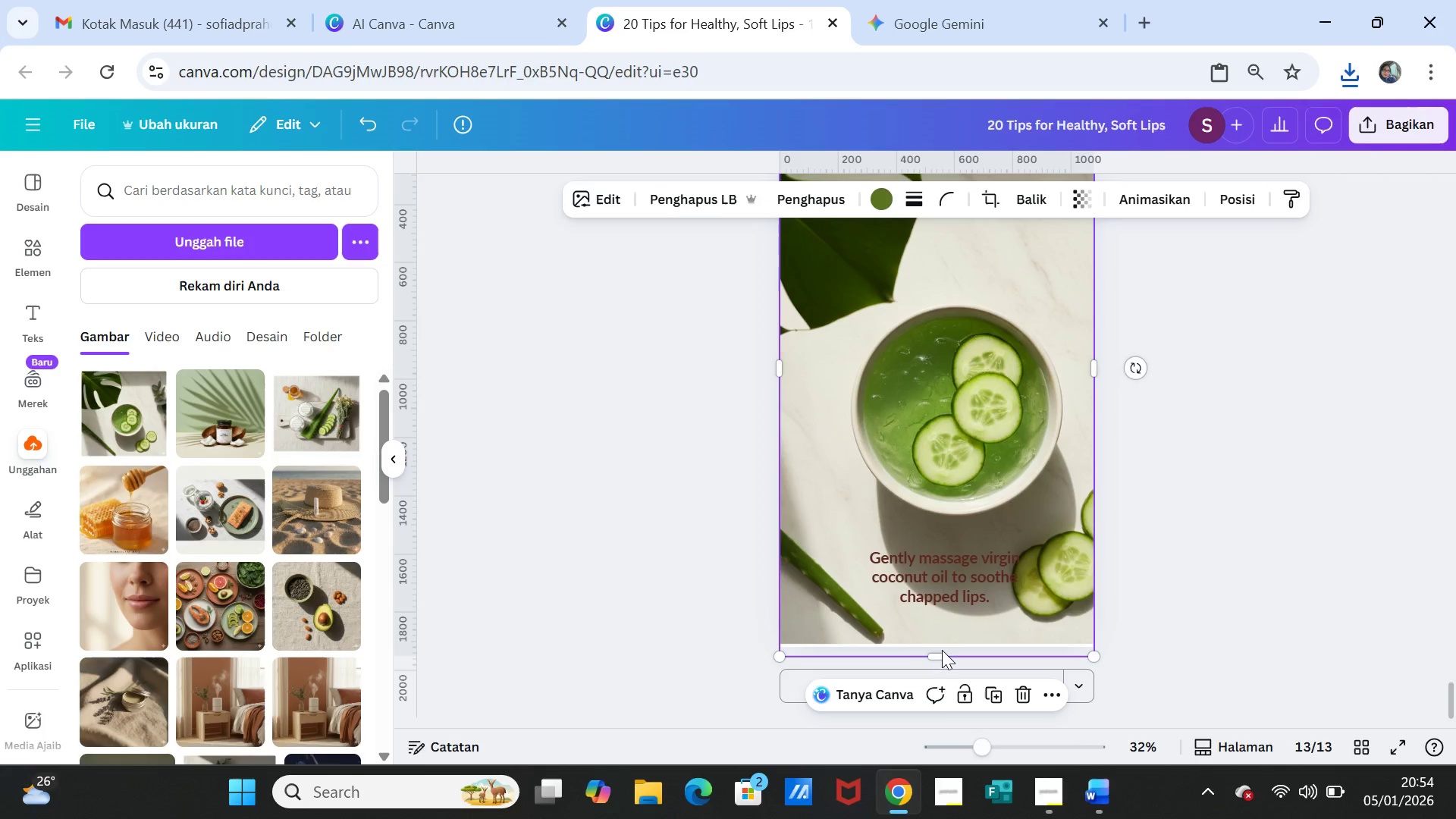 
left_click_drag(start_coordinate=[942, 651], to_coordinate=[942, 661])
 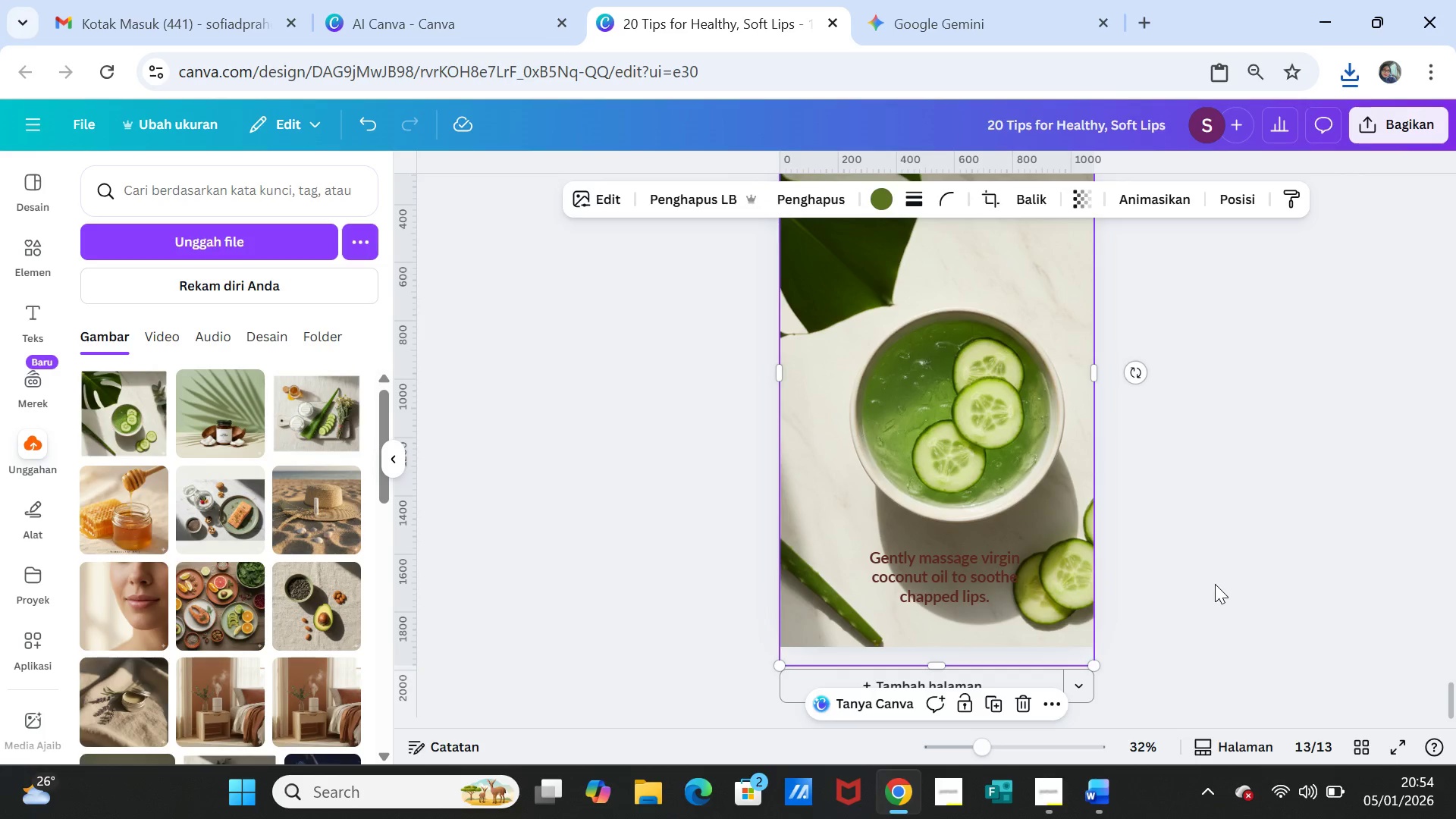 
left_click([1215, 584])
 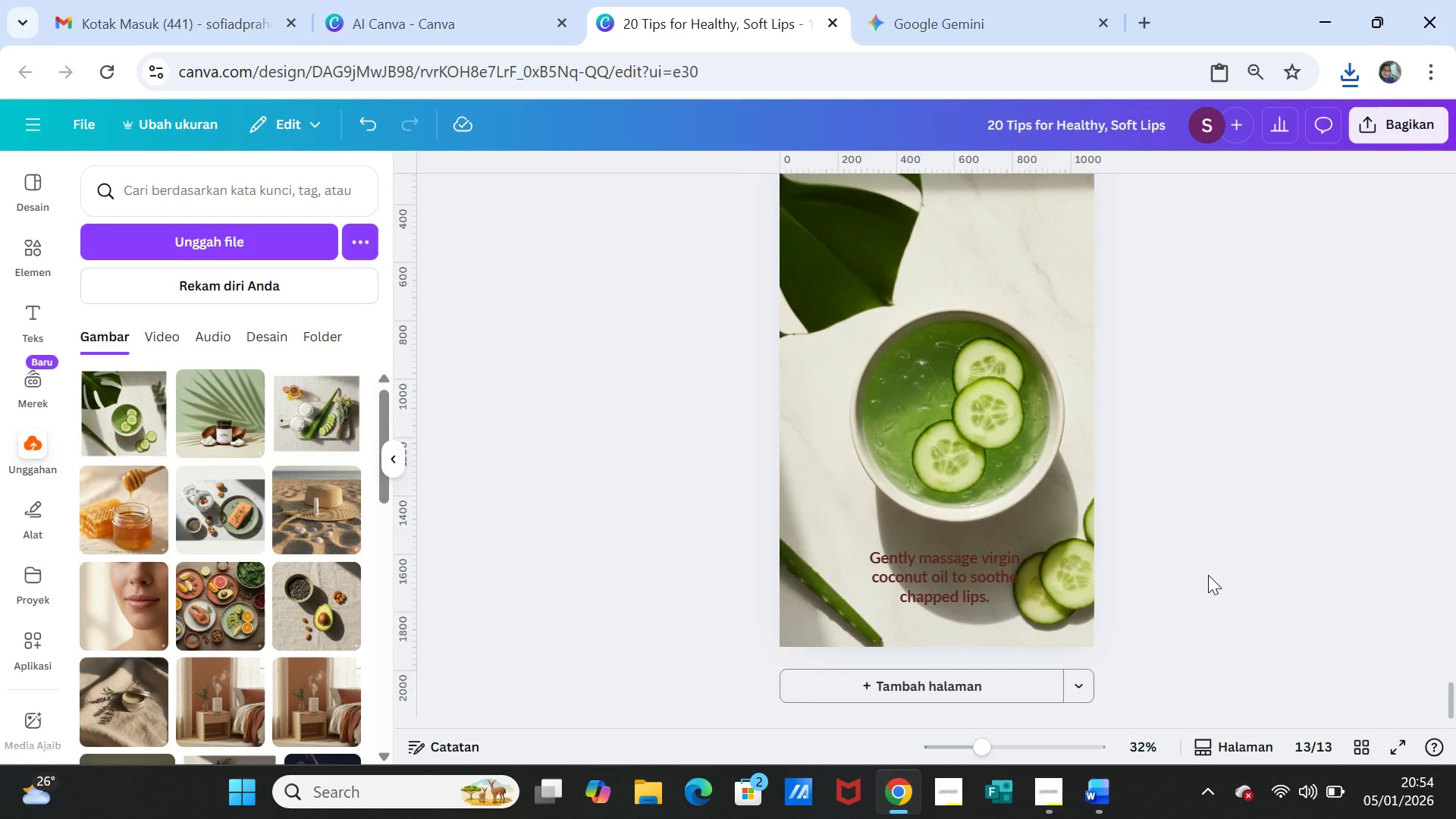 
scroll: coordinate [1208, 575], scroll_direction: up, amount: 2.0
 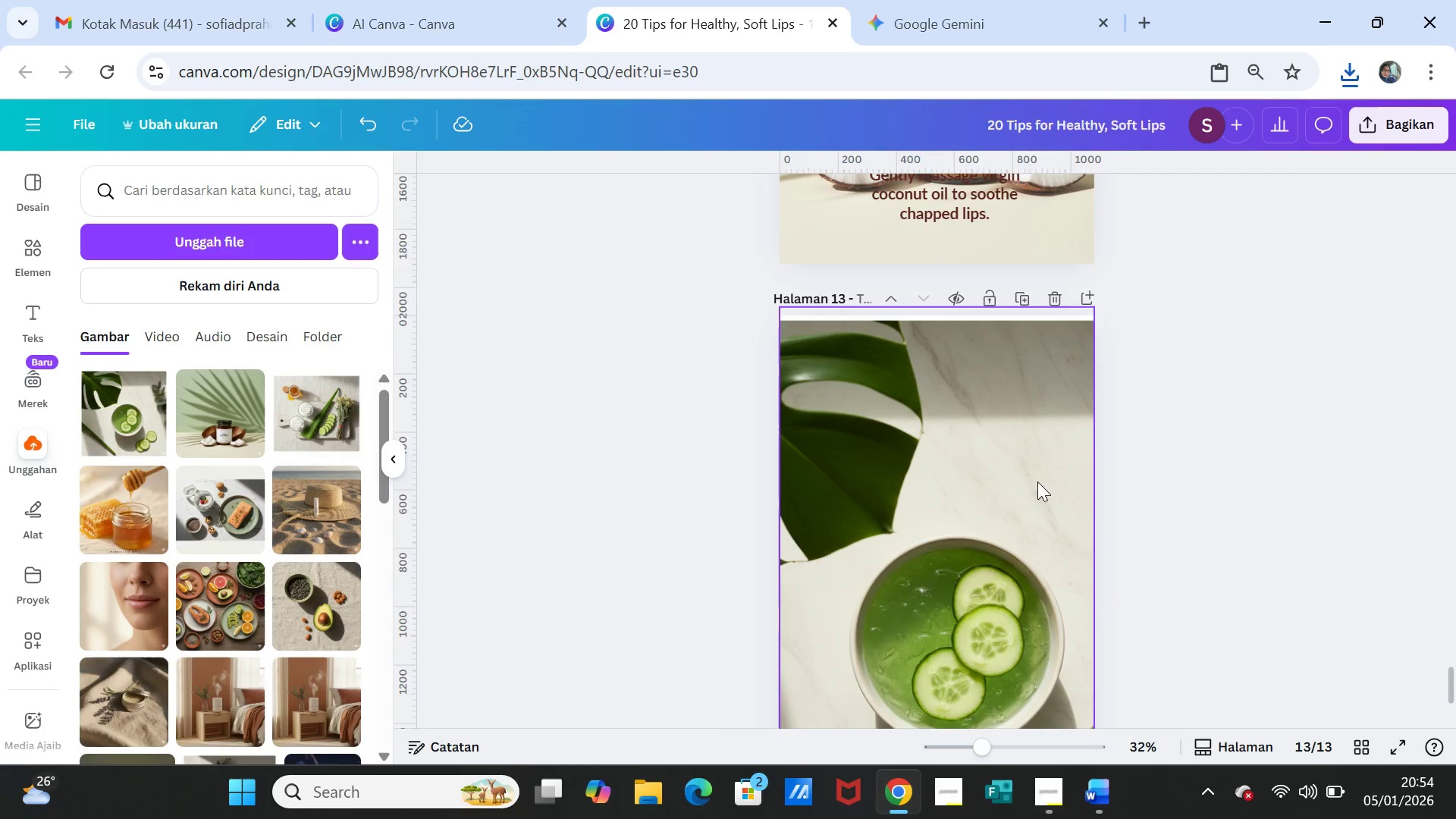 
left_click([1008, 467])
 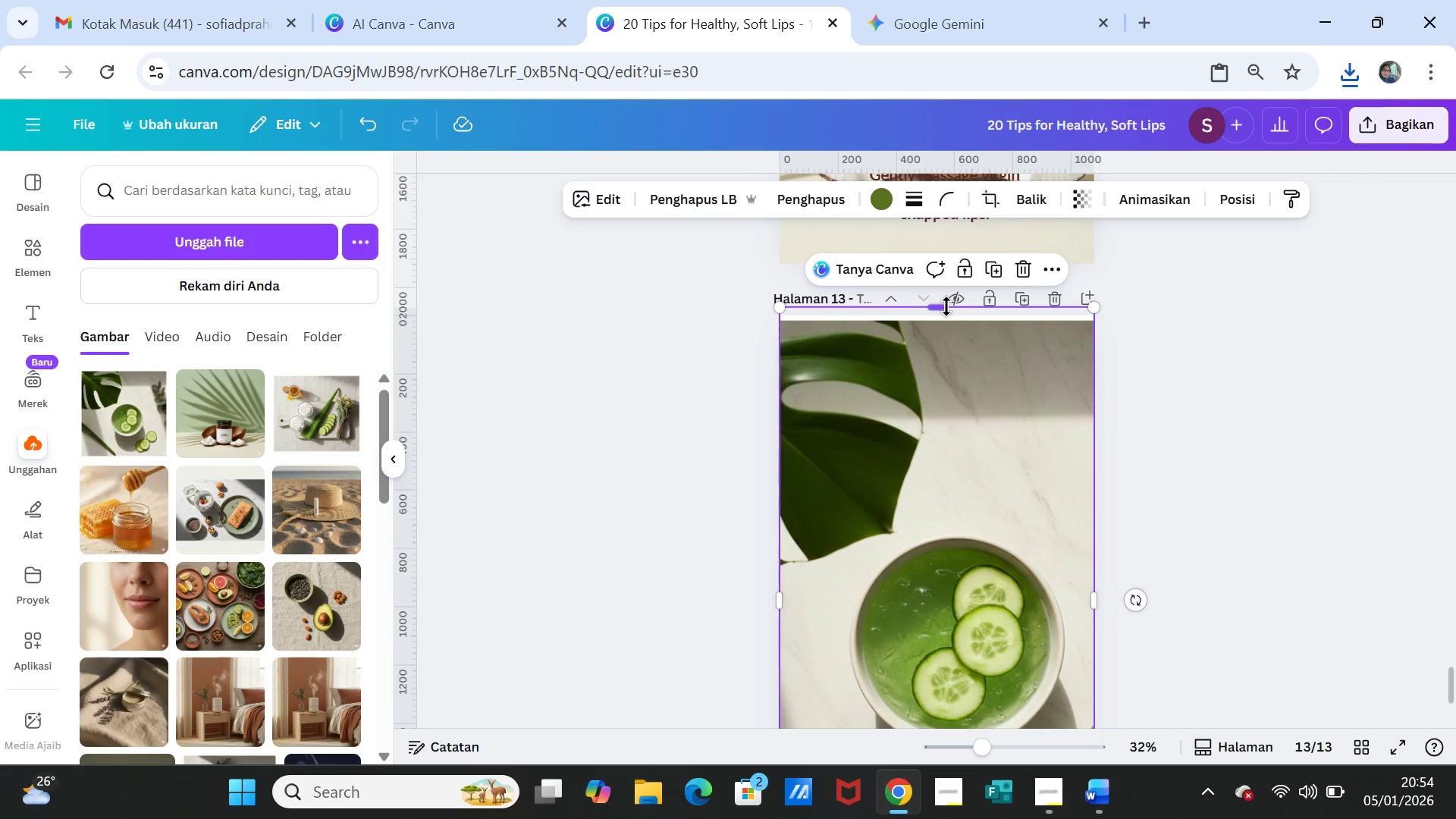 
left_click_drag(start_coordinate=[946, 306], to_coordinate=[946, 300])
 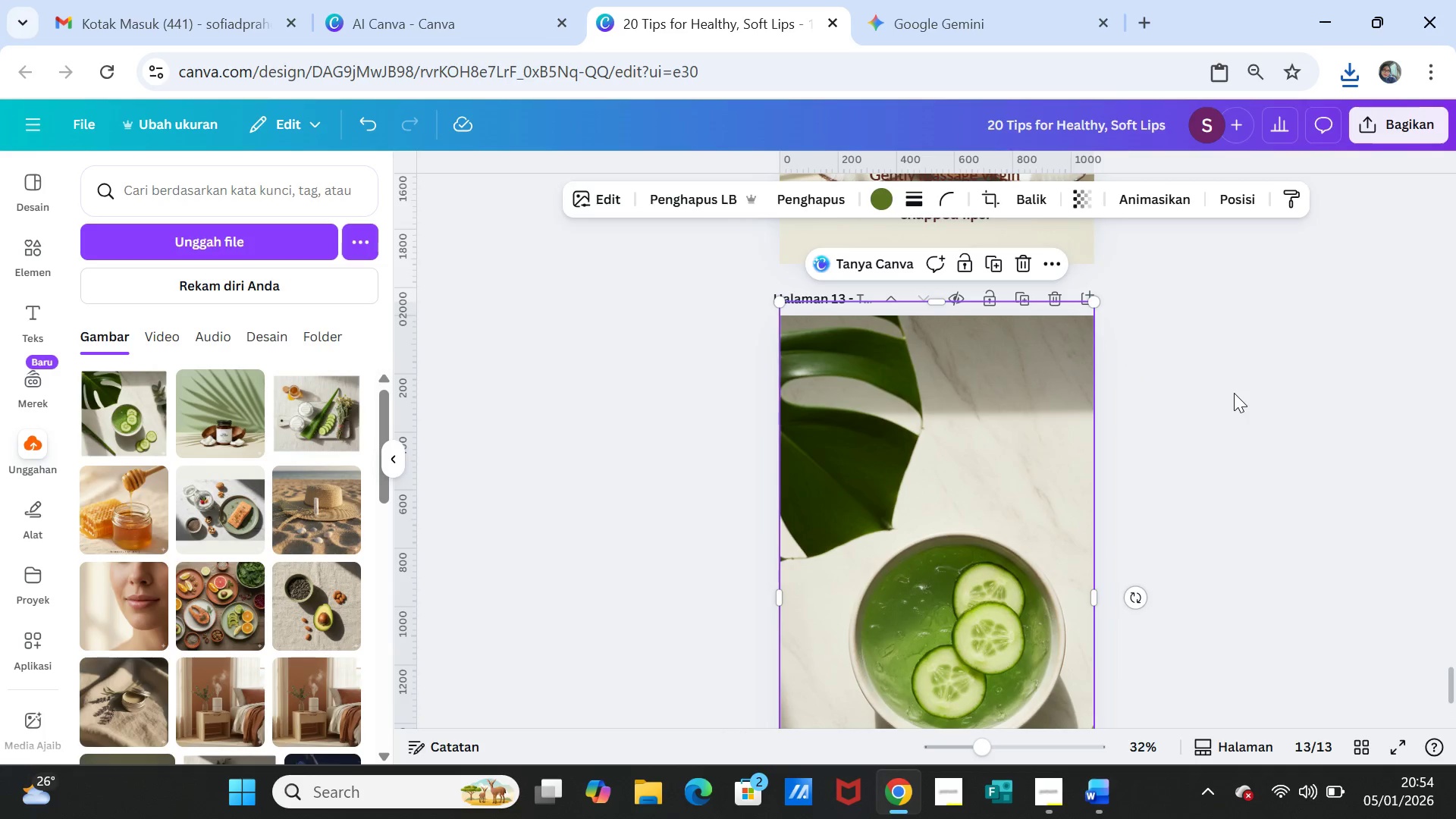 
left_click([1234, 393])
 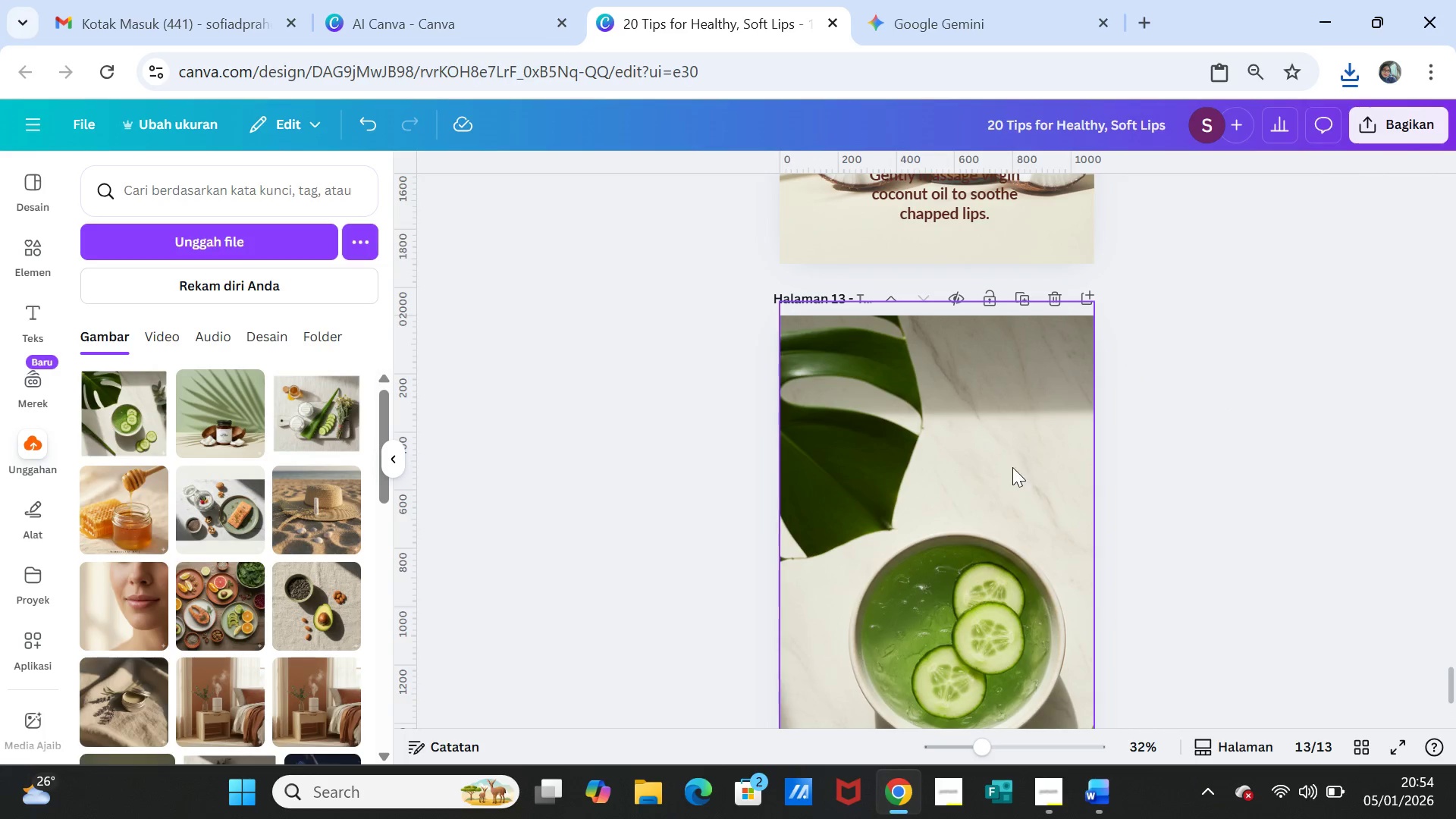 
left_click([1012, 466])
 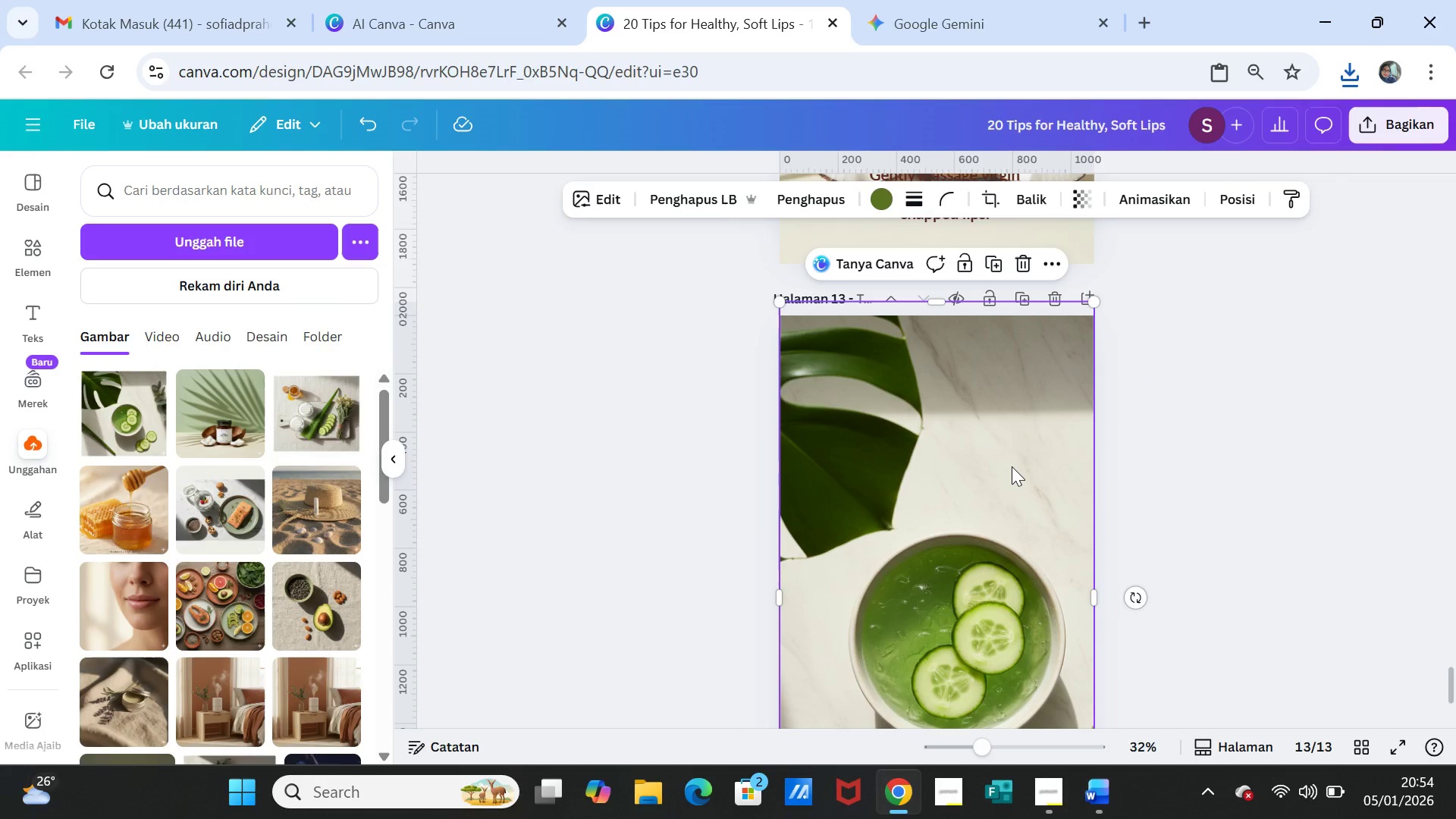 
right_click([1012, 466])
 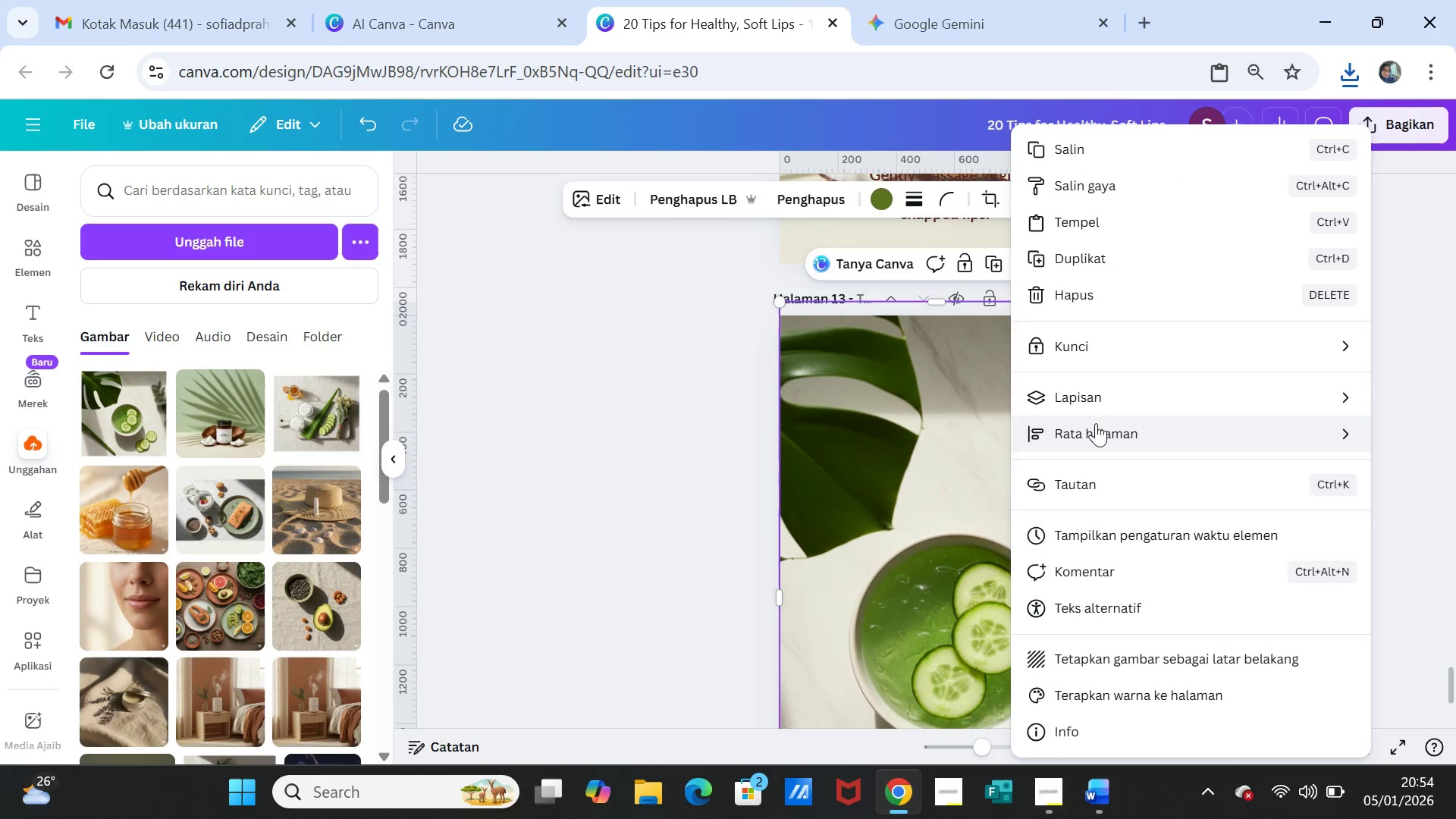 
left_click([1098, 395])
 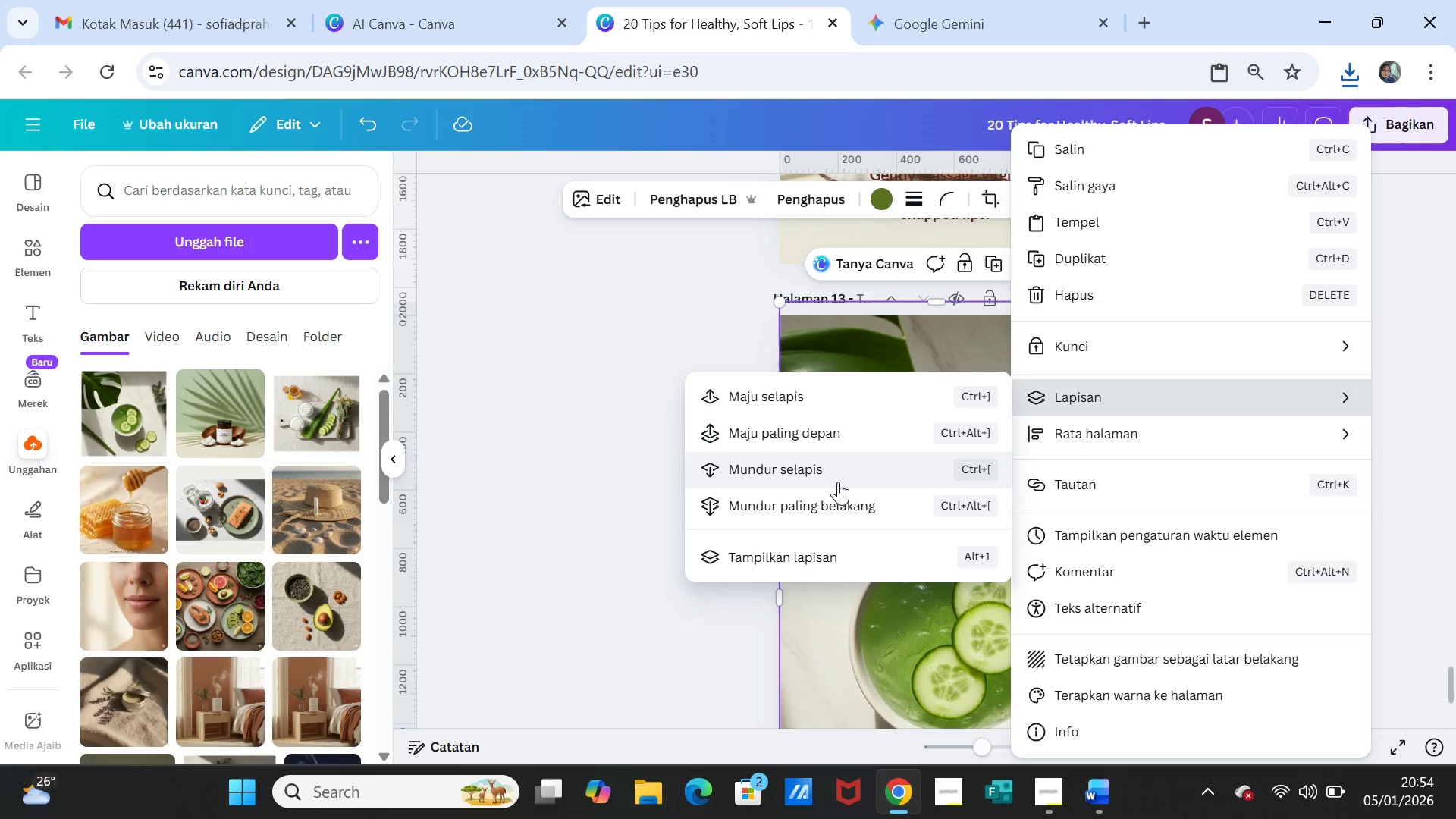 
left_click([836, 500])
 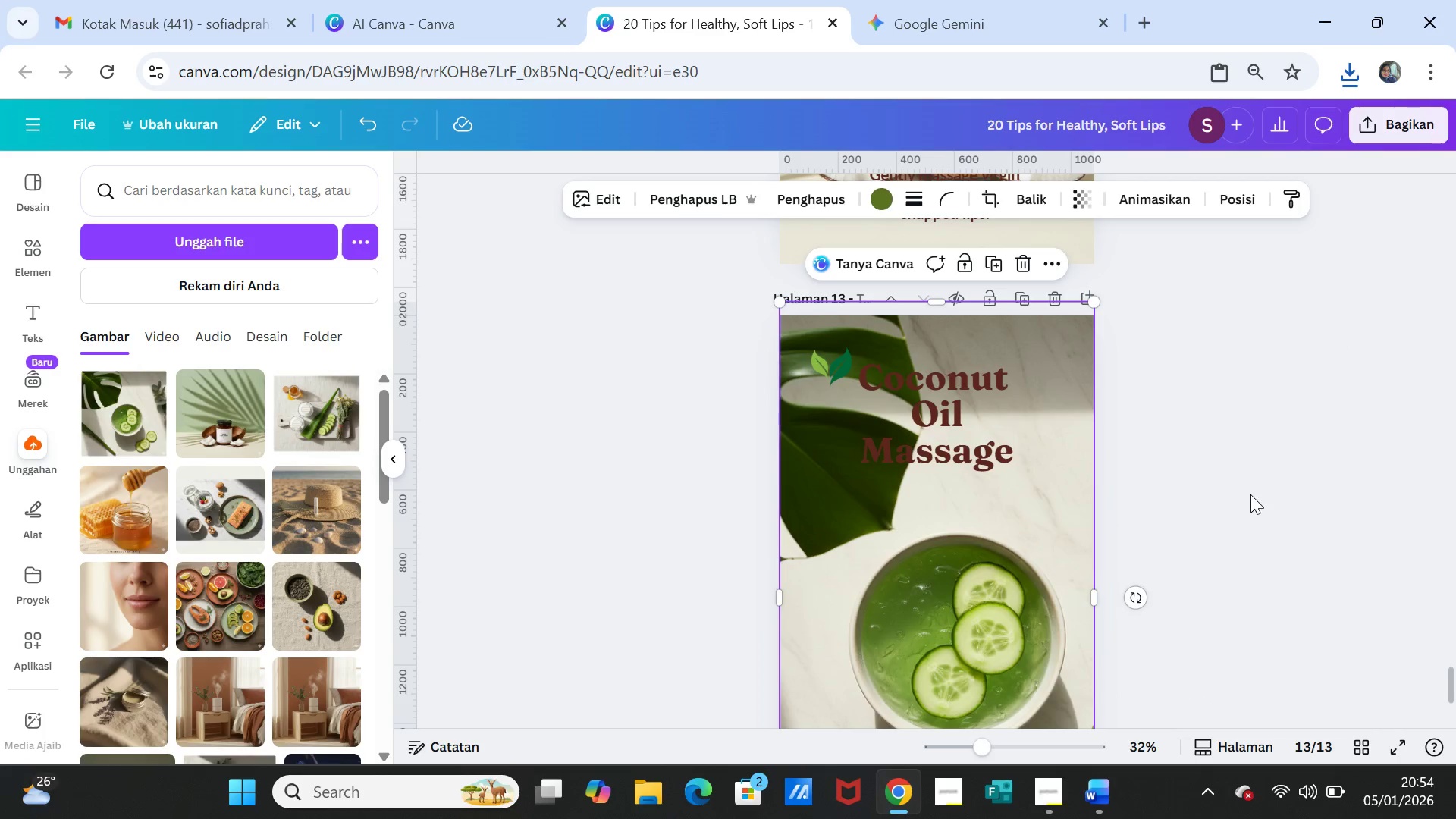 
left_click([1255, 493])
 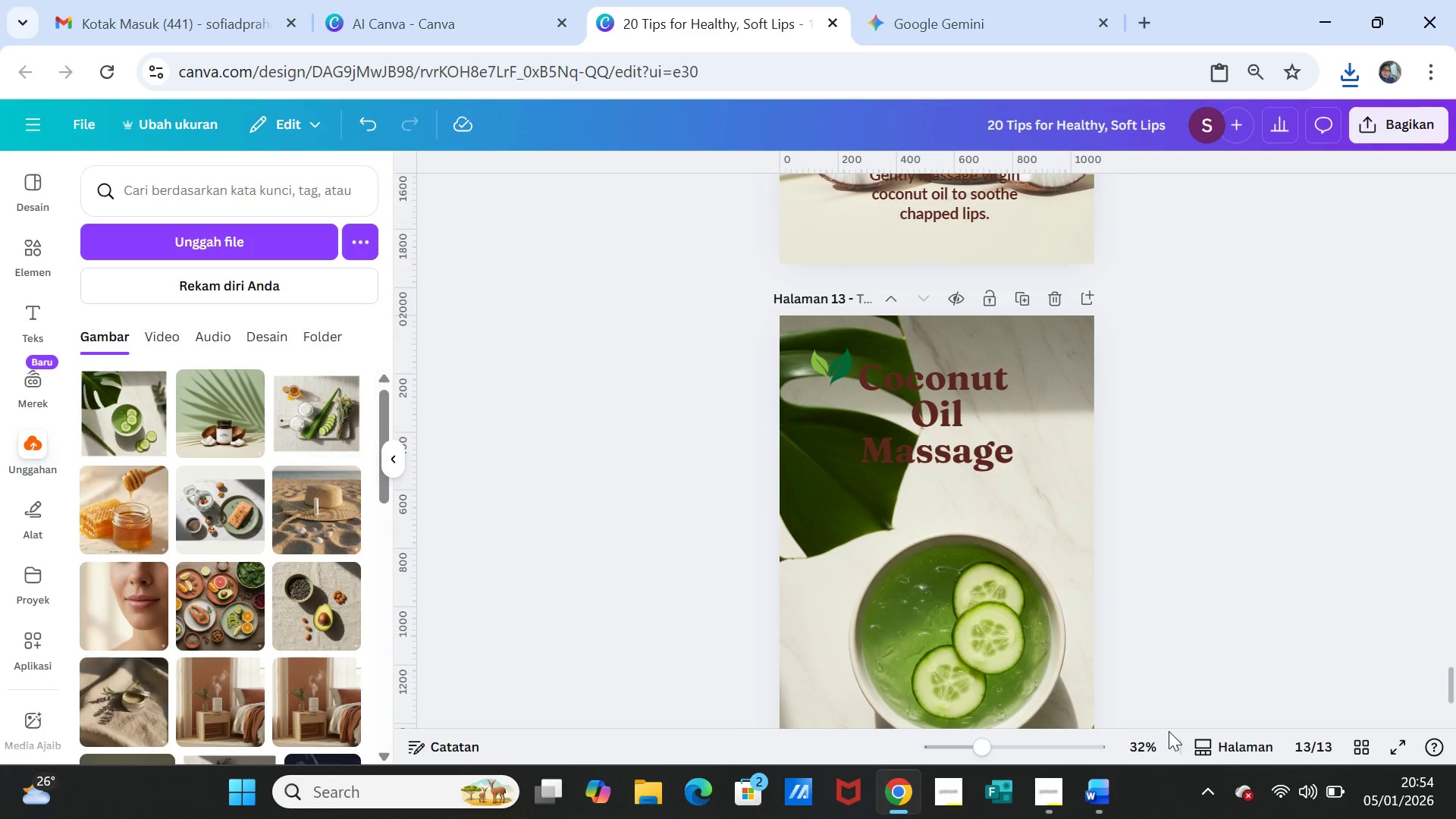 
scroll: coordinate [1161, 691], scroll_direction: down, amount: 2.0
 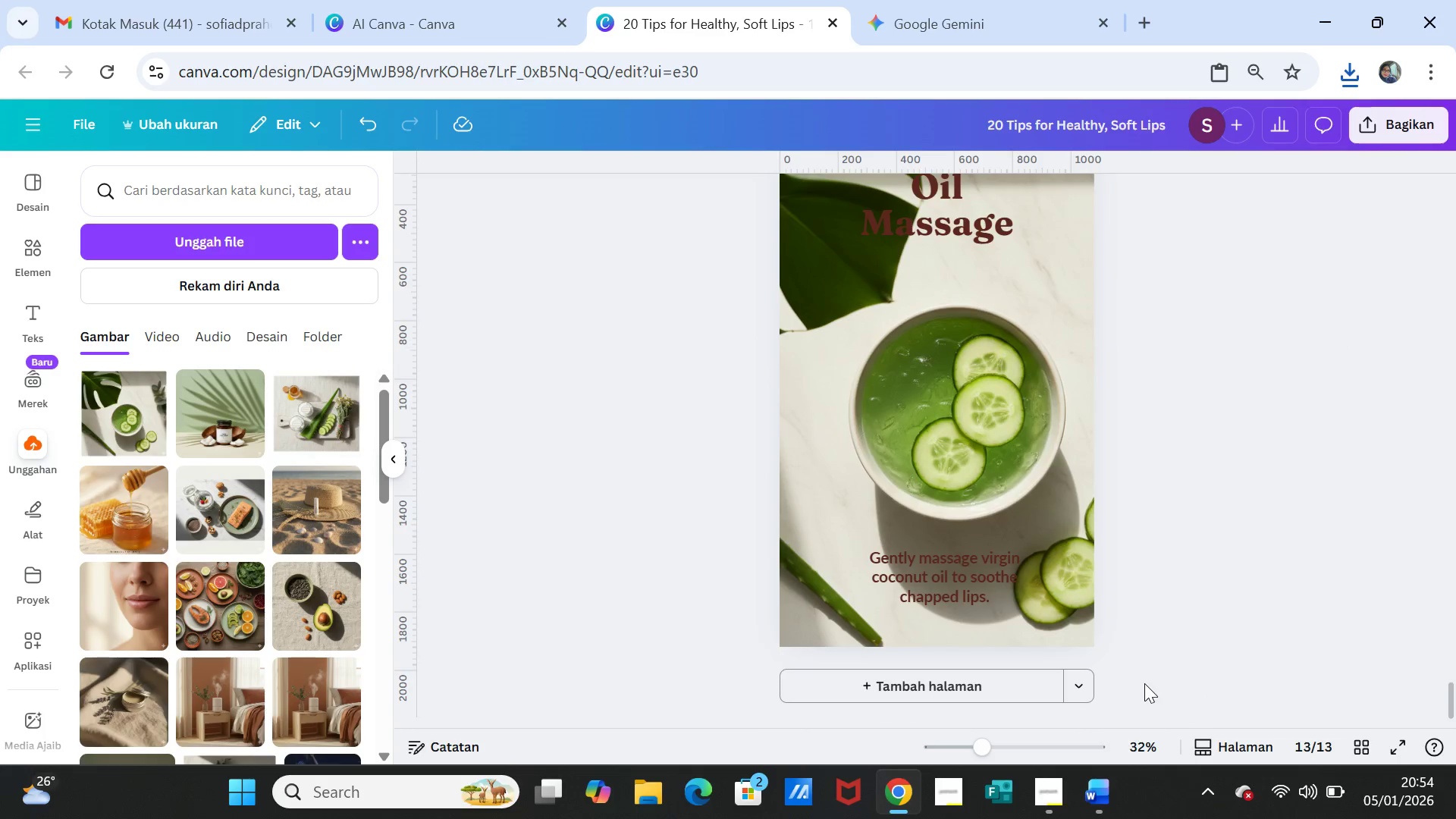 
scroll: coordinate [1143, 683], scroll_direction: up, amount: 1.0
 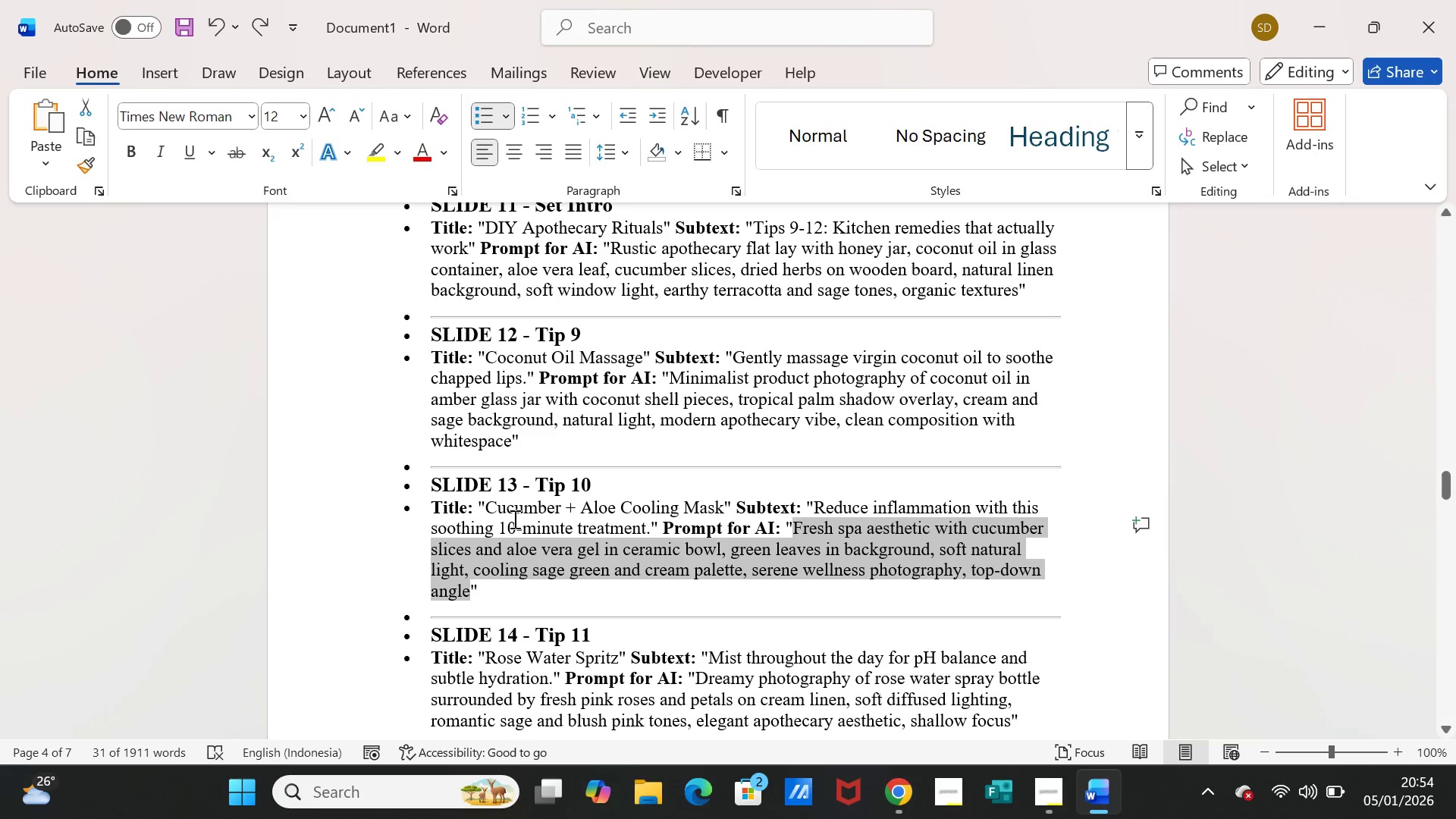 
left_click_drag(start_coordinate=[483, 510], to_coordinate=[723, 504])
 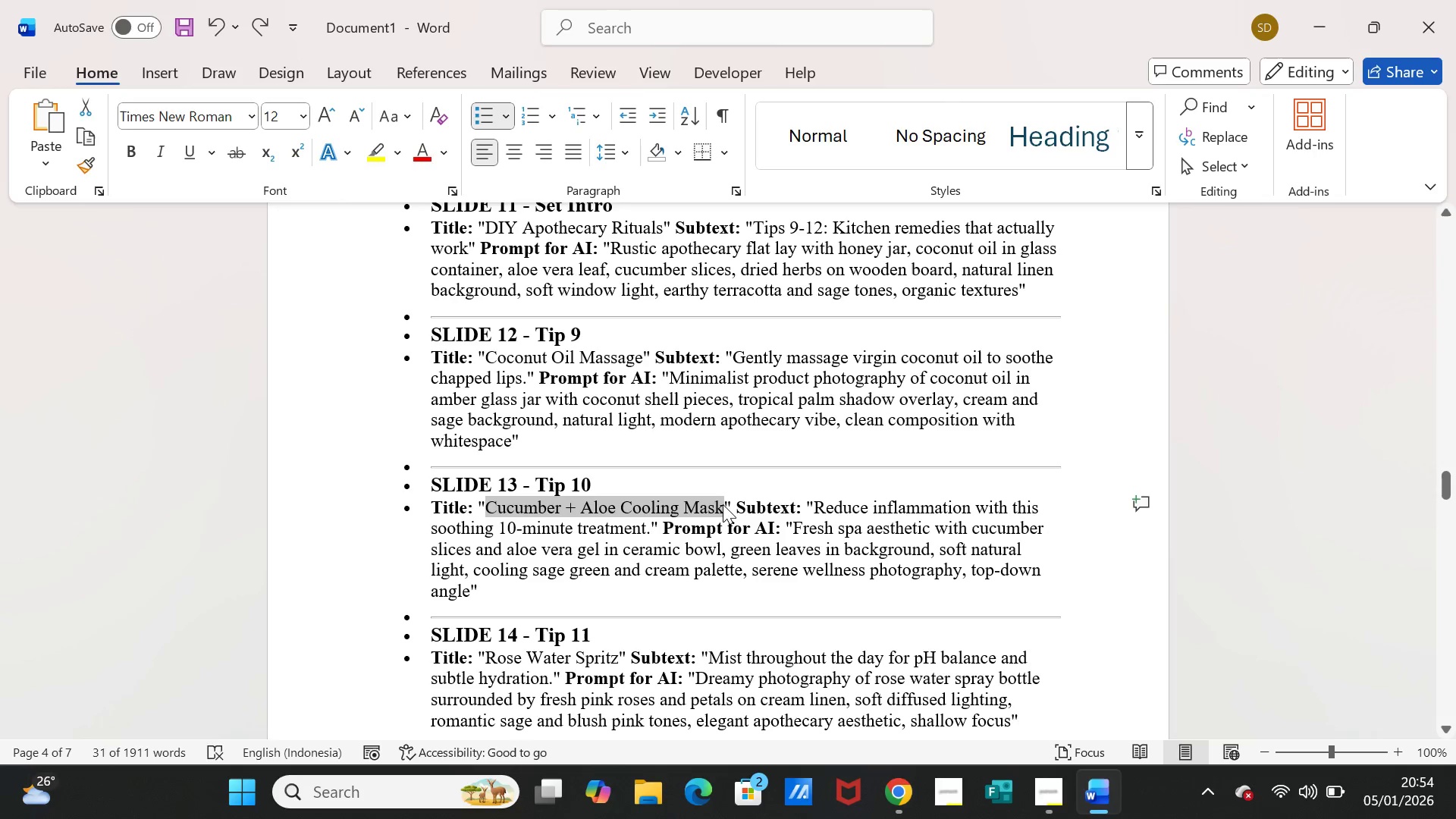 
key(Control+ControlLeft)
 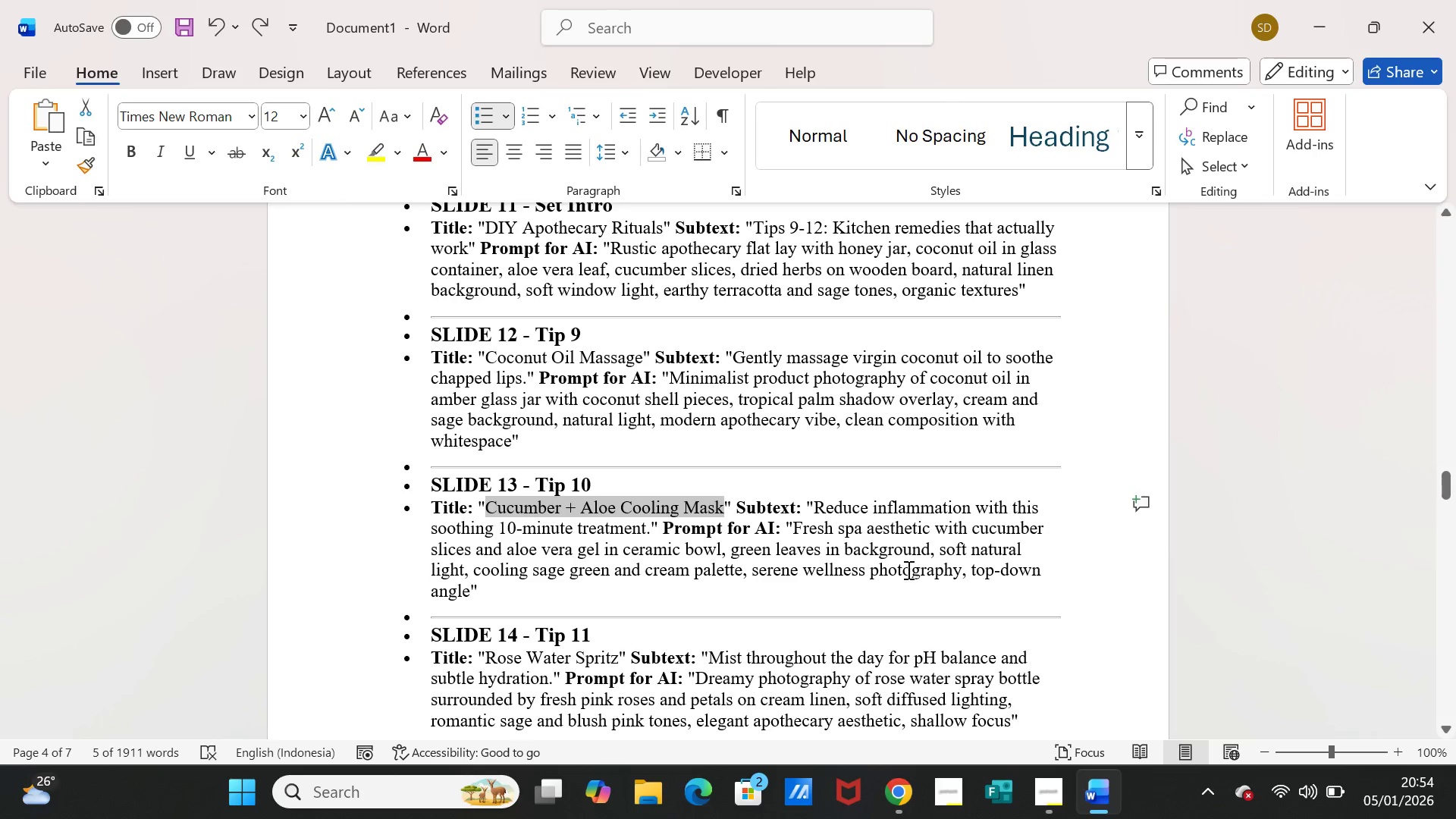 
key(Control+C)
 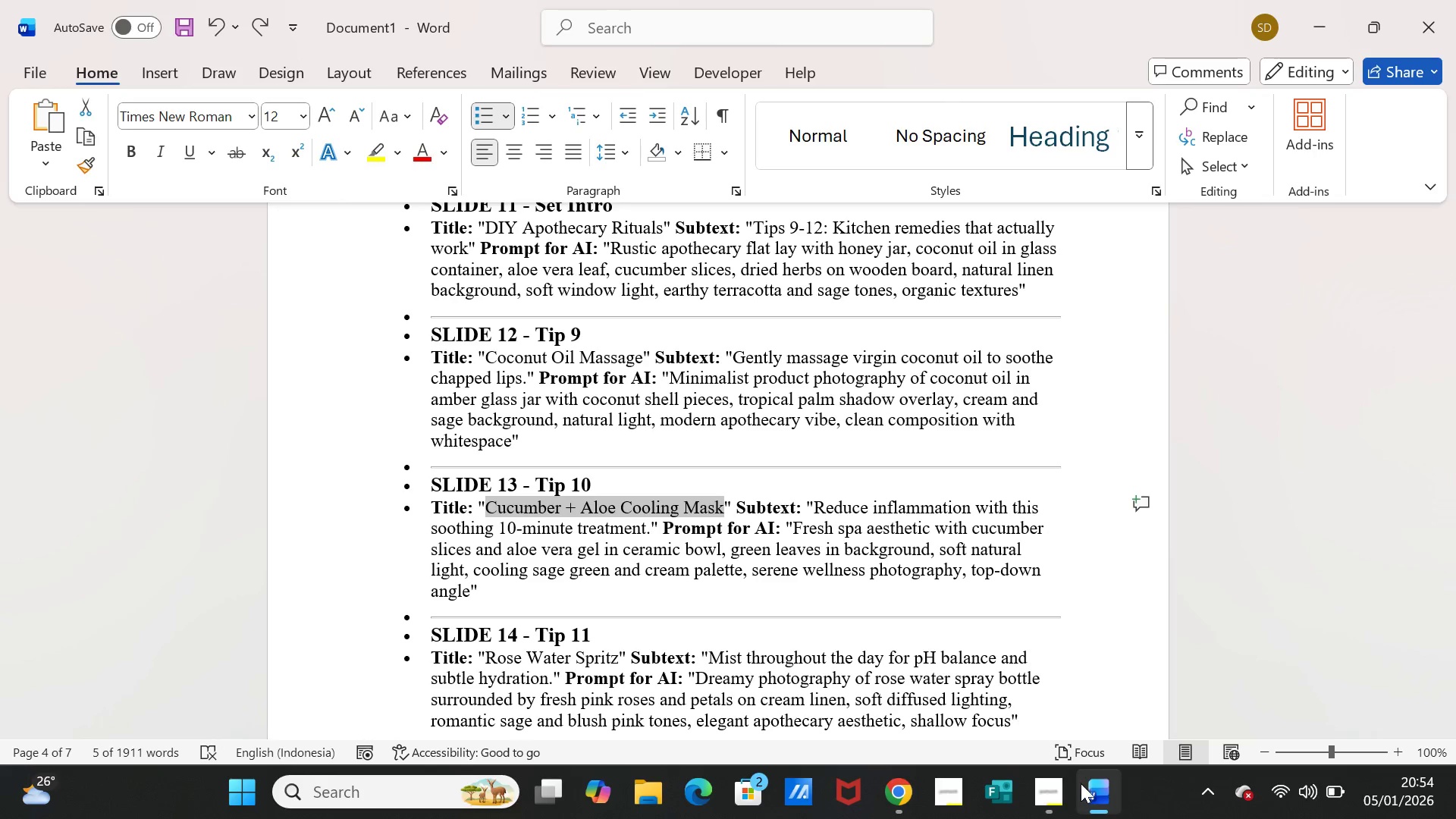 
left_click([1087, 790])
 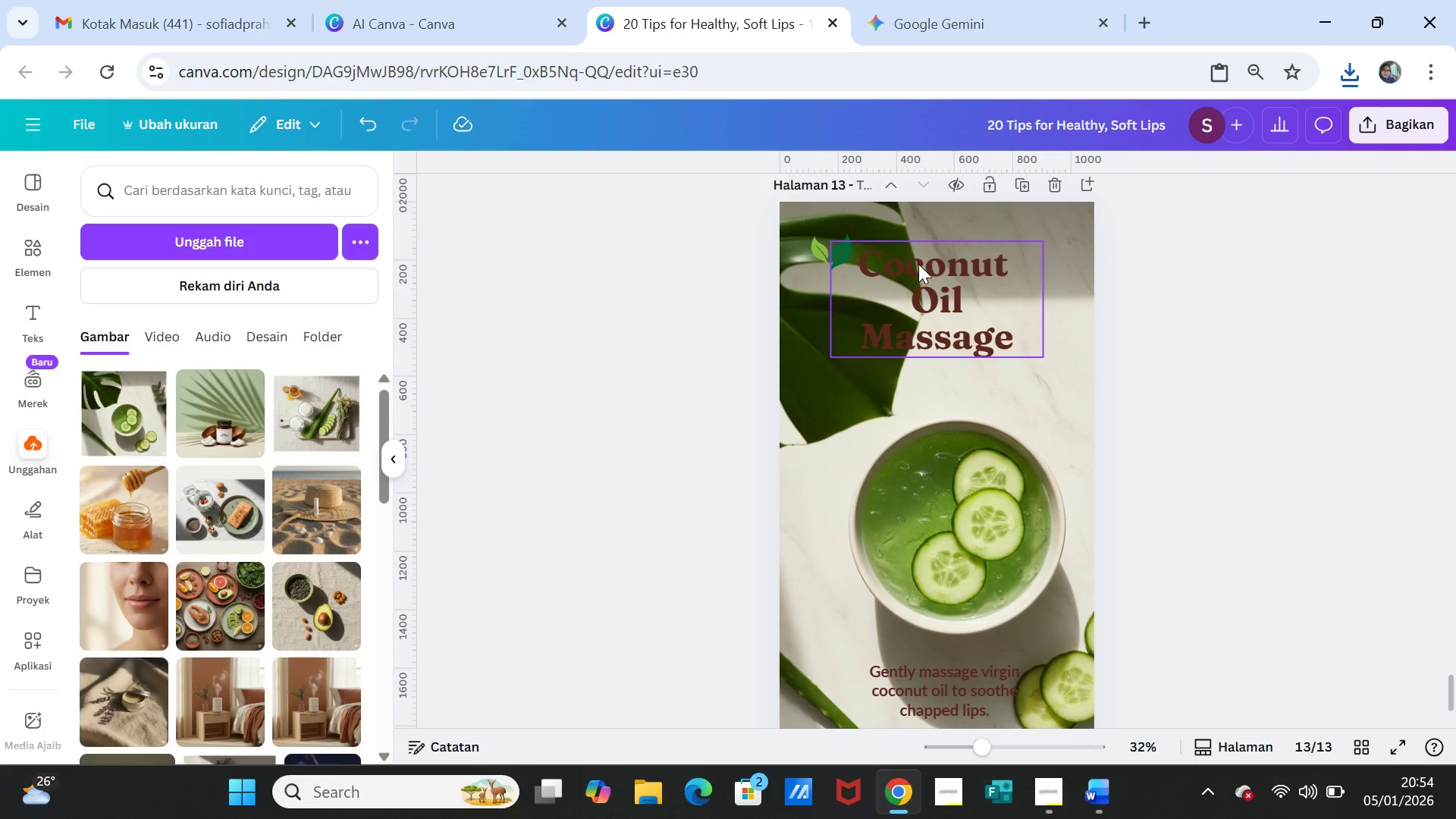 
double_click([918, 264])
 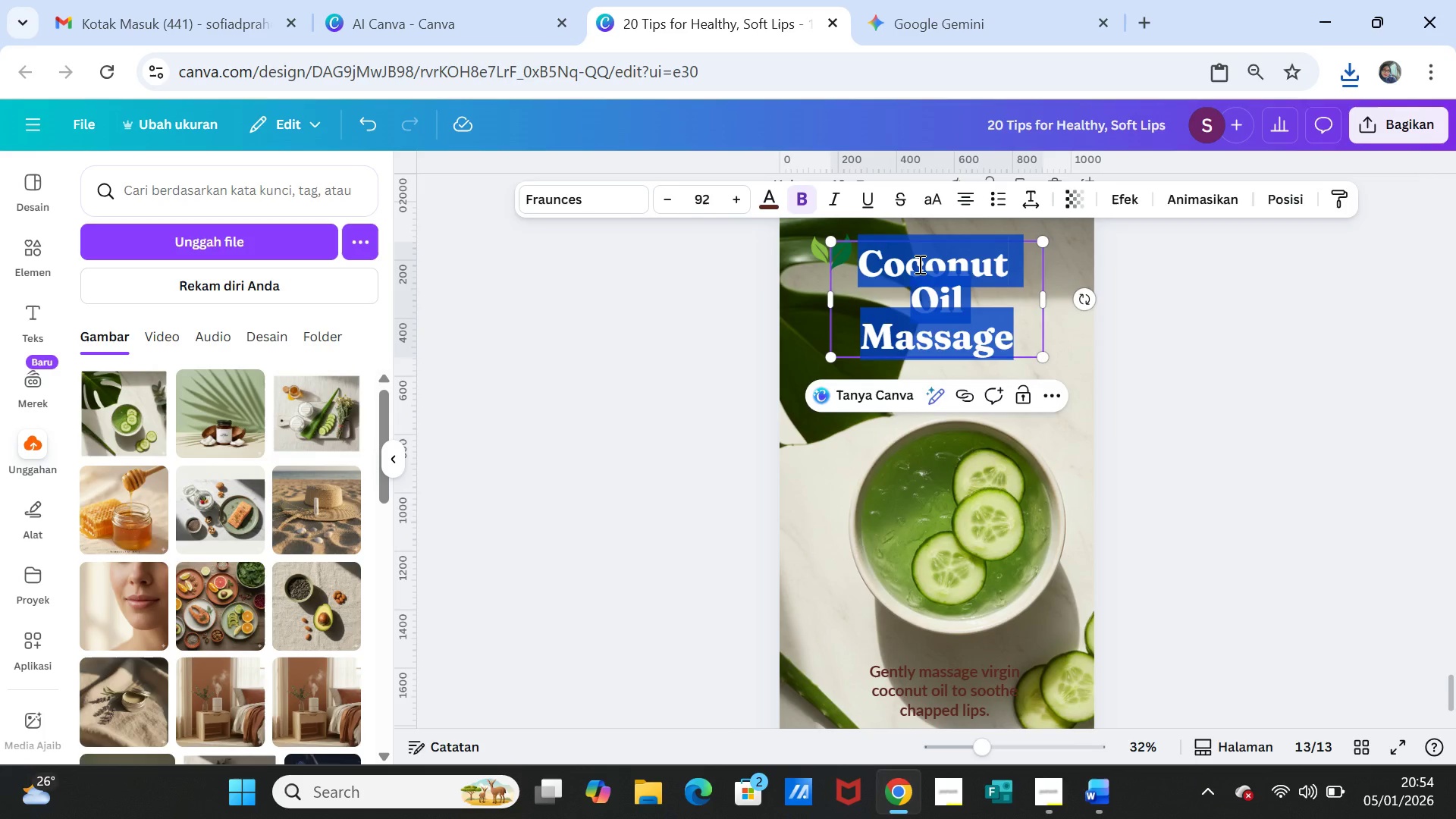 
key(Control+V)
 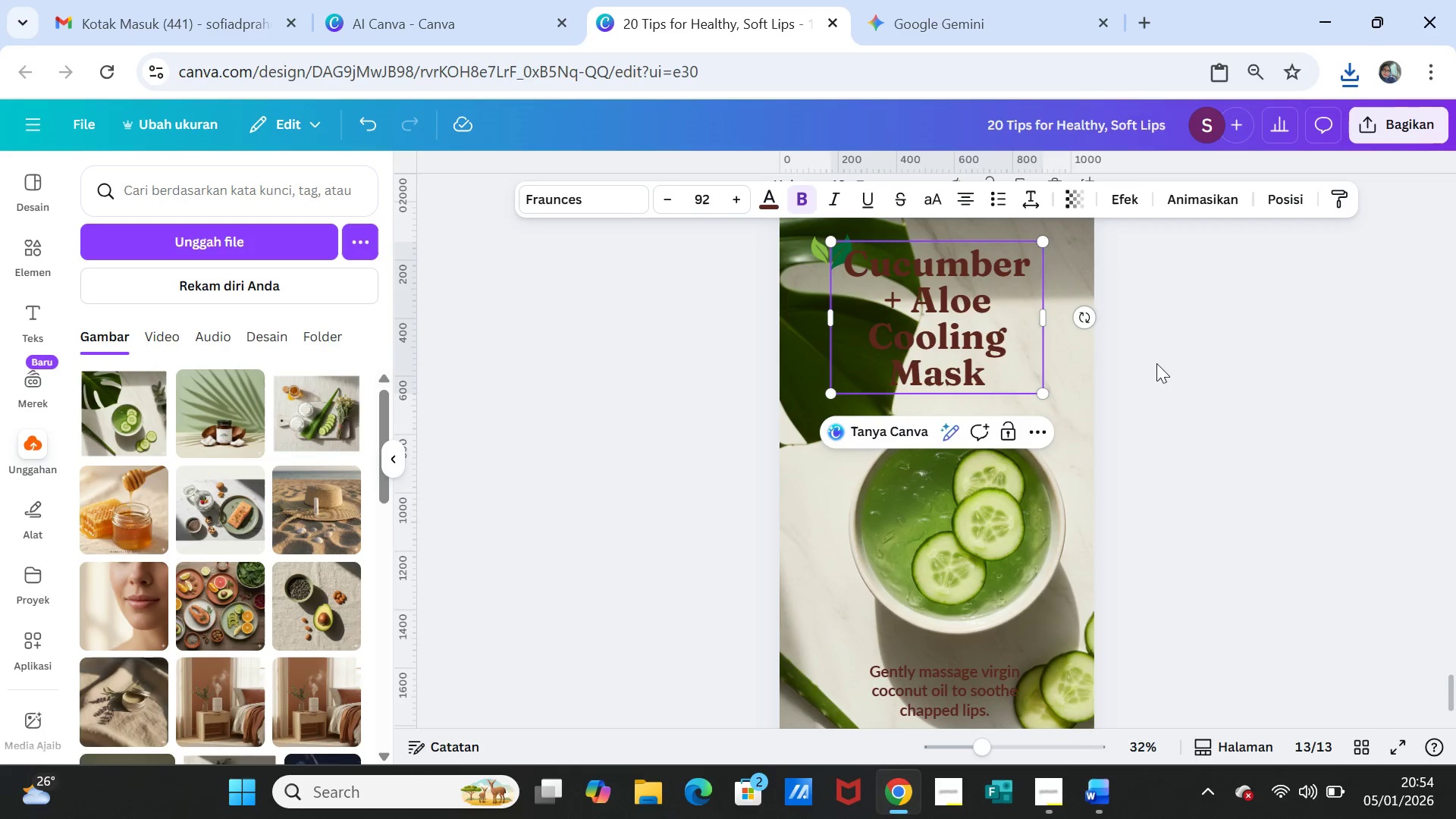 
left_click([1157, 364])
 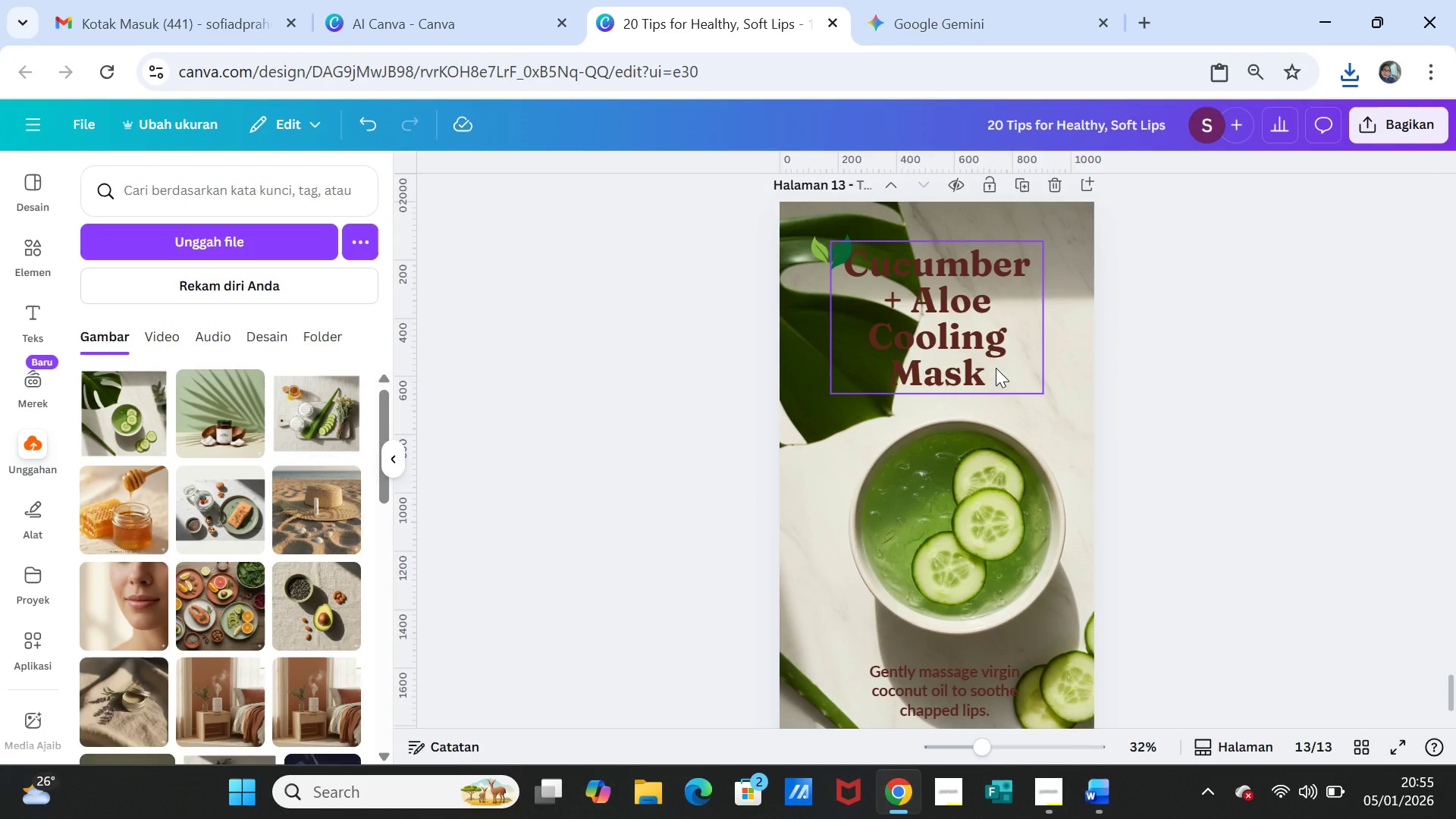 
left_click_drag(start_coordinate=[996, 368], to_coordinate=[1009, 372])
 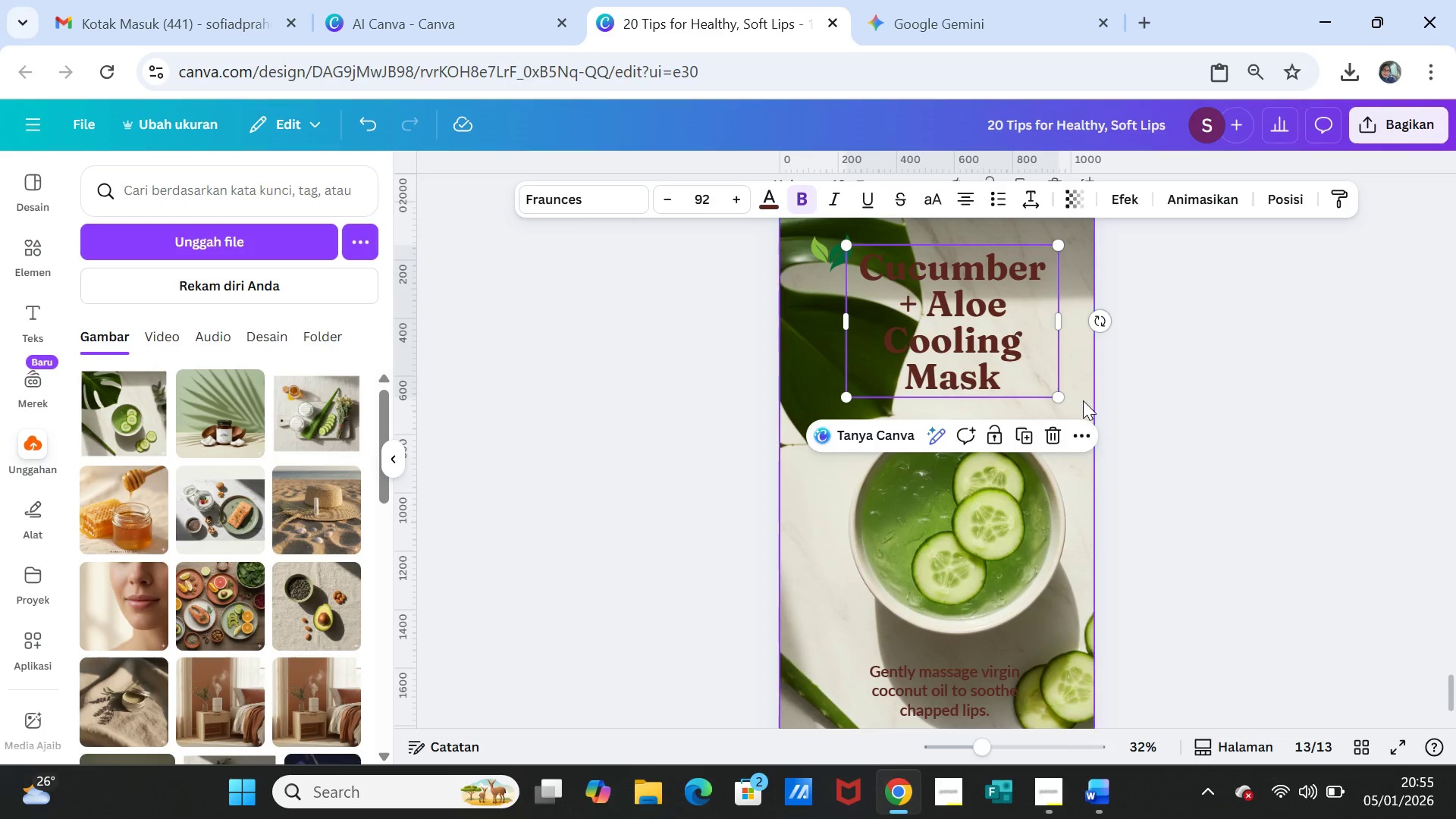 
left_click([1083, 400])
 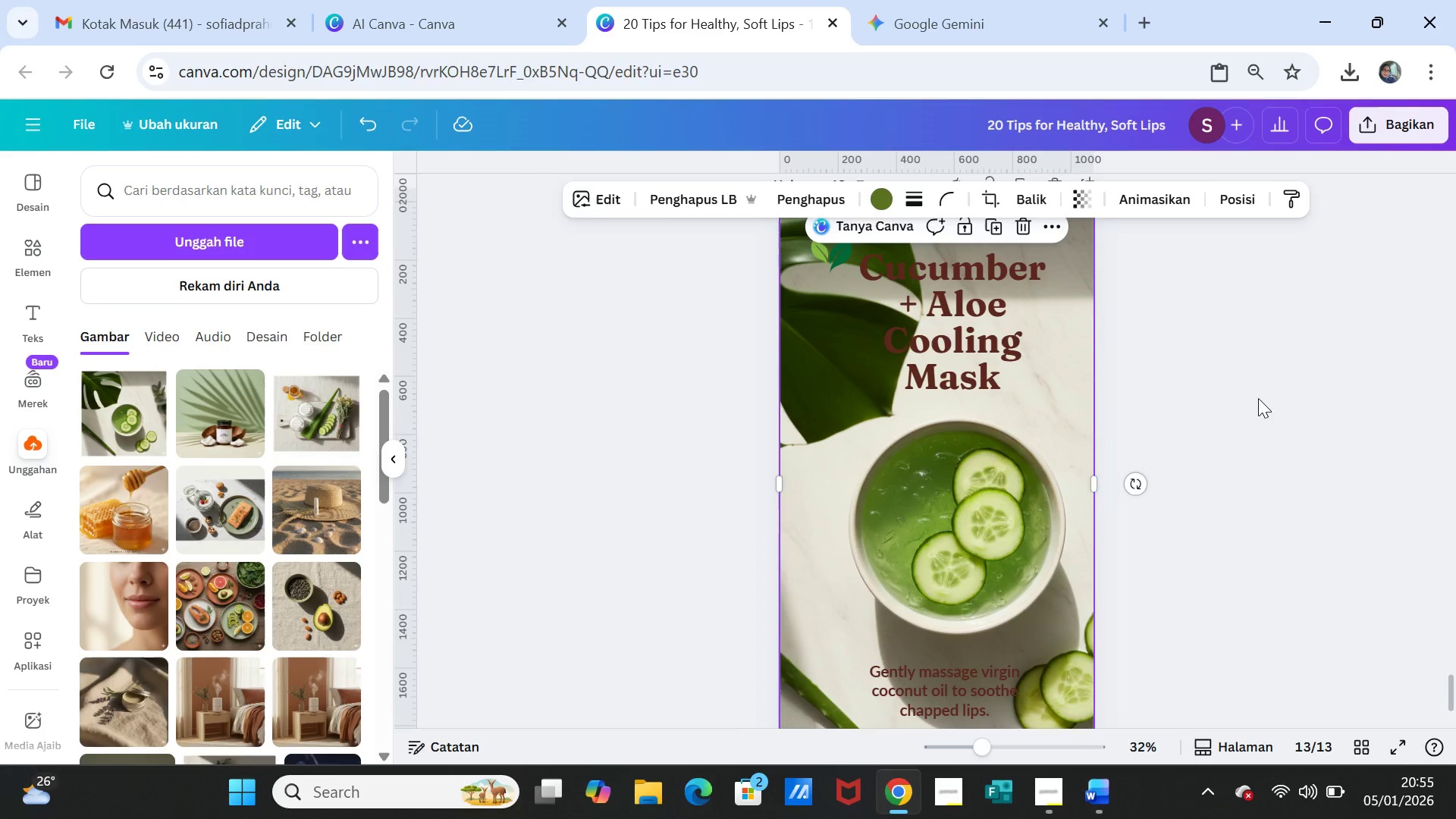 
left_click([1258, 398])
 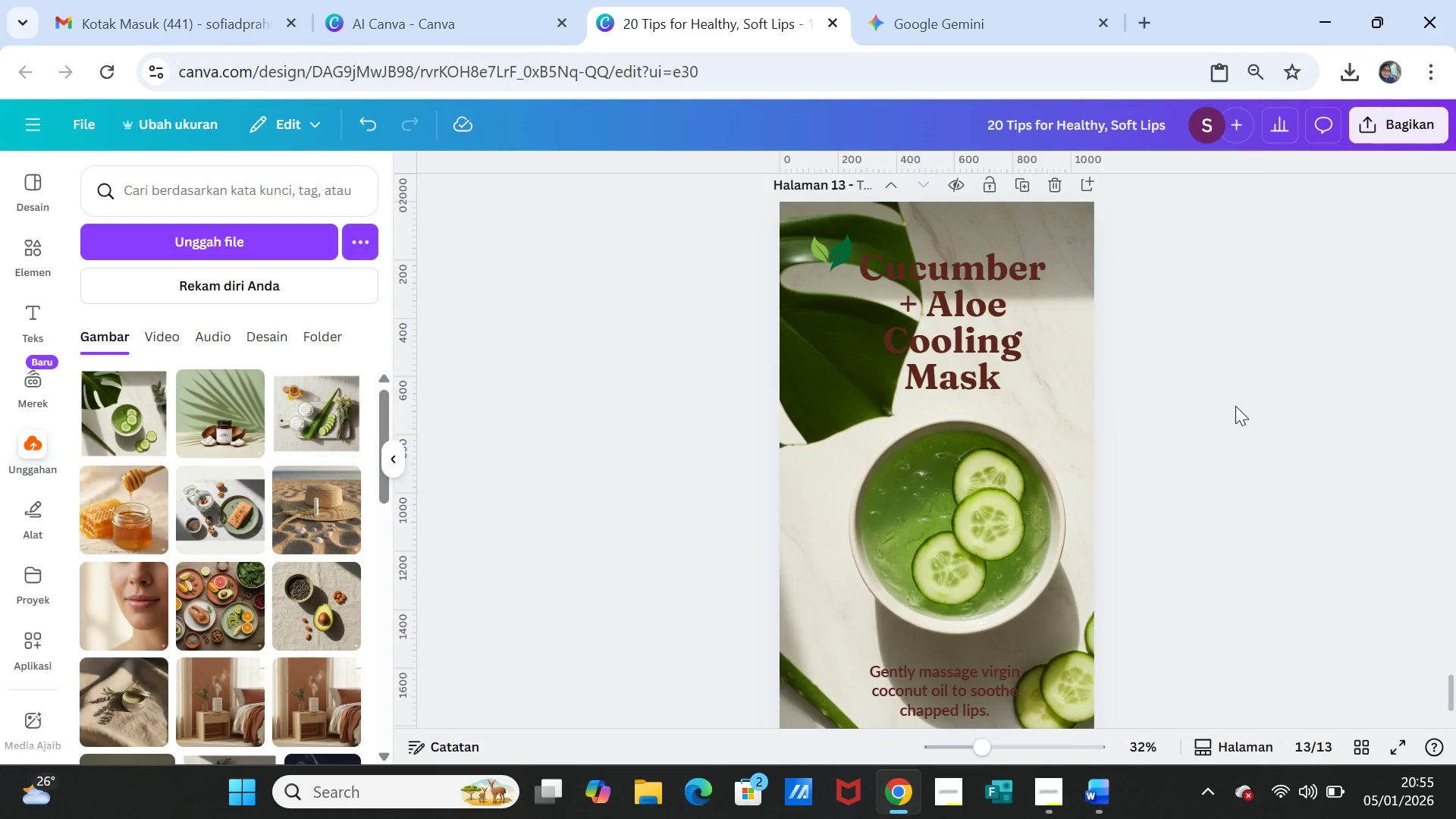 
scroll: coordinate [1228, 425], scroll_direction: down, amount: 2.0
 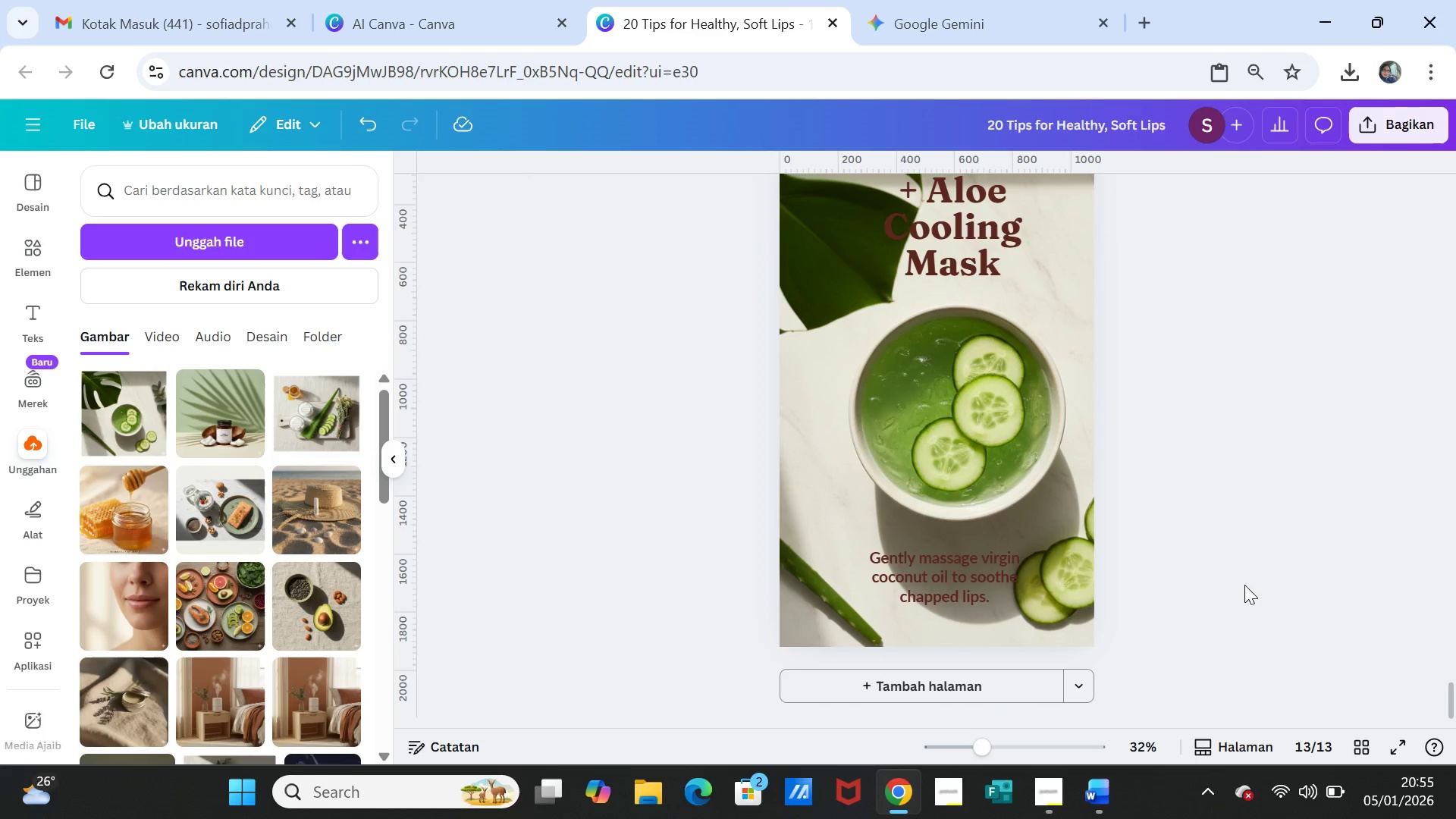 
scroll: coordinate [1228, 568], scroll_direction: up, amount: 1.0
 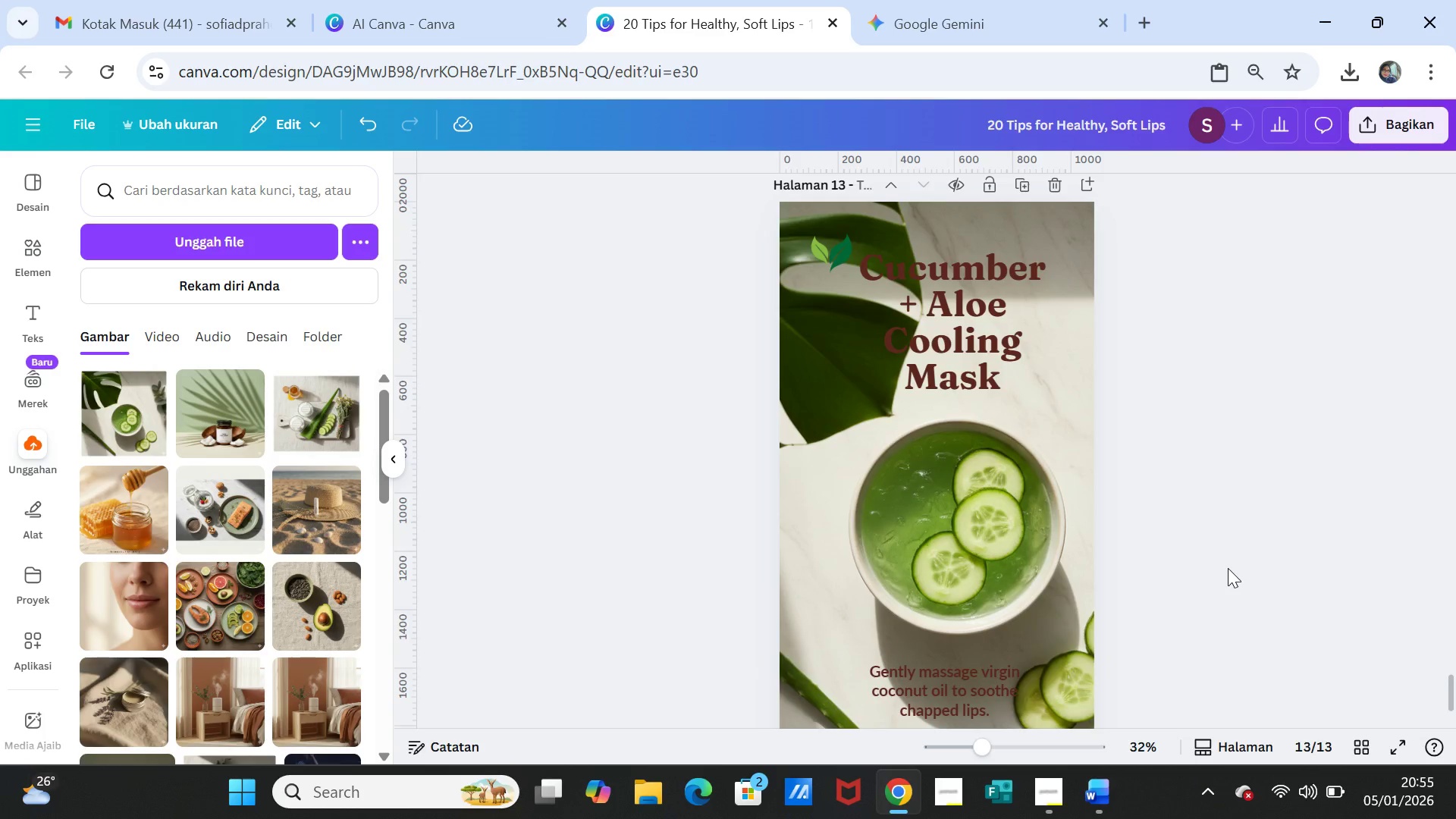 
scroll: coordinate [1228, 568], scroll_direction: down, amount: 1.0
 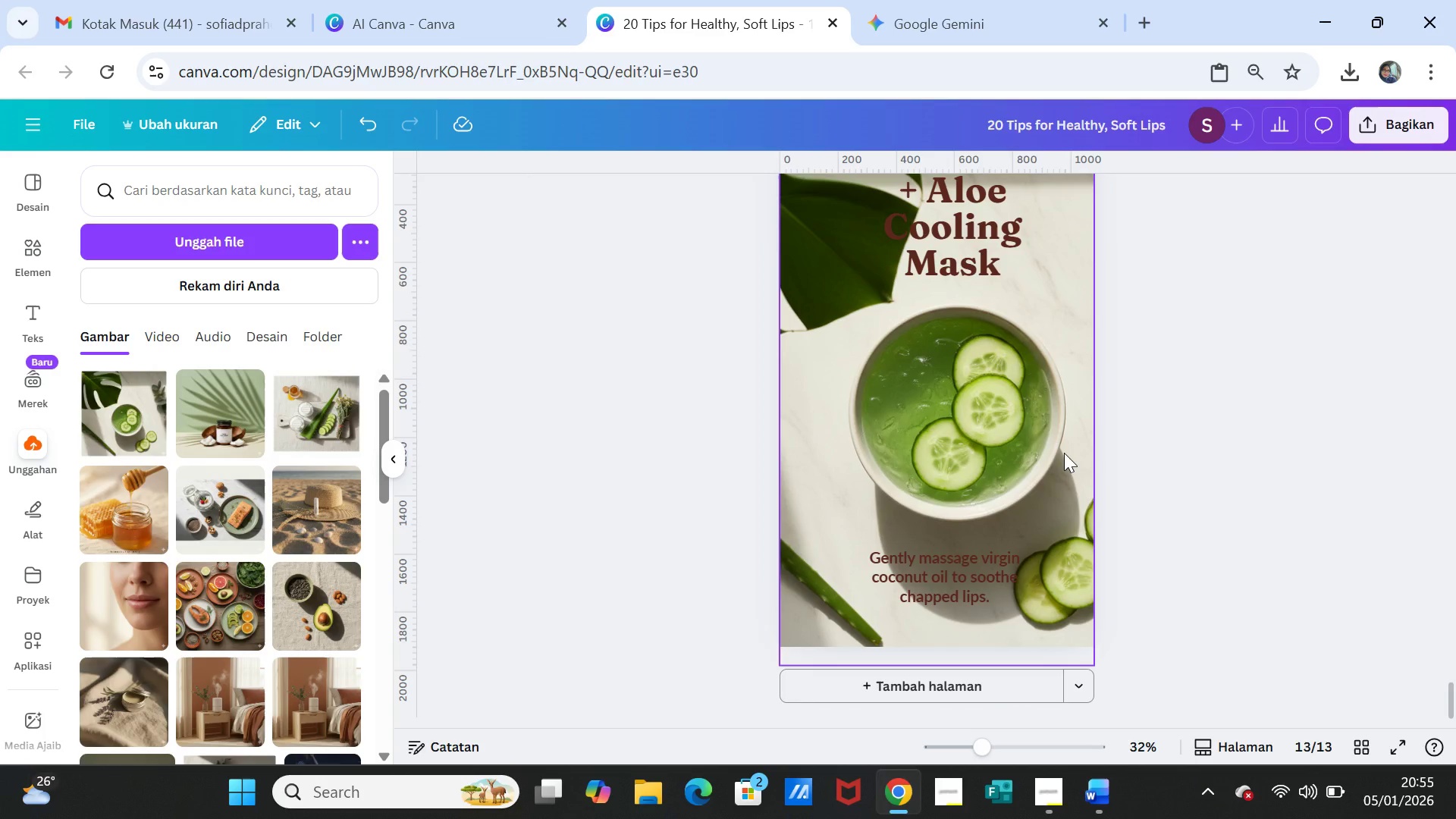 
left_click([1064, 453])
 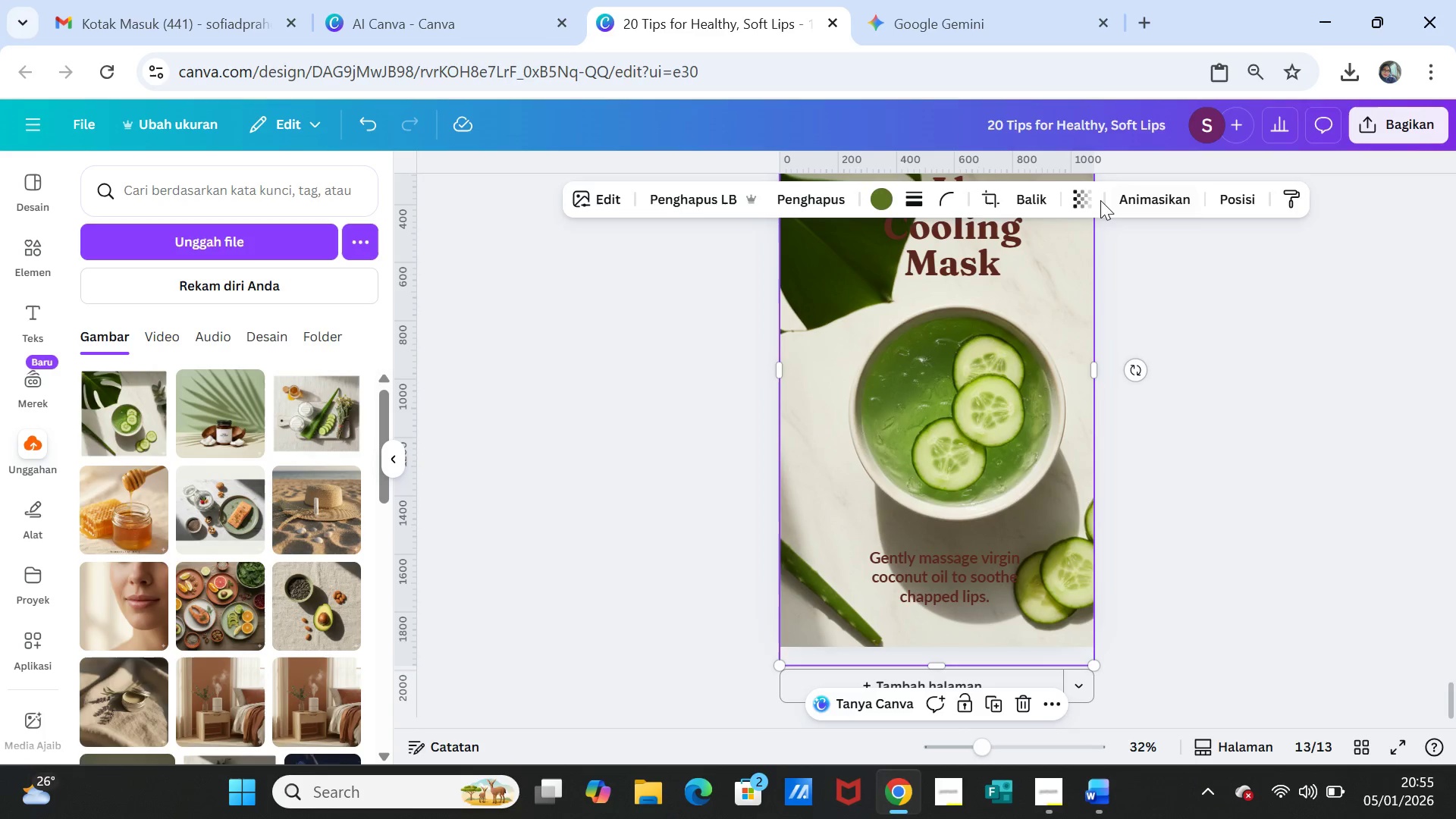 
left_click([1083, 182])
 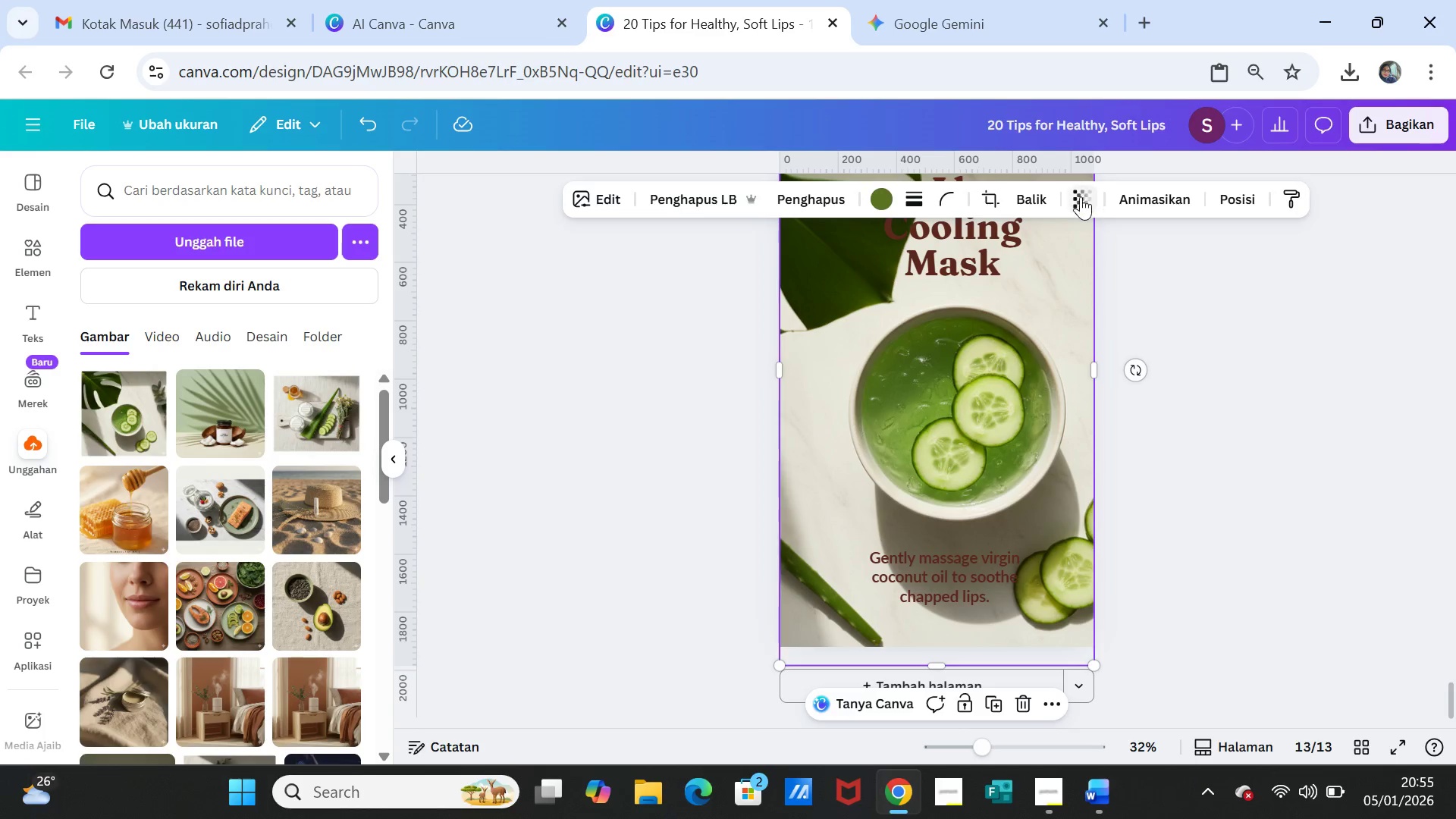 
left_click([1081, 196])
 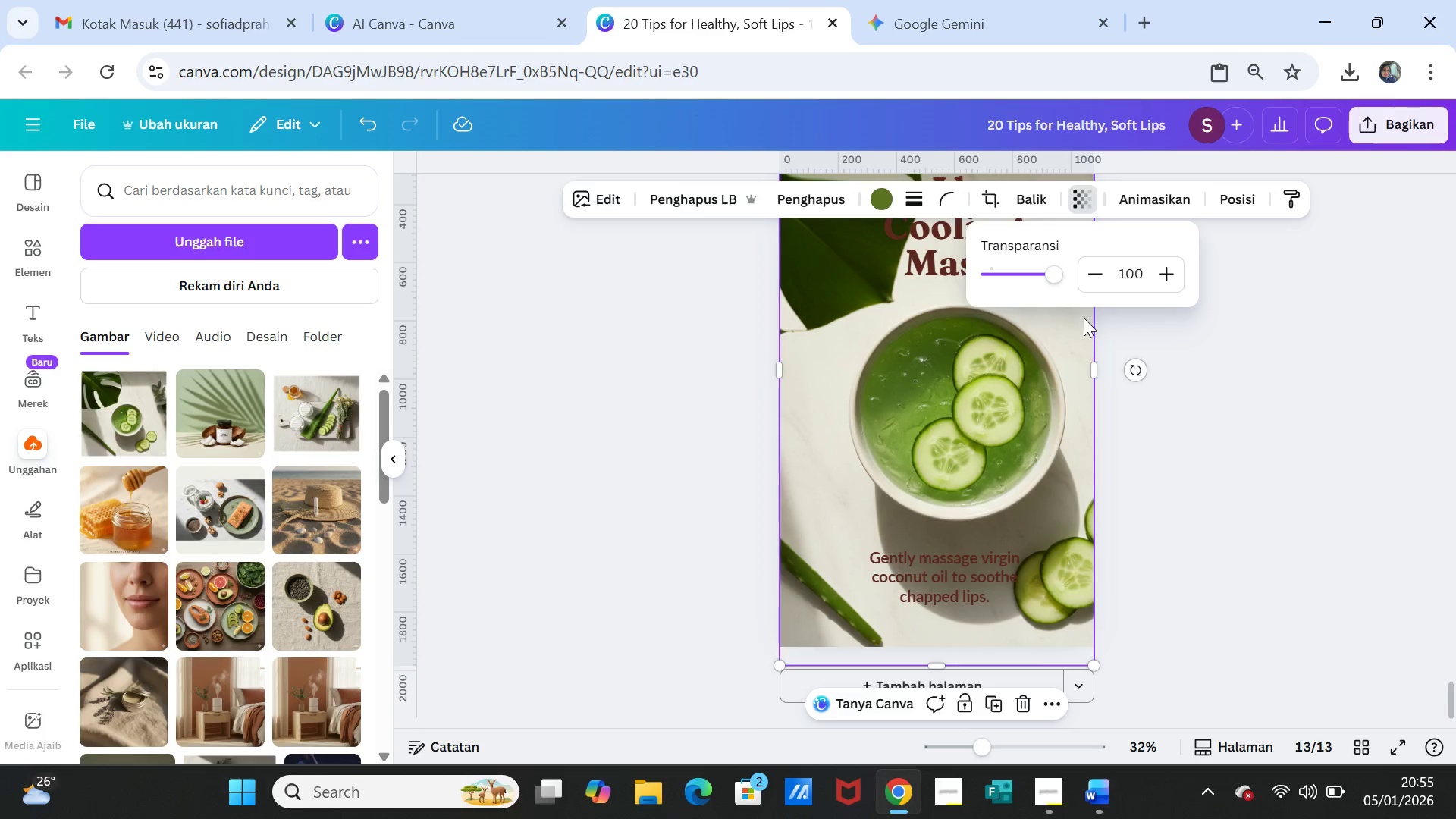 
left_click([1200, 372])
 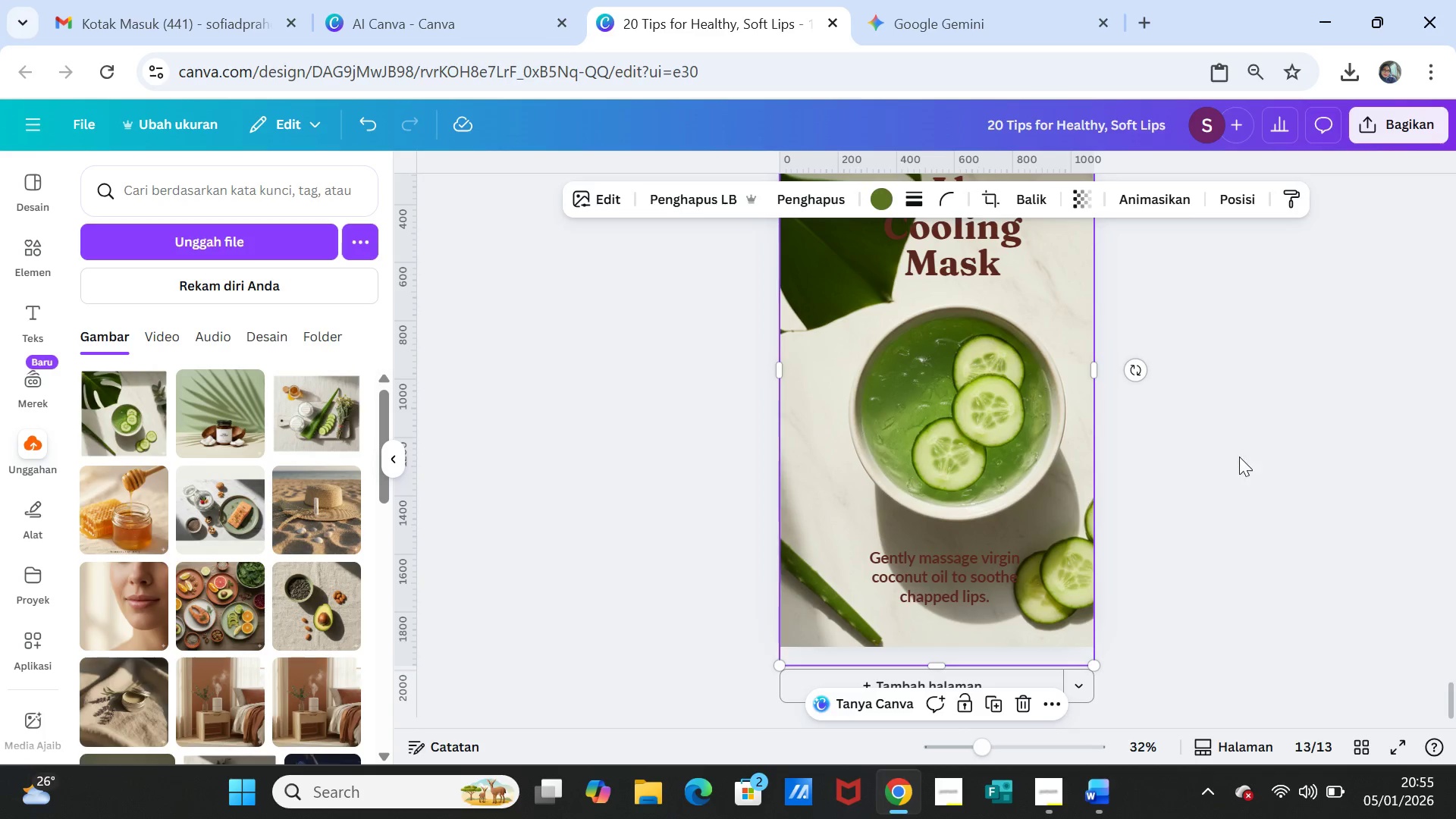 
scroll: coordinate [1239, 457], scroll_direction: up, amount: 1.0
 